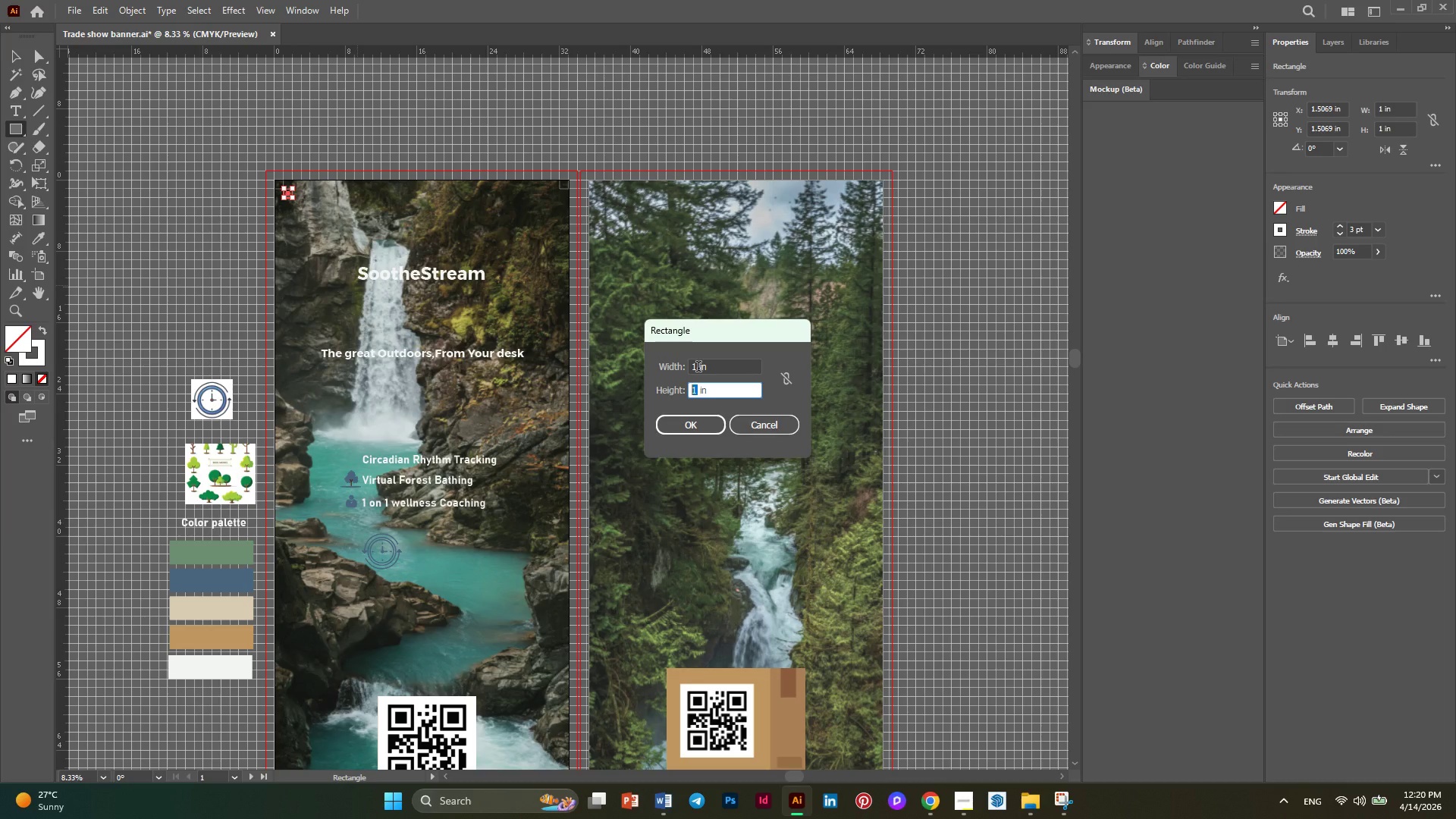 
key(4)
 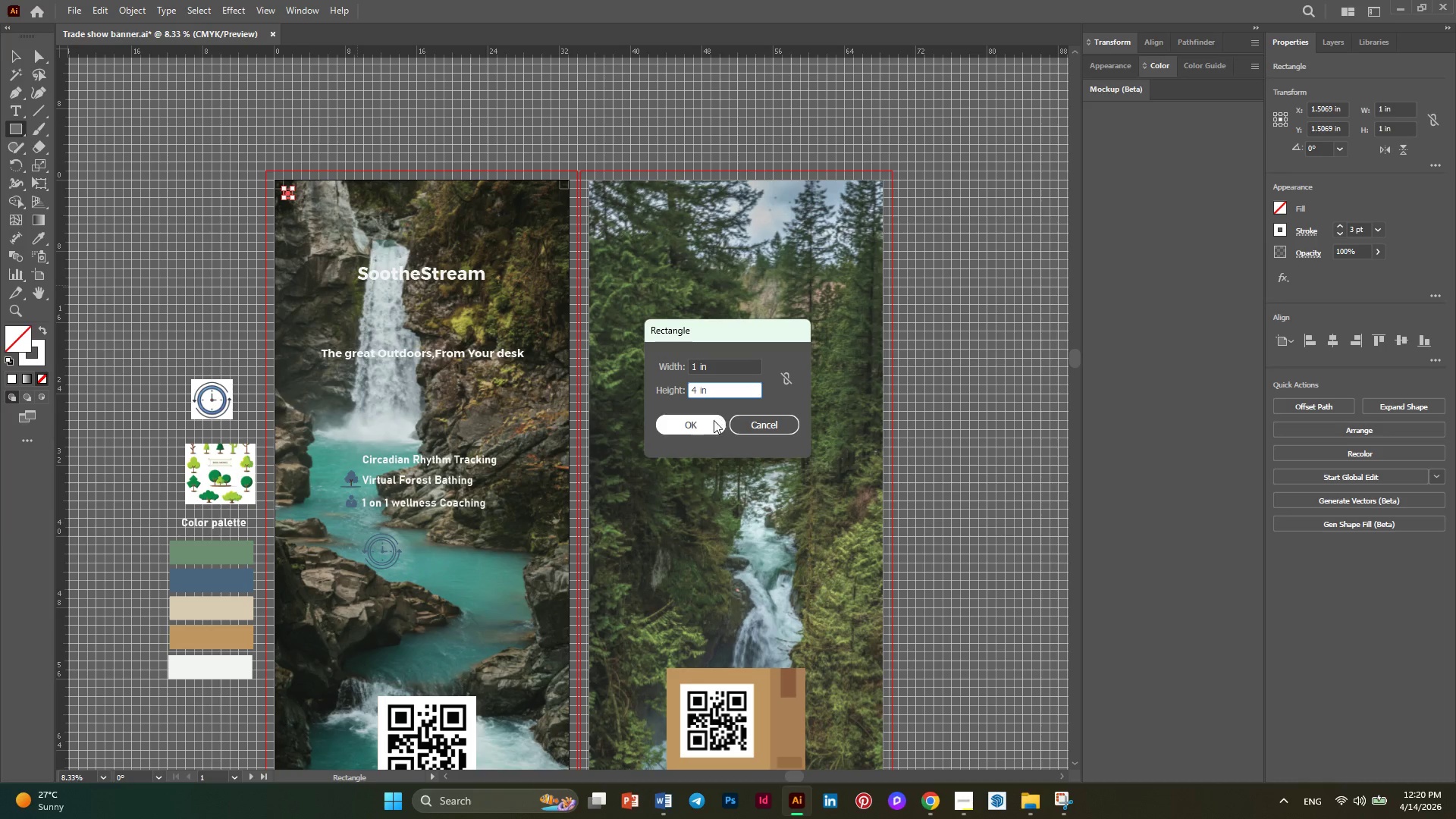 
left_click([703, 421])
 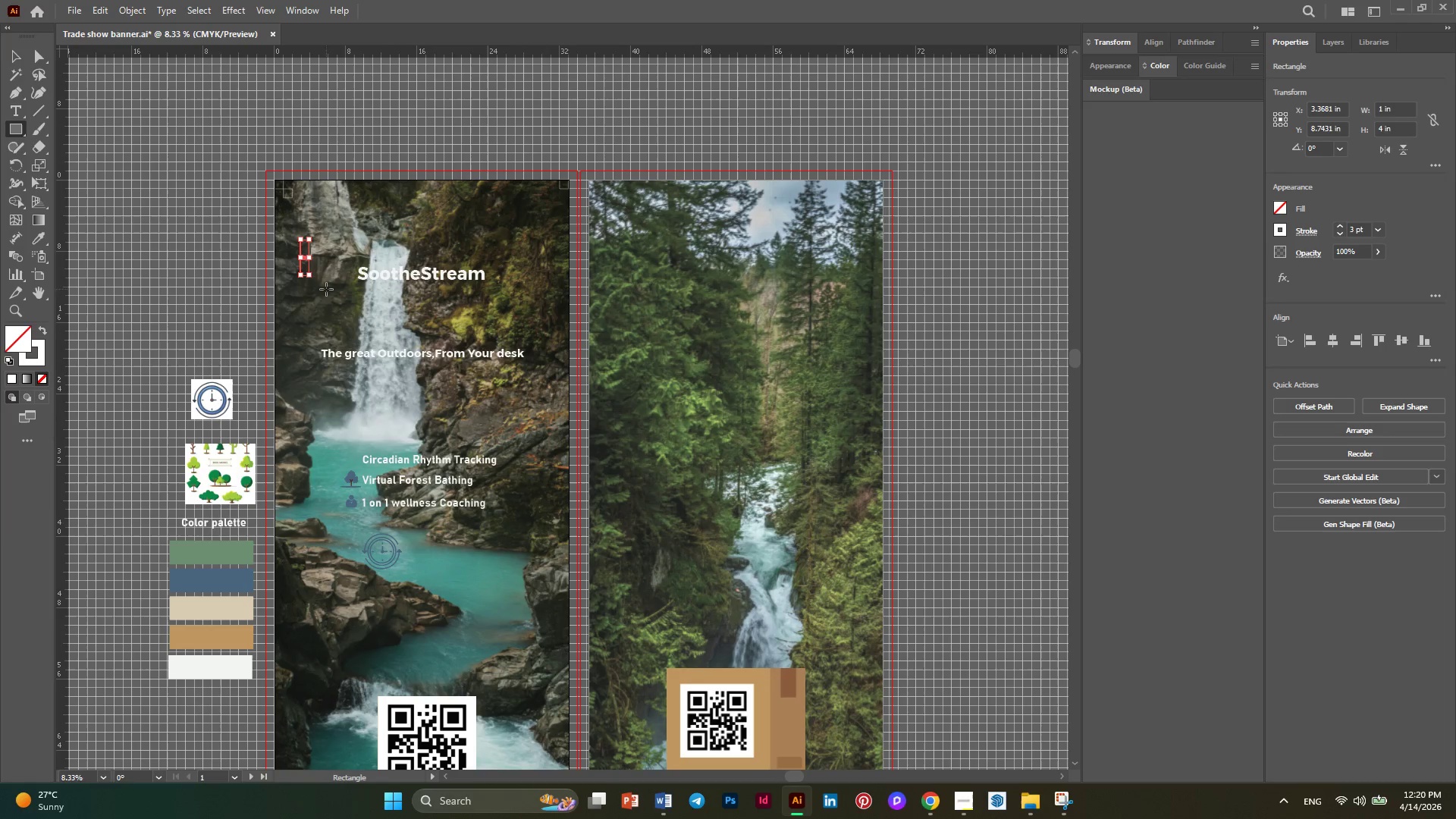 
wait(6.25)
 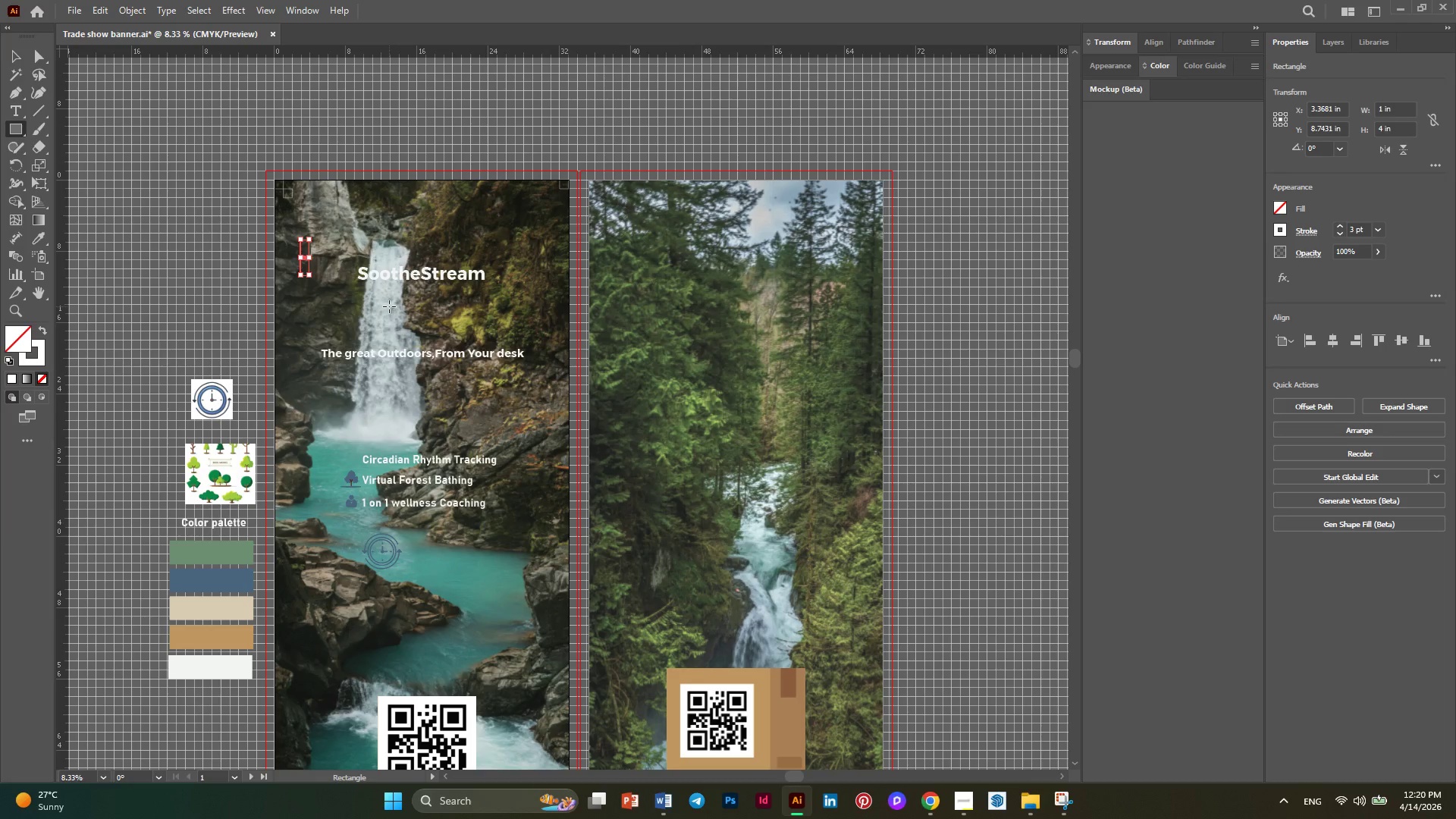 
left_click_drag(start_coordinate=[309, 257], to_coordinate=[575, 280])
 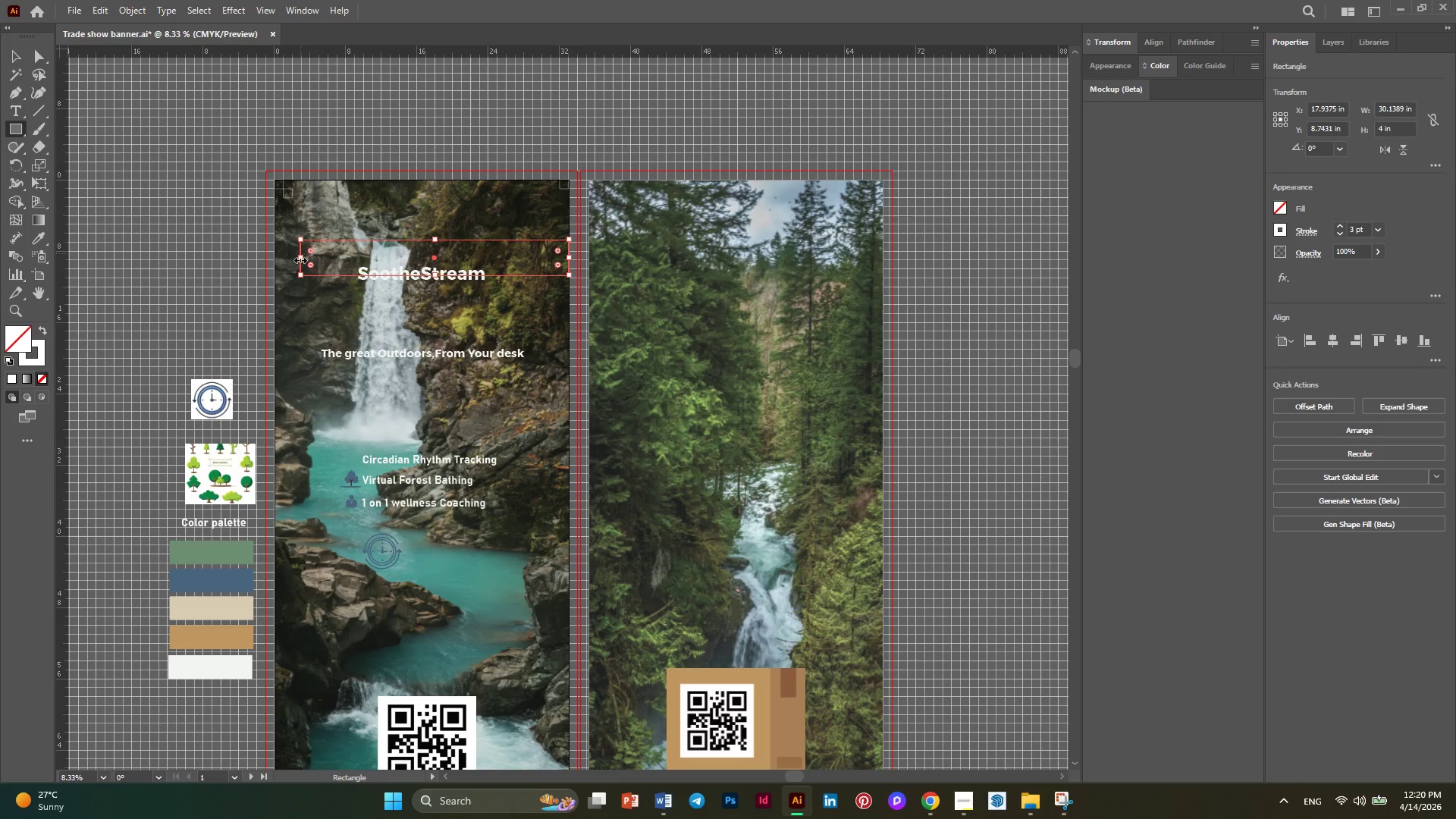 
left_click_drag(start_coordinate=[299, 259], to_coordinate=[271, 259])
 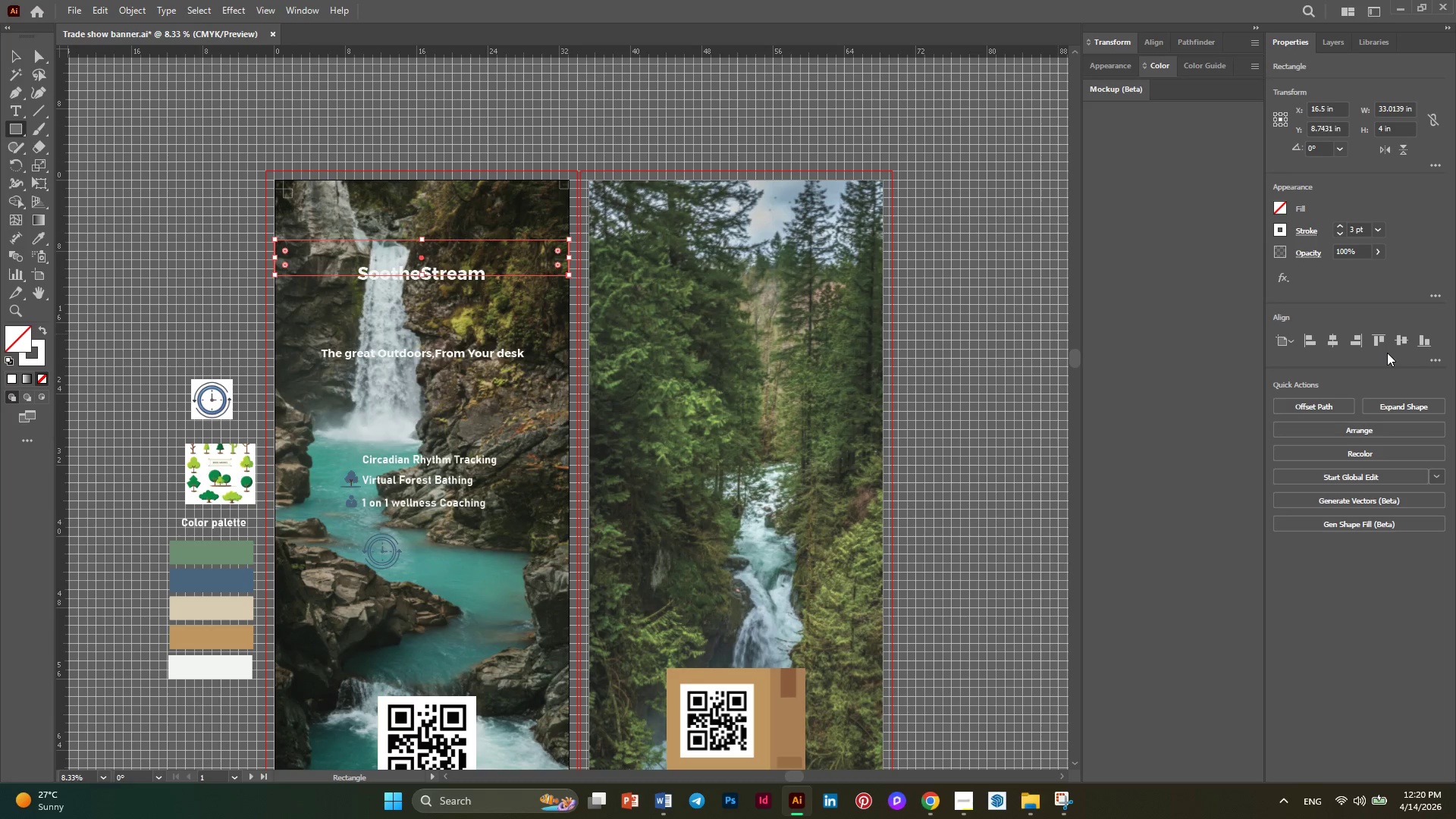 
mouse_move([1420, 344])
 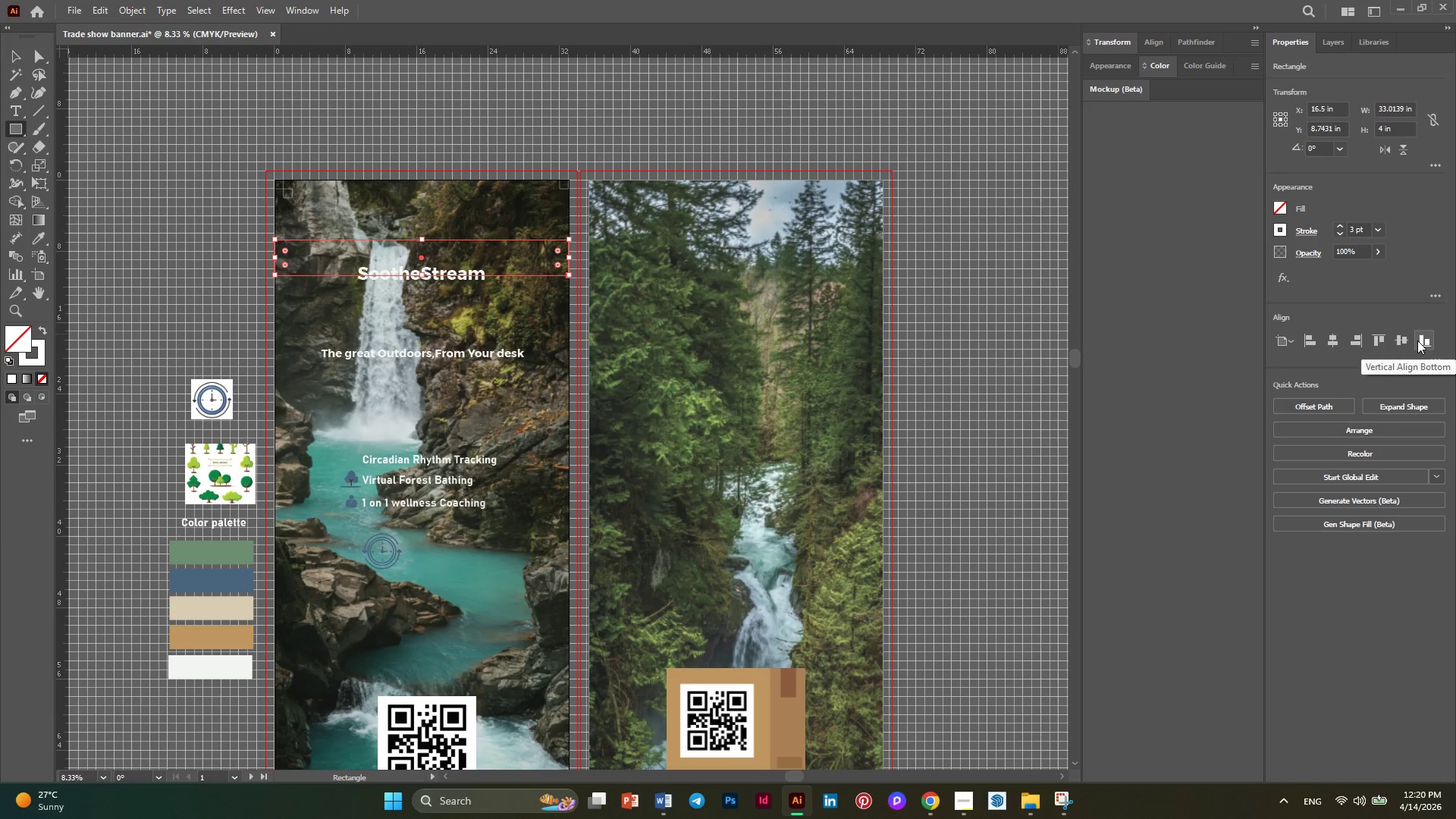 
left_click([1417, 340])
 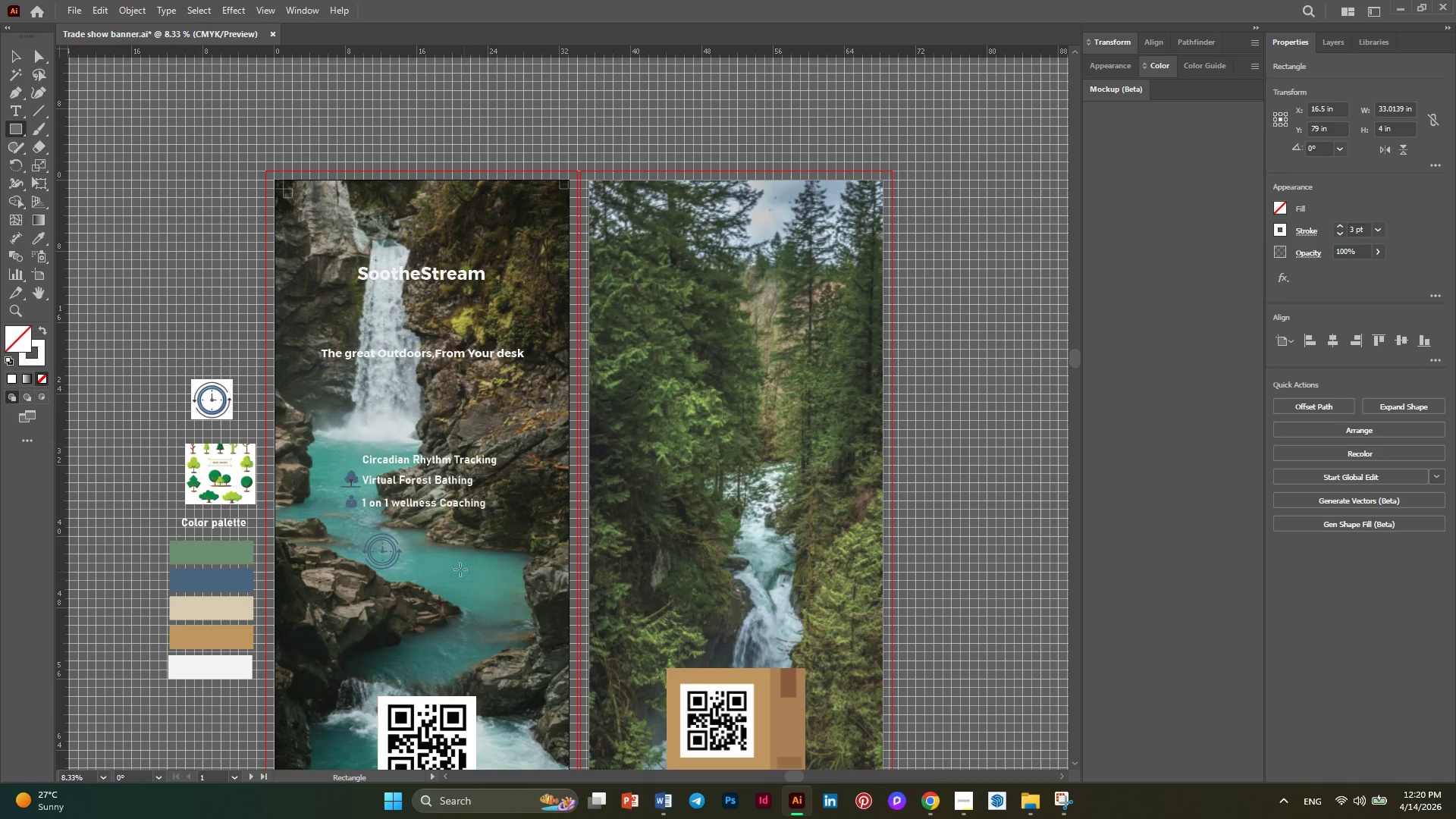 
scroll: coordinate [453, 564], scroll_direction: down, amount: 11.0
 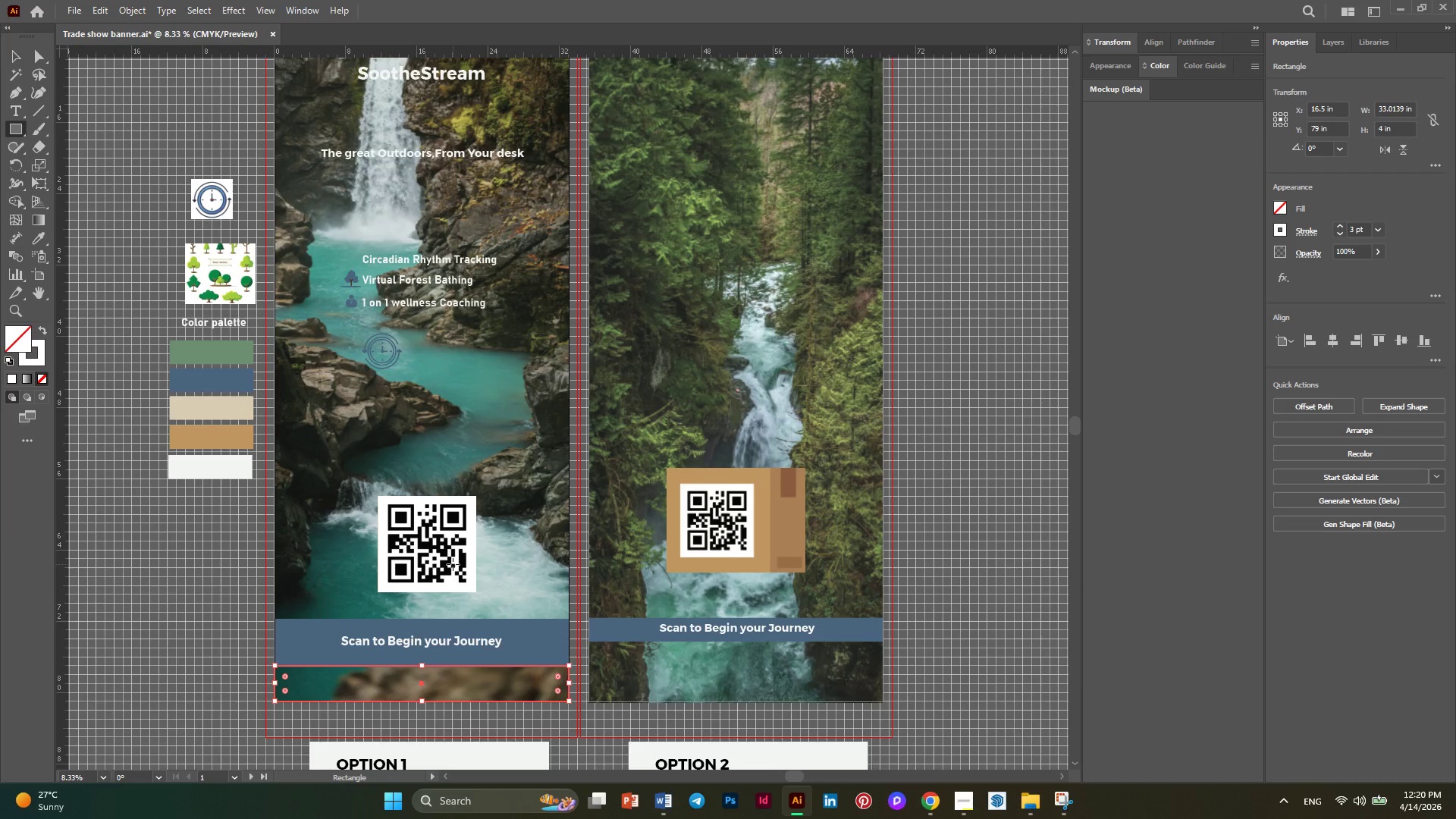 
scroll: coordinate [453, 570], scroll_direction: up, amount: 13.0
 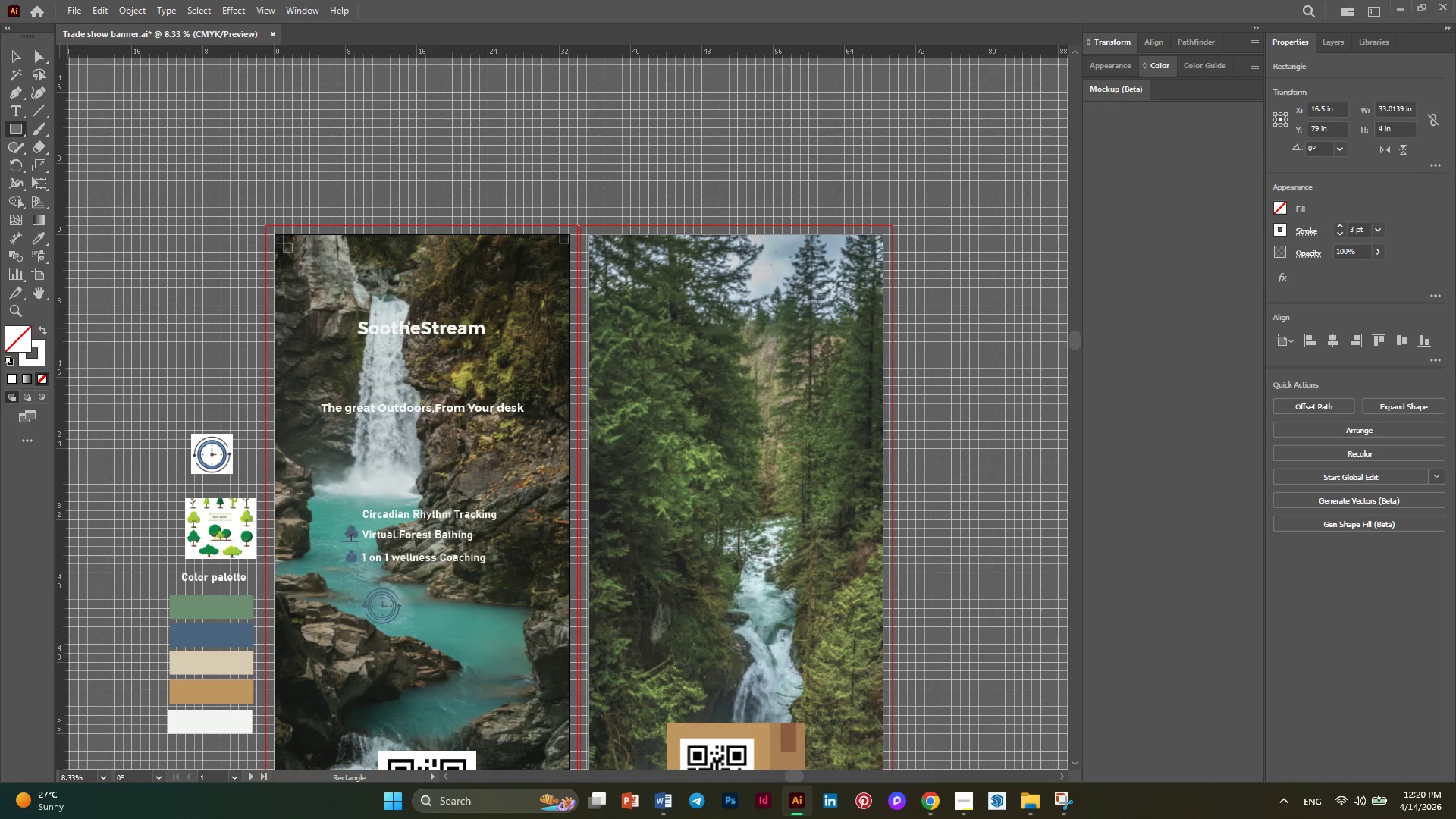 
hold_key(key=X, duration=0.36)
 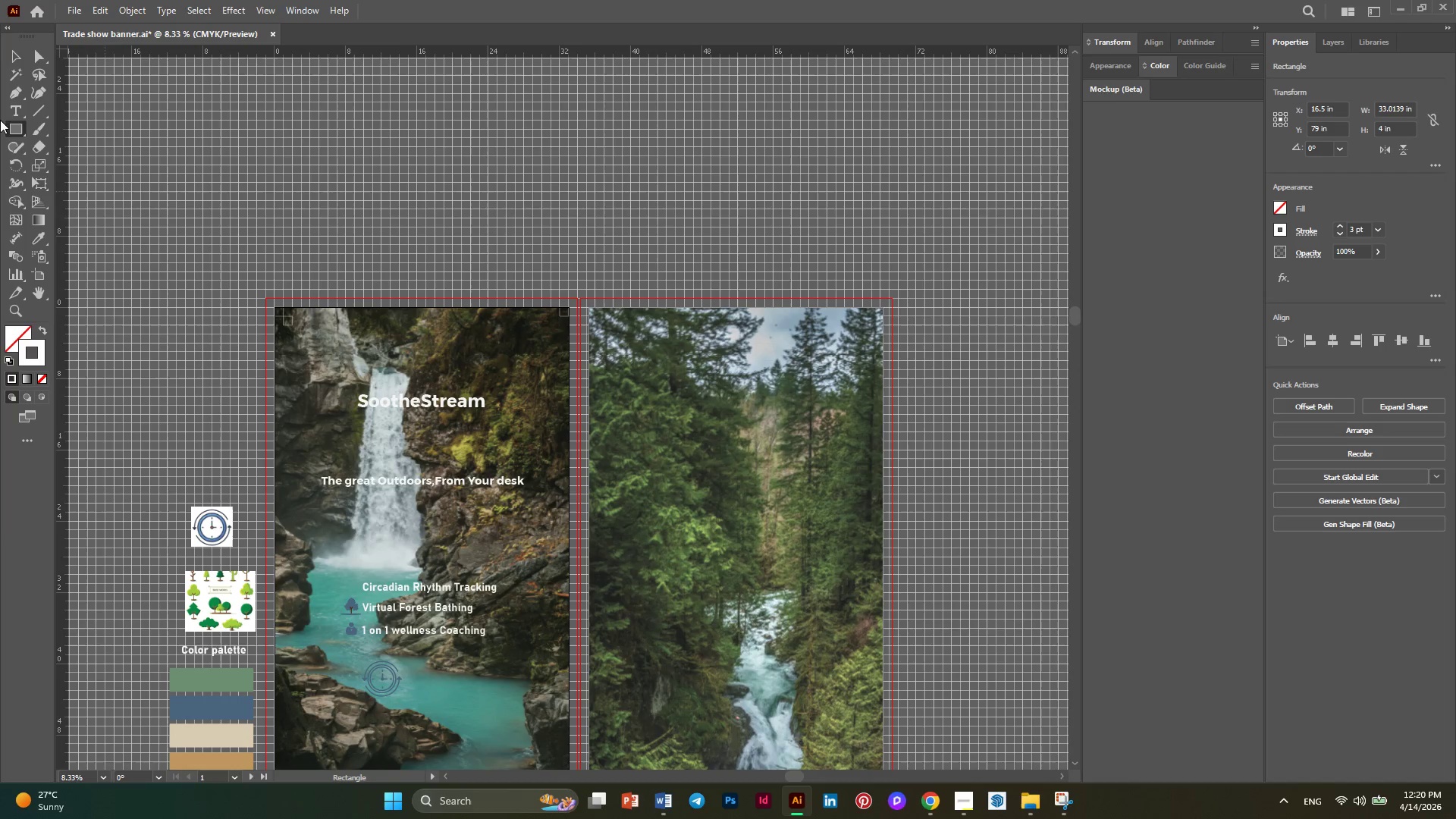 
scroll: coordinate [312, 243], scroll_direction: up, amount: 4.0
 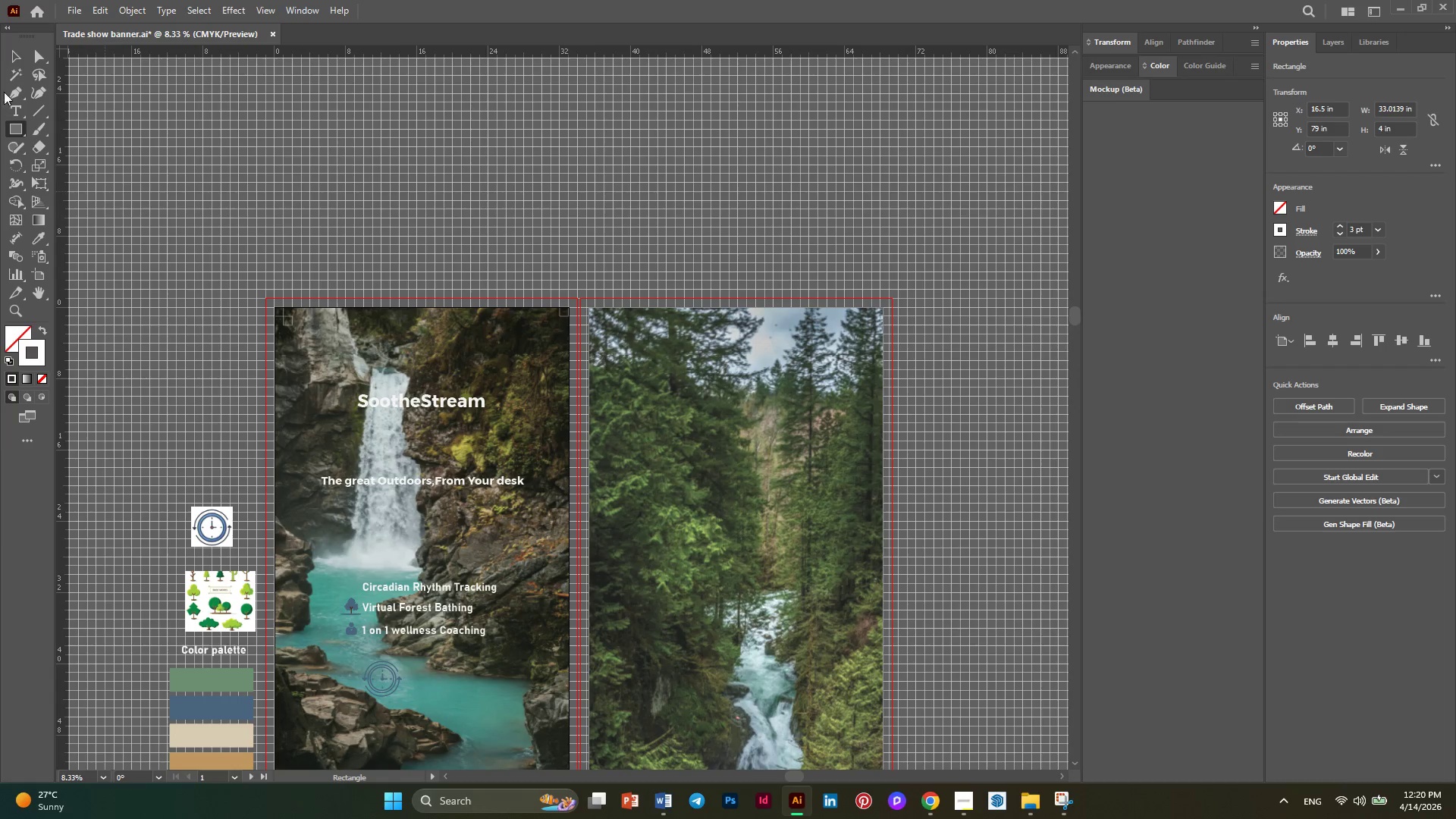 
left_click([11, 61])
 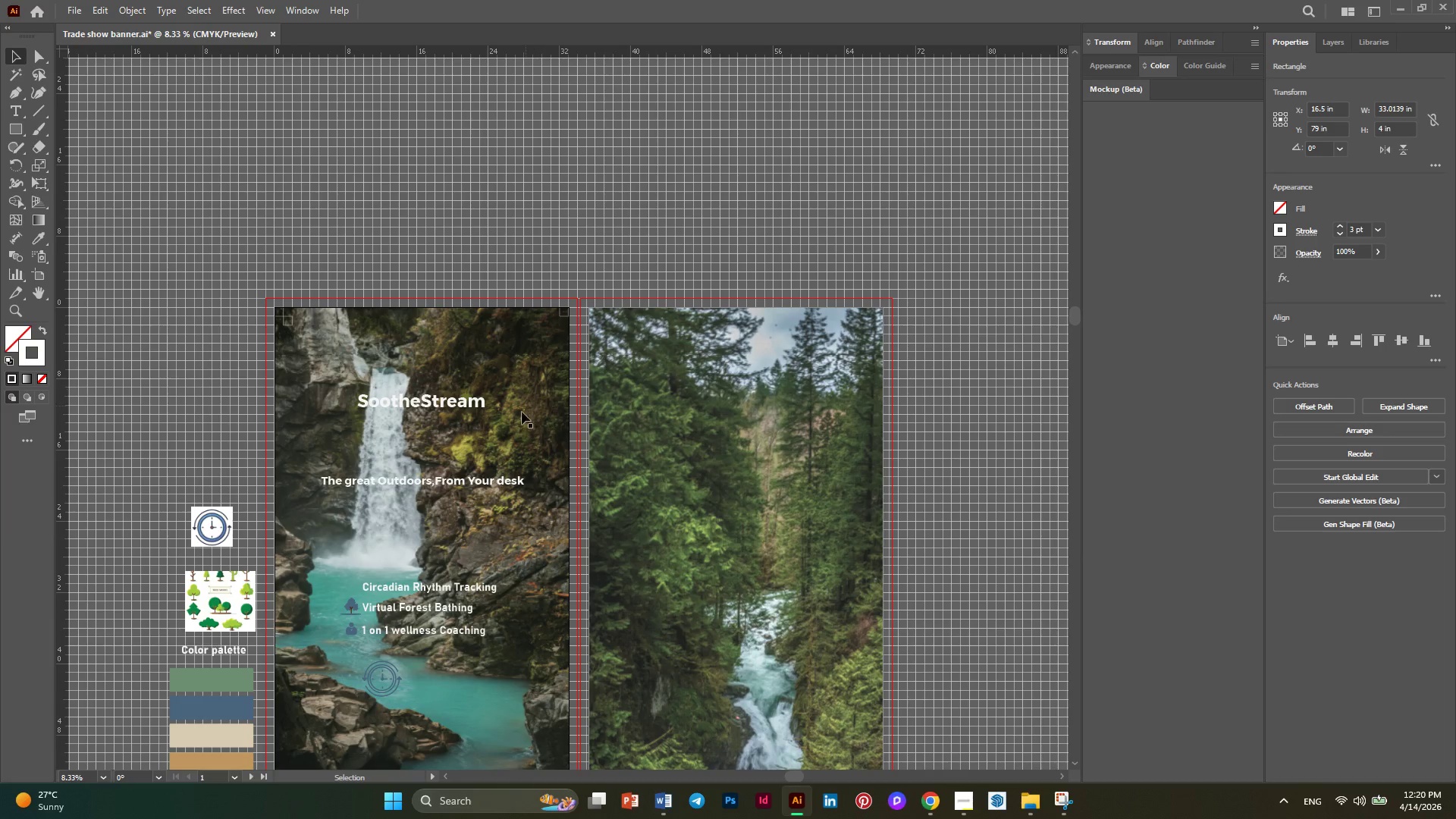 
hold_key(key=X, duration=0.44)
 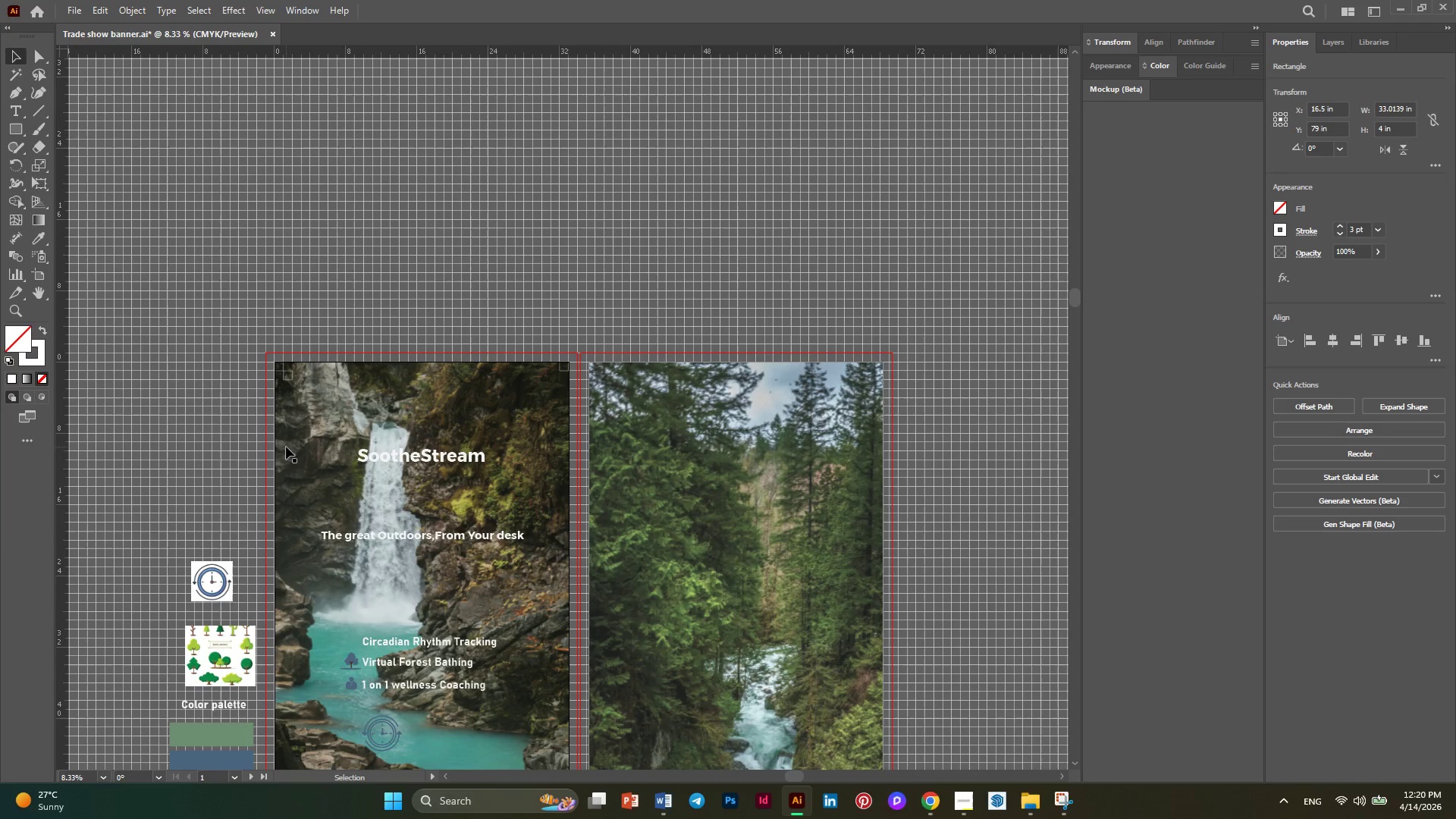 
scroll: coordinate [329, 368], scroll_direction: up, amount: 3.0
 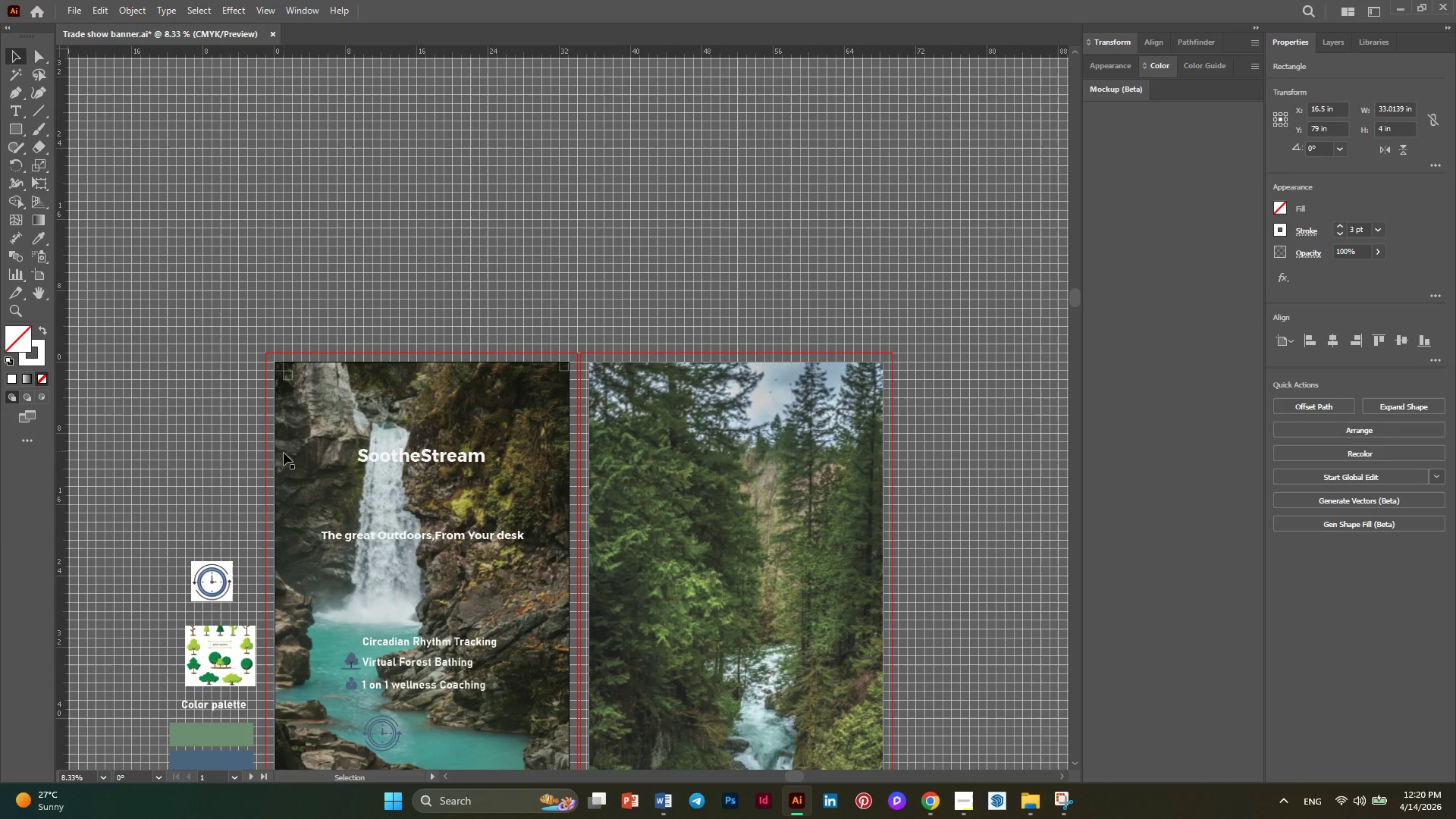 
hold_key(key=AltLeft, duration=0.41)
scroll: coordinate [268, 444], scroll_direction: up, amount: 4.0
 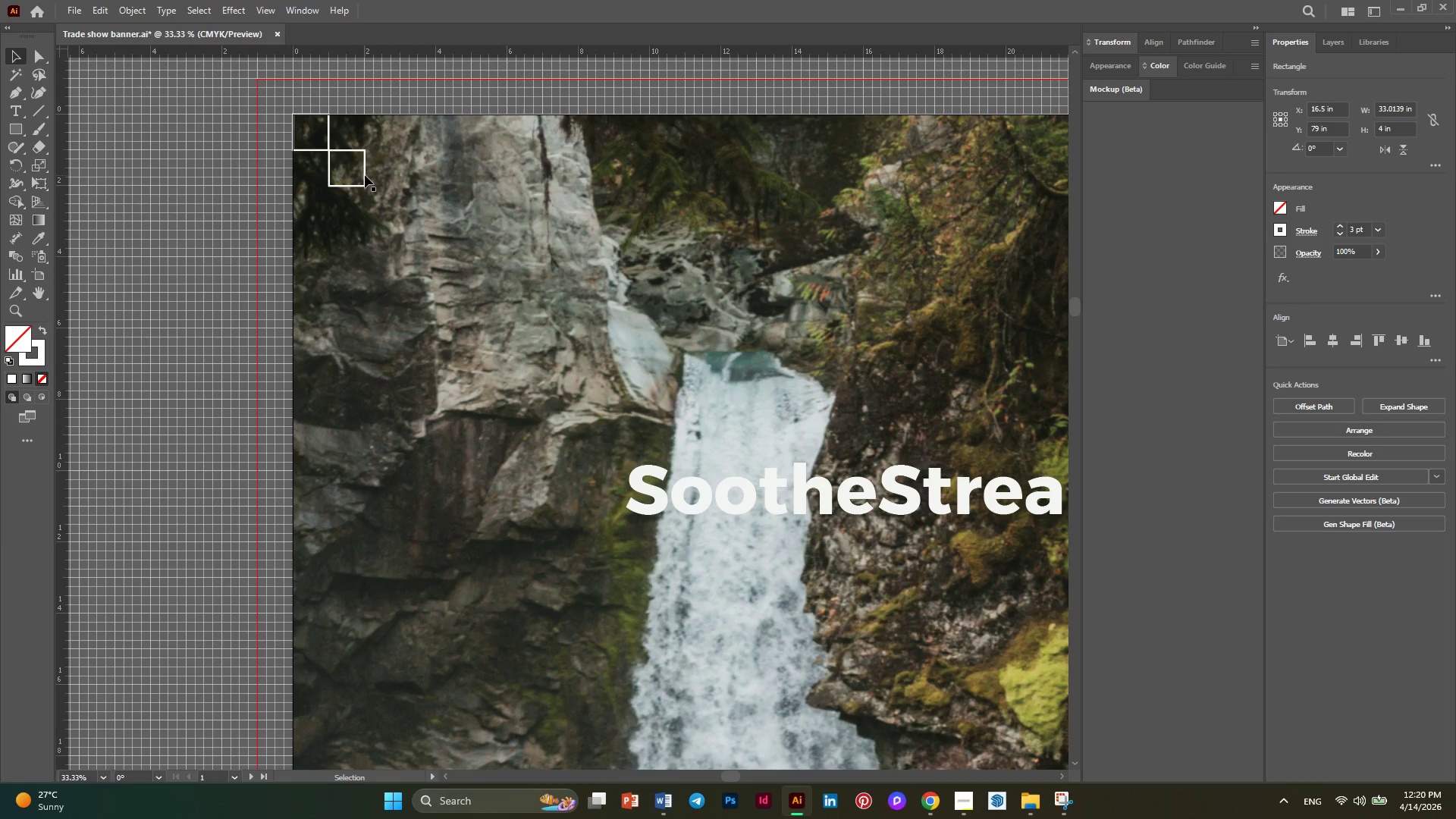 
left_click([365, 171])
 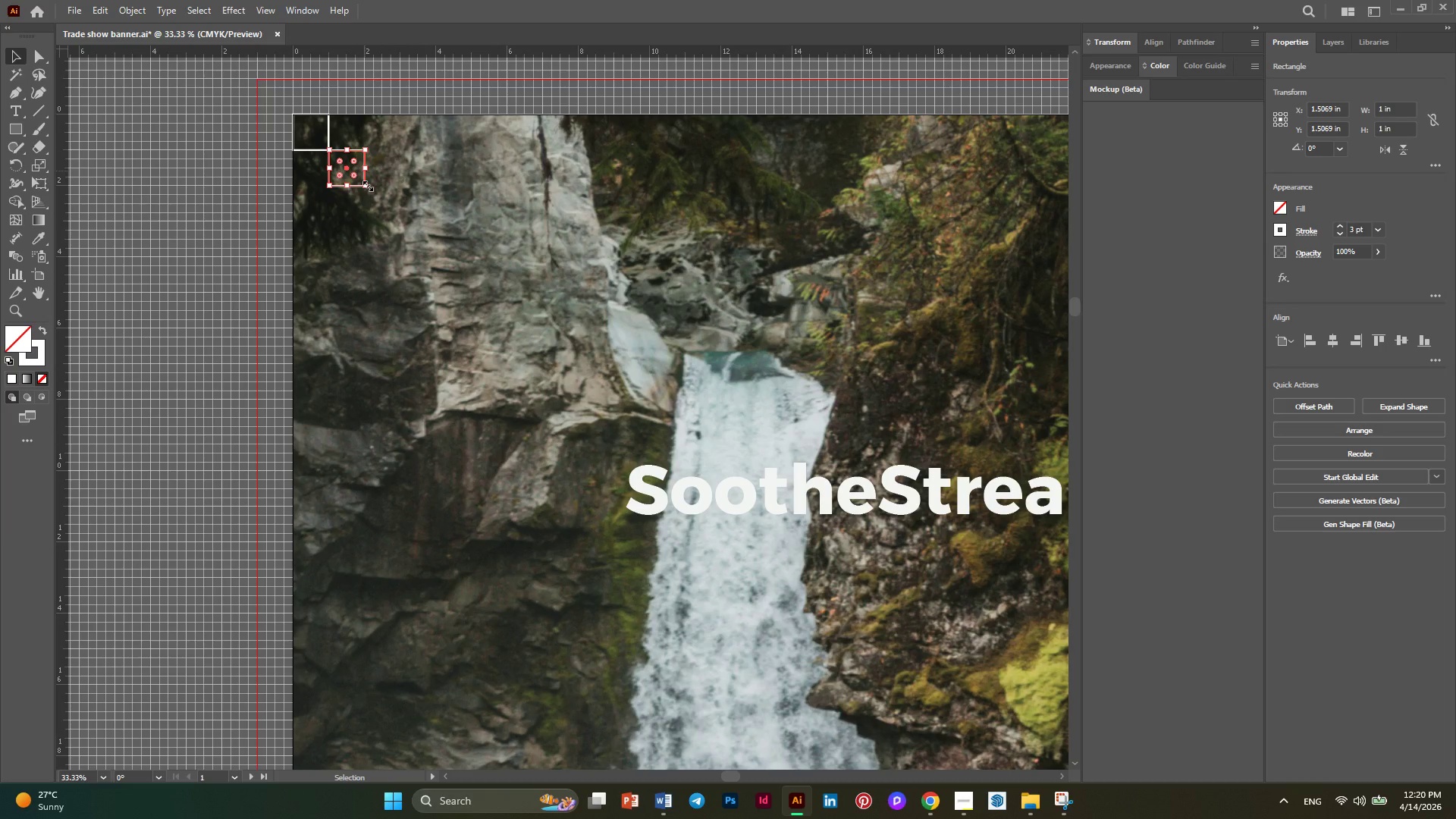 
left_click_drag(start_coordinate=[366, 184], to_coordinate=[535, 501])
 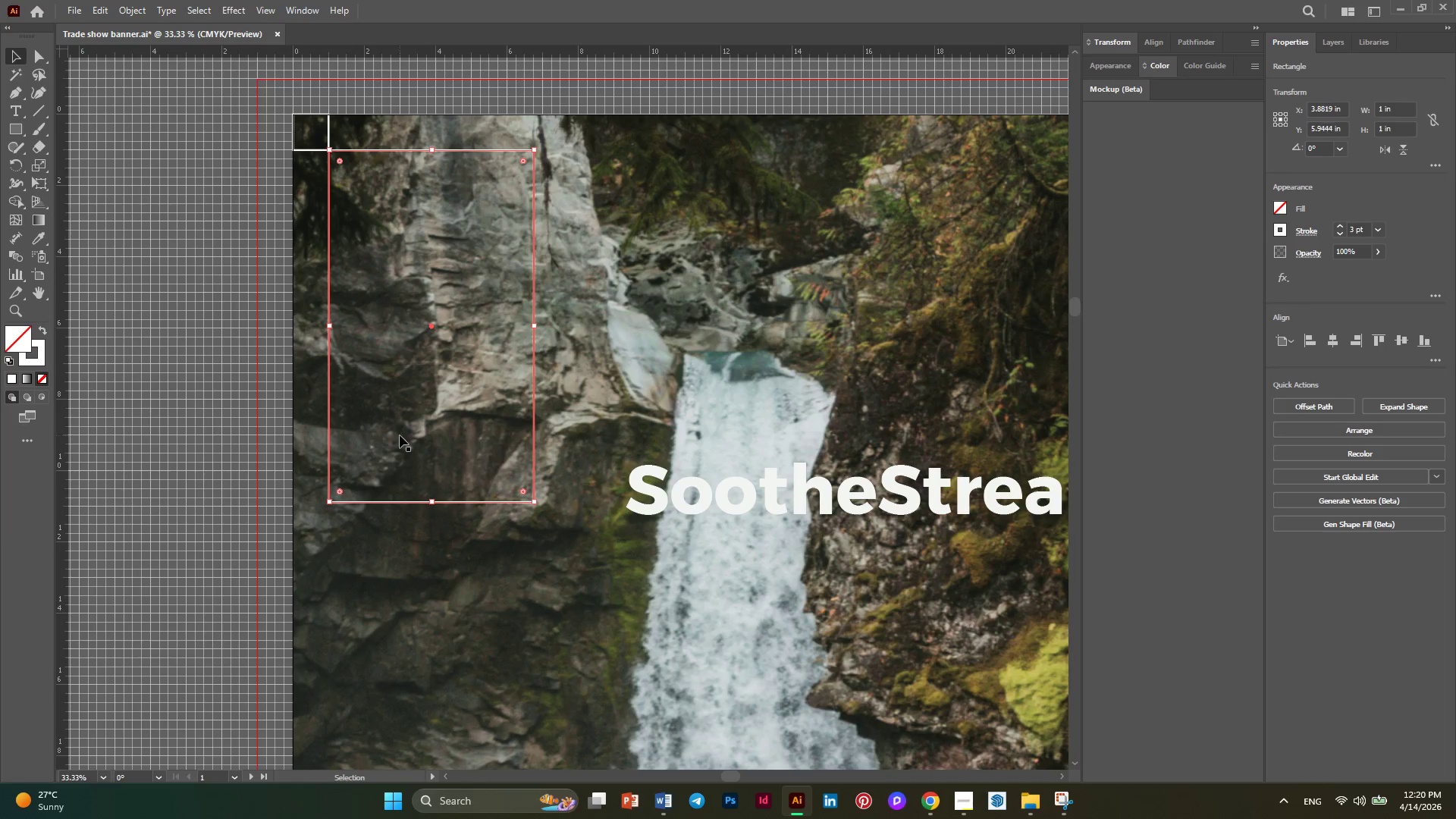 
key(Alt+AltLeft)
 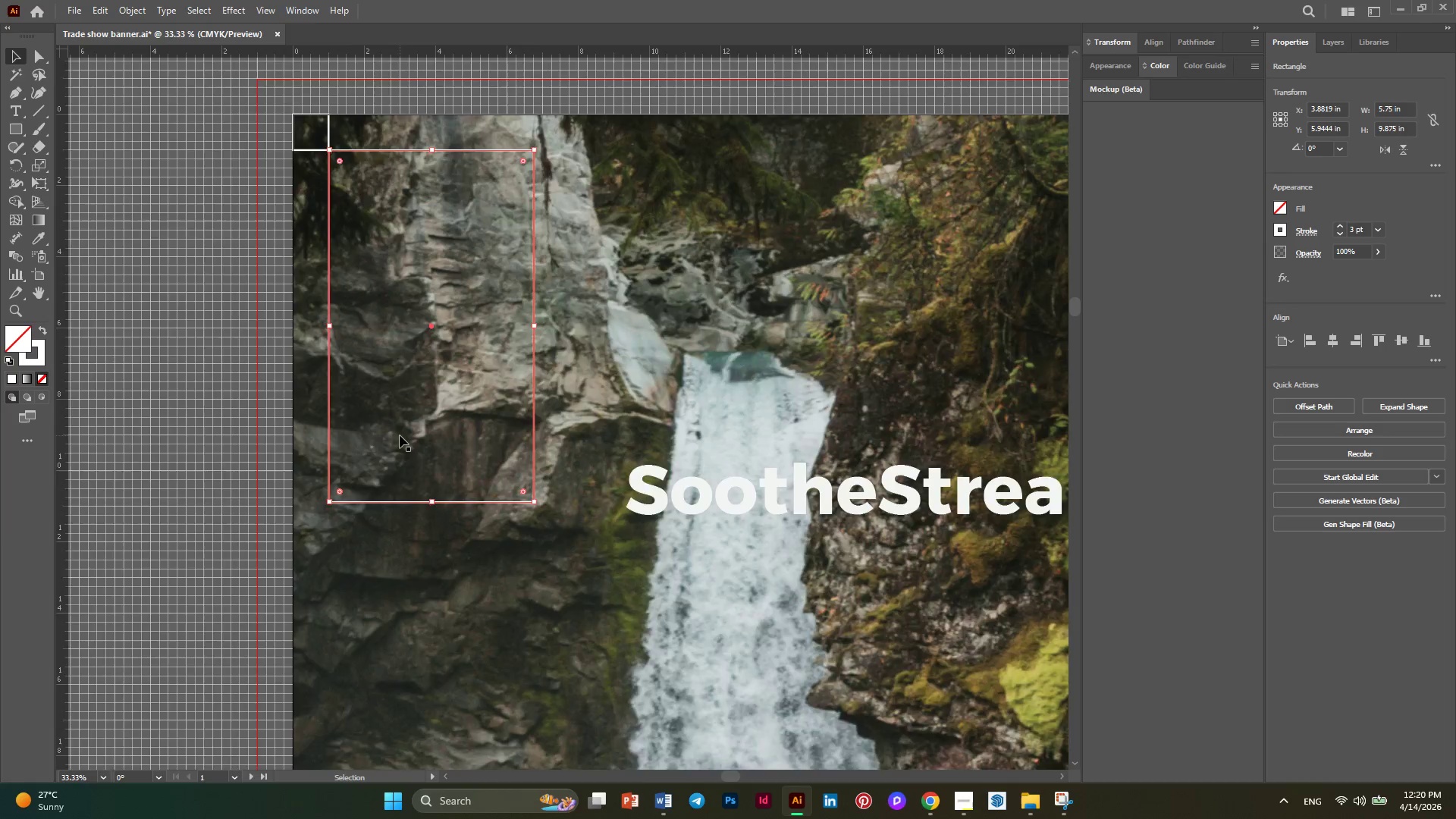 
scroll: coordinate [400, 435], scroll_direction: down, amount: 3.0
 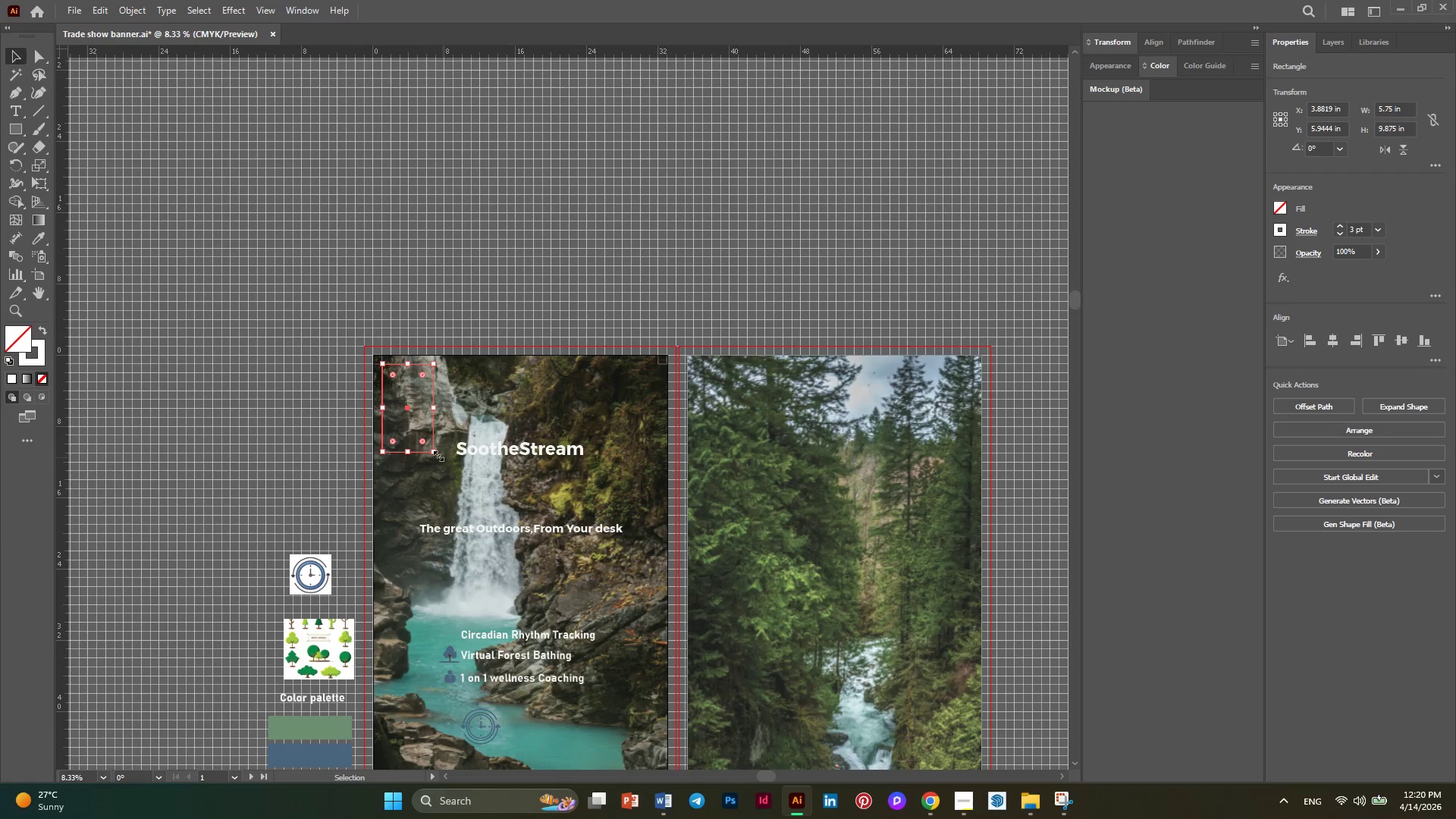 
left_click_drag(start_coordinate=[436, 454], to_coordinate=[577, 660])
 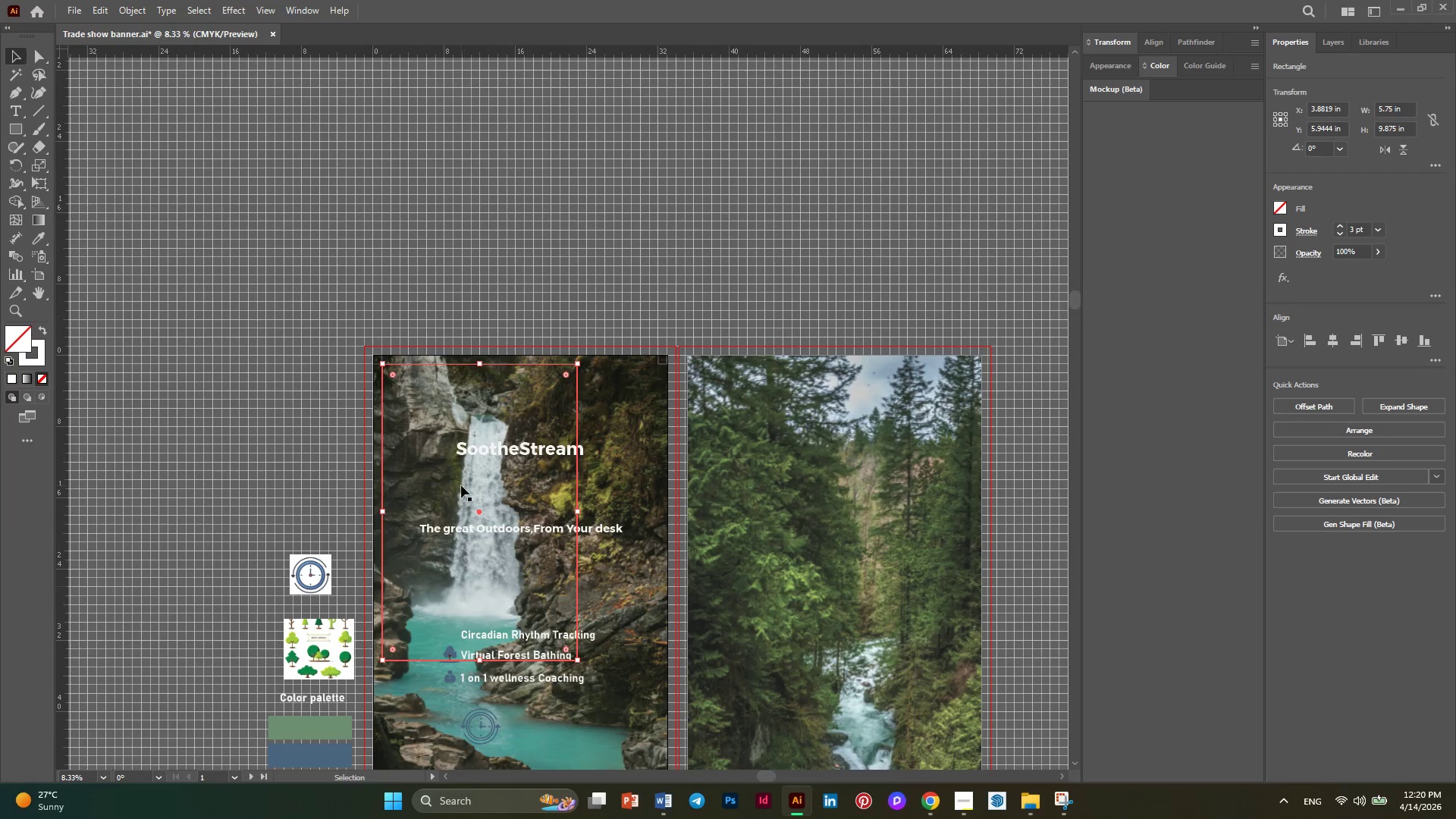 
scroll: coordinate [575, 422], scroll_direction: down, amount: 18.0
 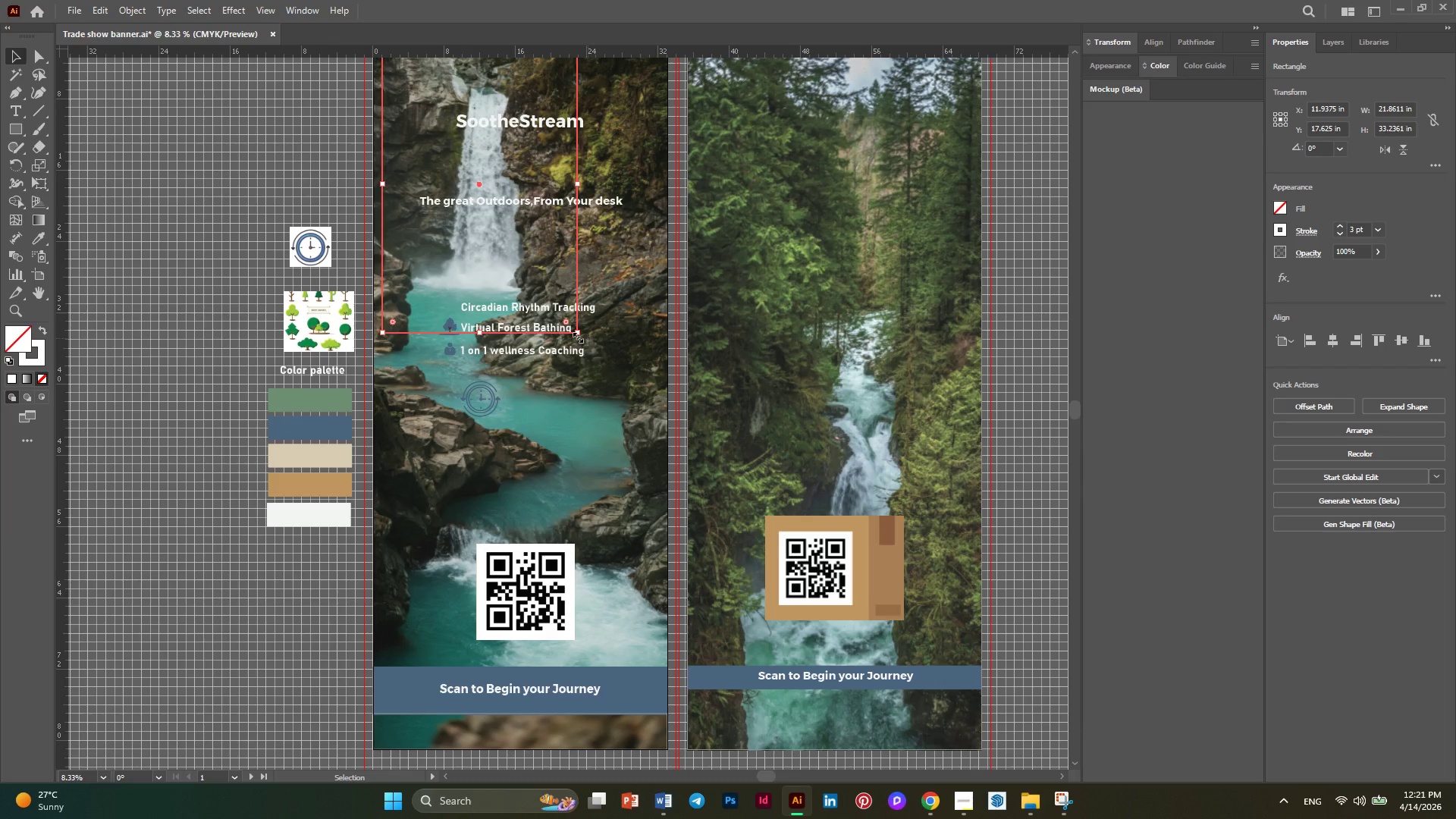 
left_click_drag(start_coordinate=[576, 336], to_coordinate=[656, 714])
 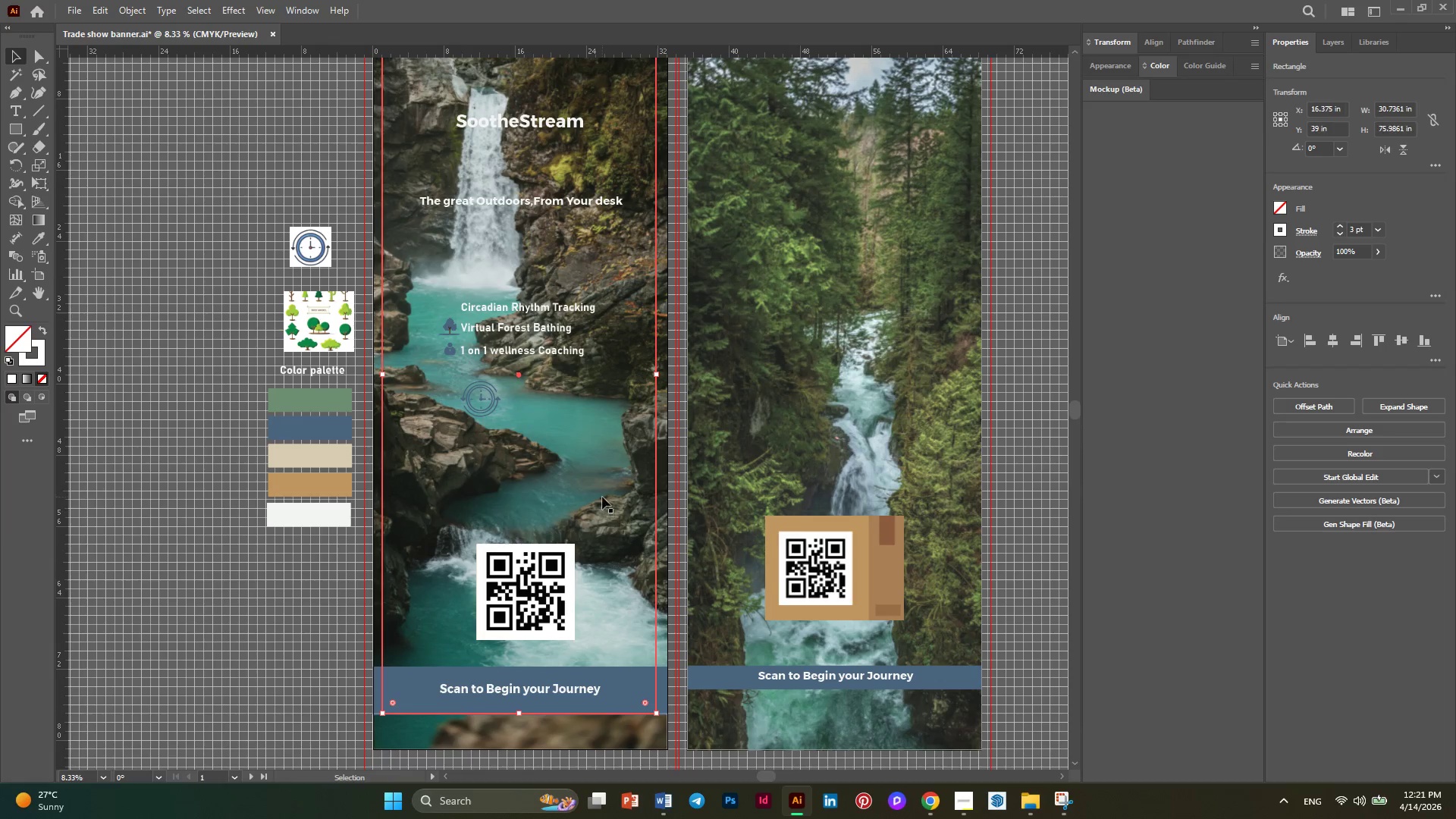 
hold_key(key=AltLeft, duration=0.39)
 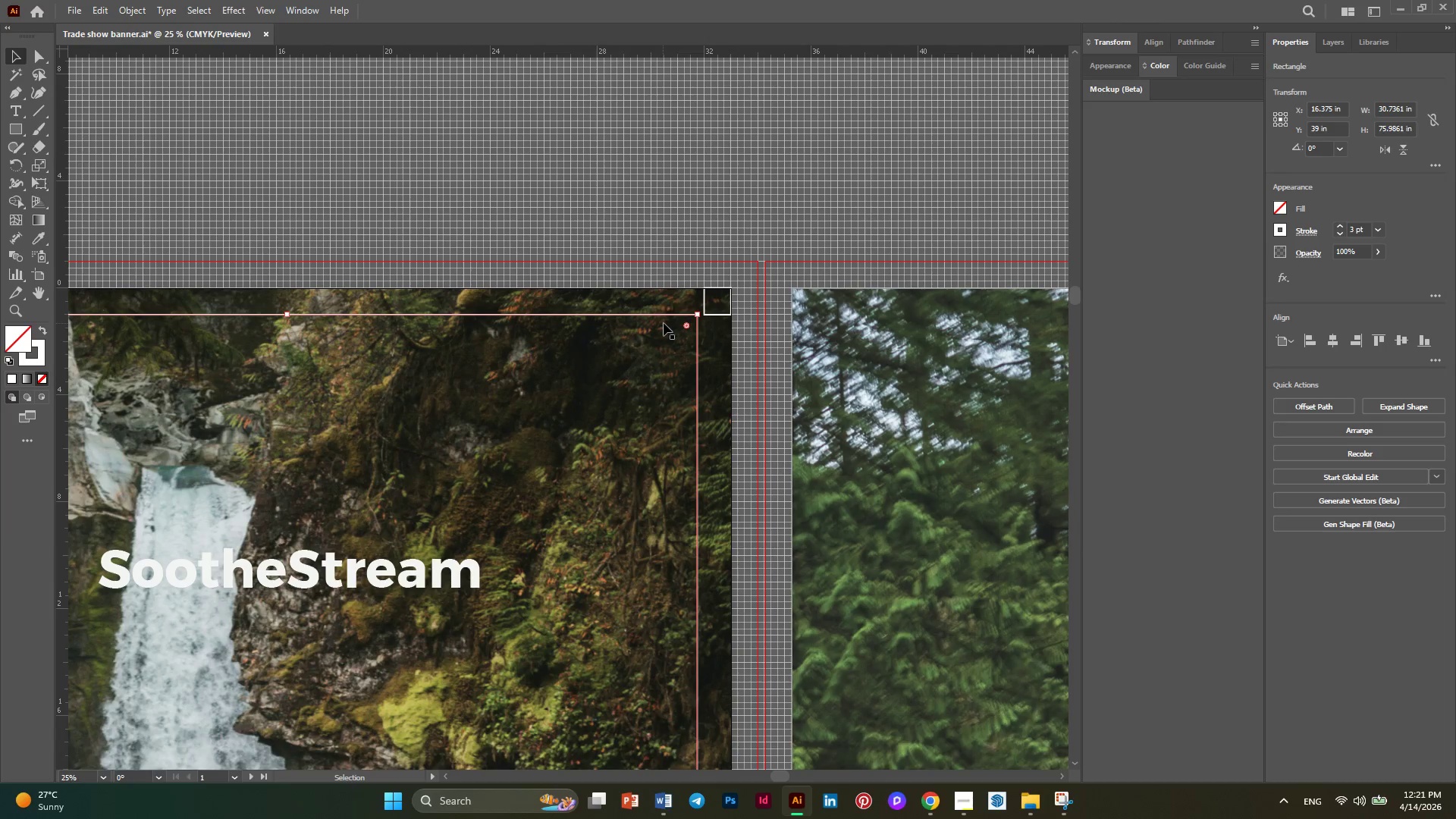 
key(Alt+AltLeft)
 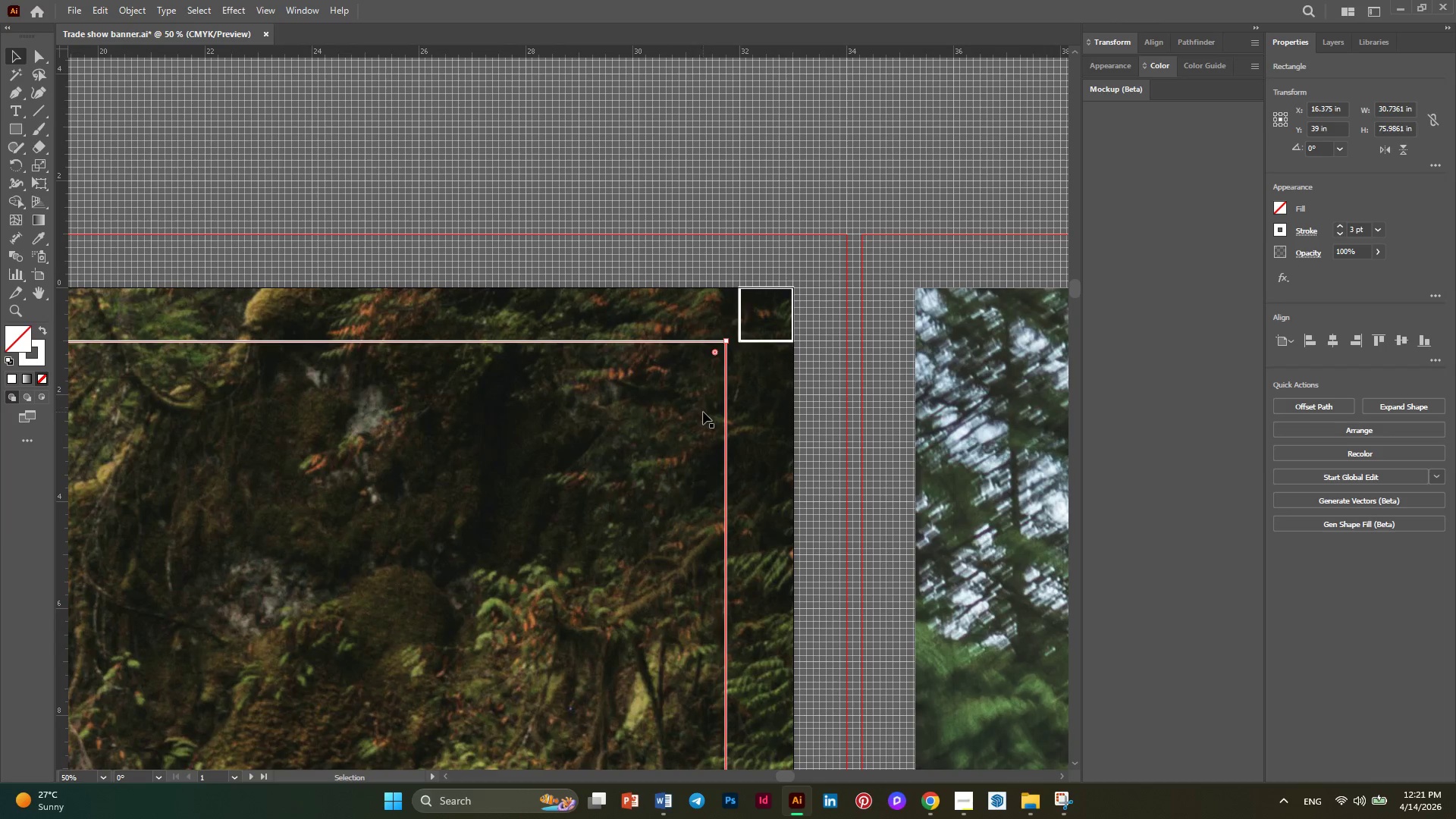 
scroll: coordinate [669, 325], scroll_direction: up, amount: 19.0
 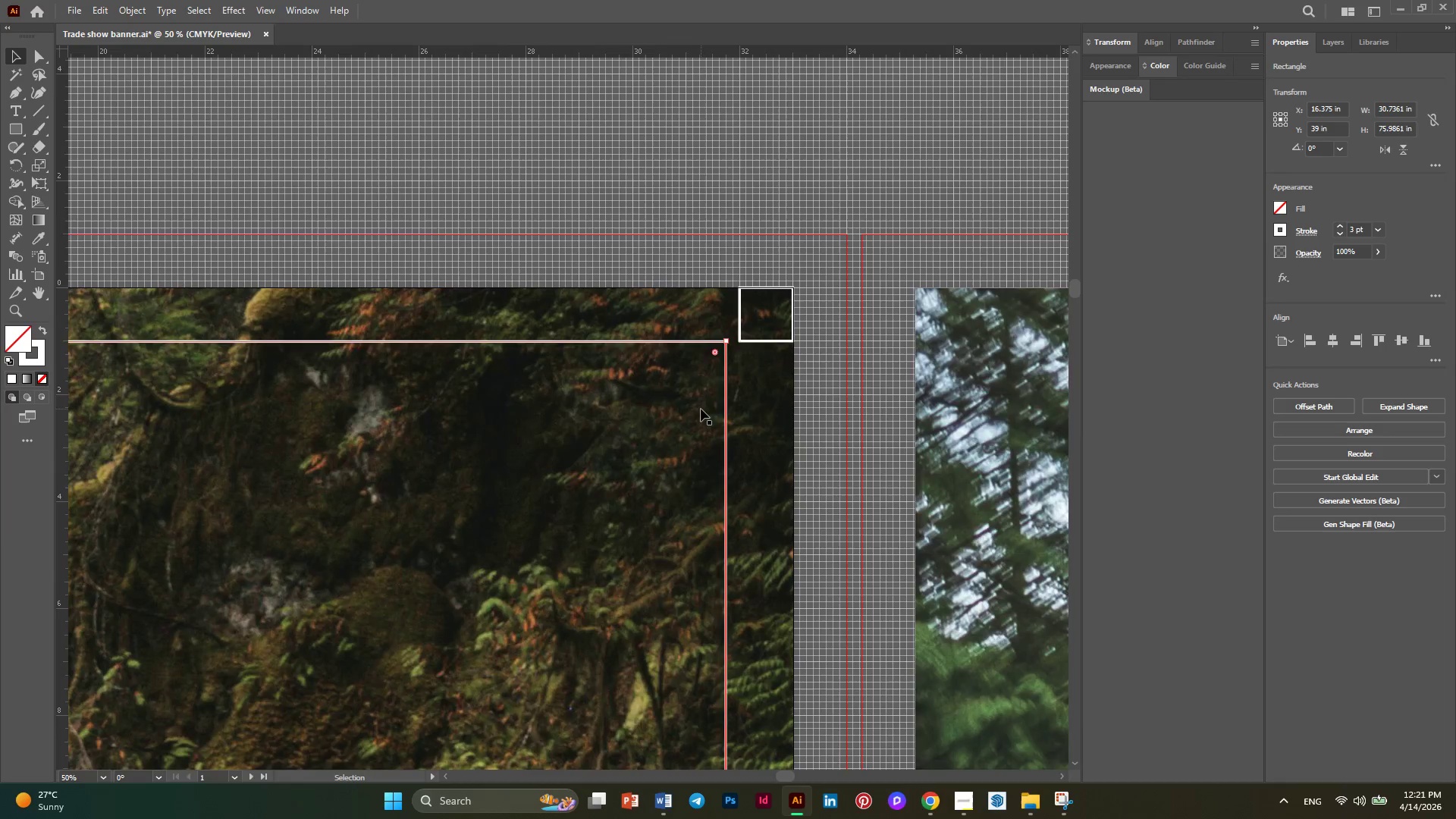 
key(Alt+AltLeft)
 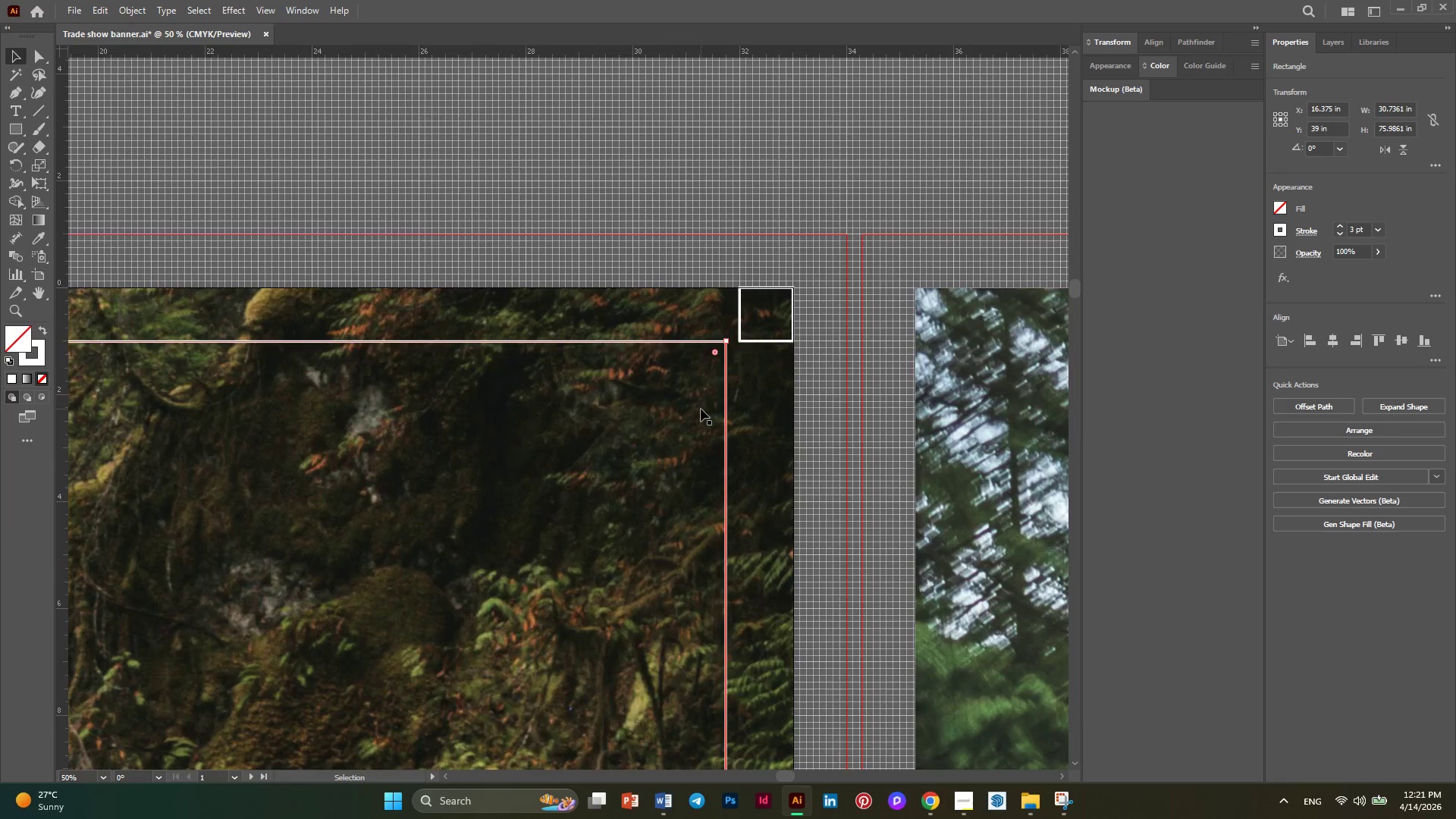 
key(Alt+AltLeft)
 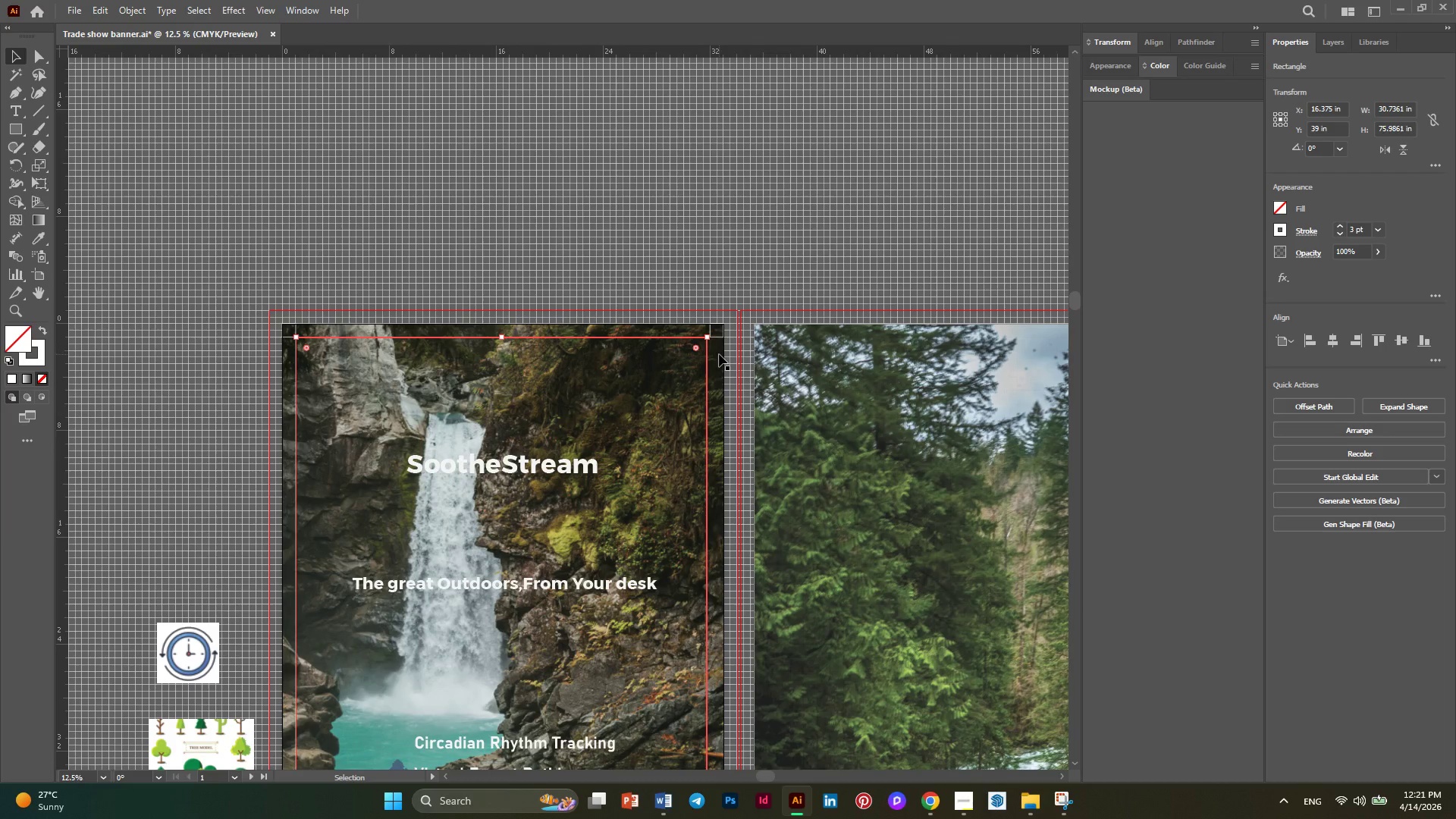 
scroll: coordinate [657, 552], scroll_direction: down, amount: 43.0
 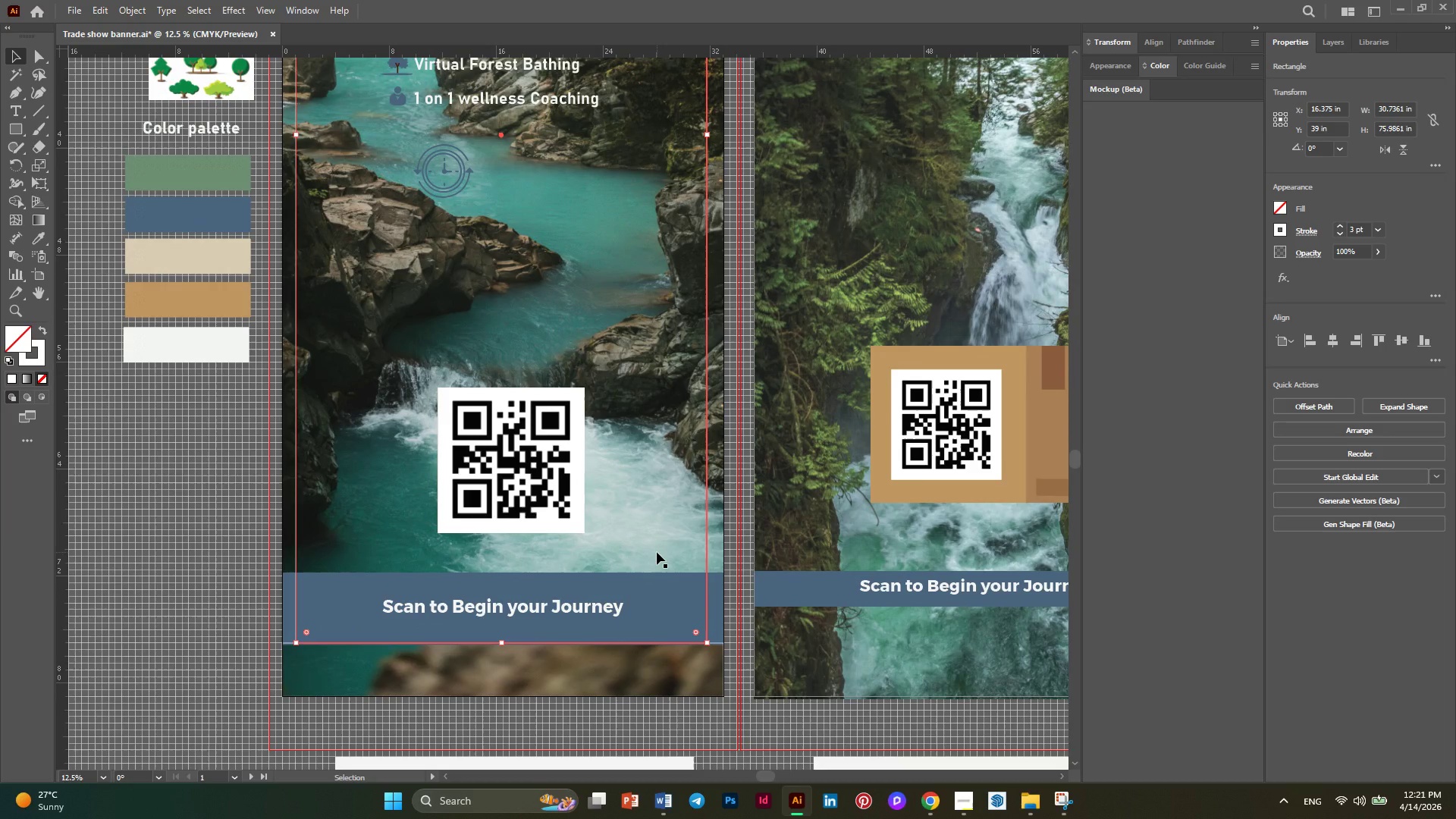 
scroll: coordinate [657, 552], scroll_direction: up, amount: 31.0
 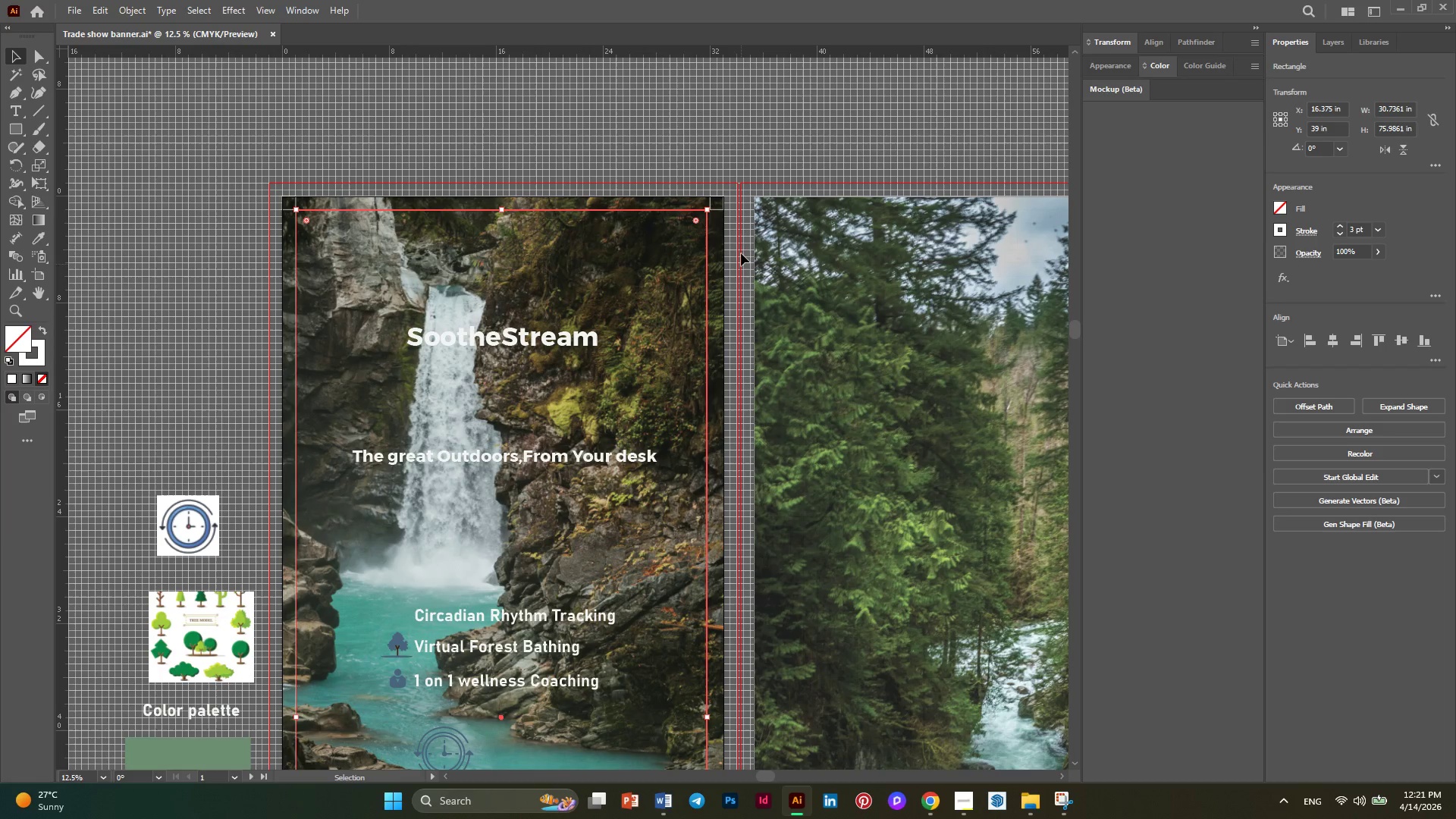 
hold_key(key=AltLeft, duration=0.34)
 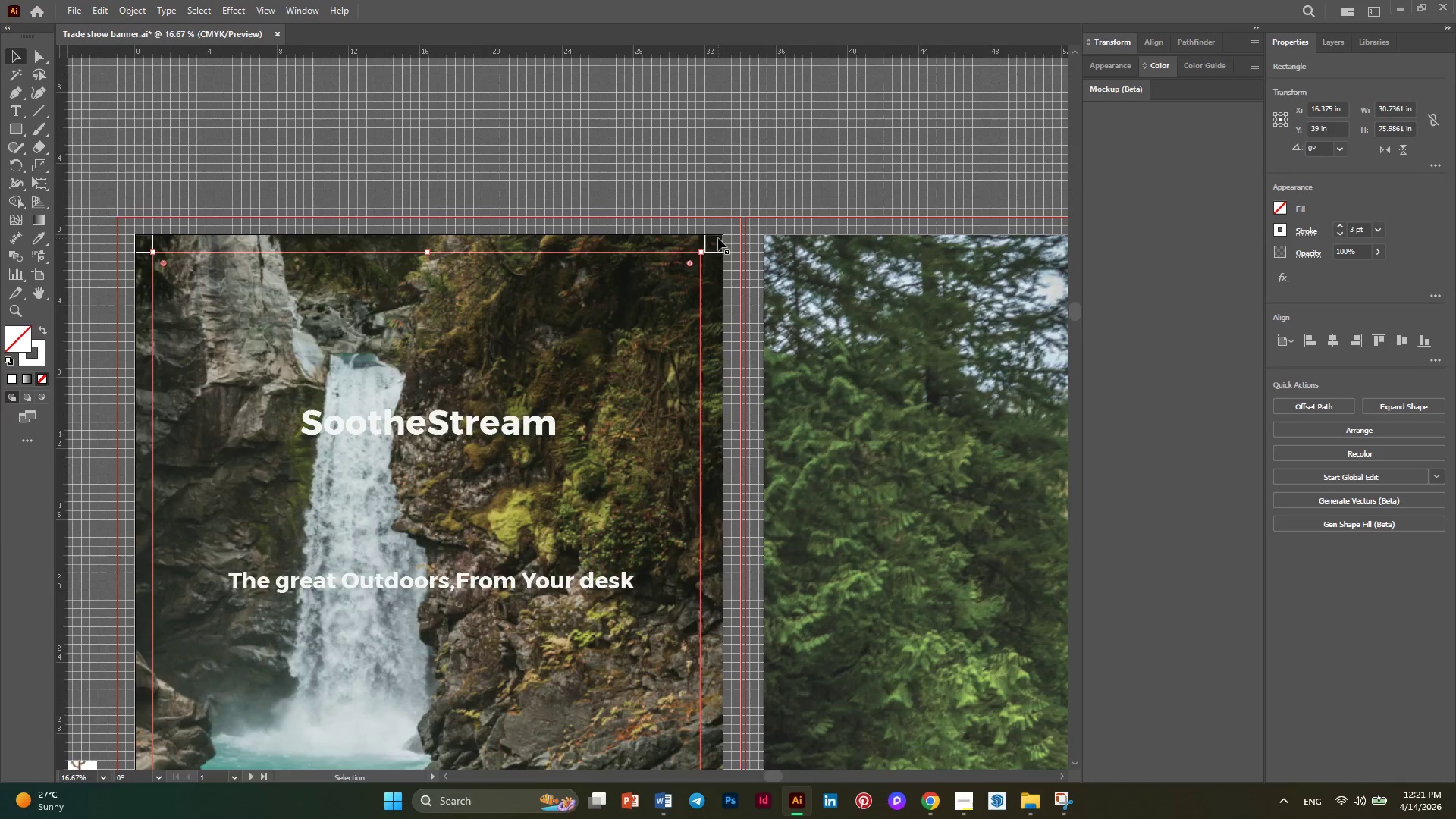 
key(Alt+AltLeft)
 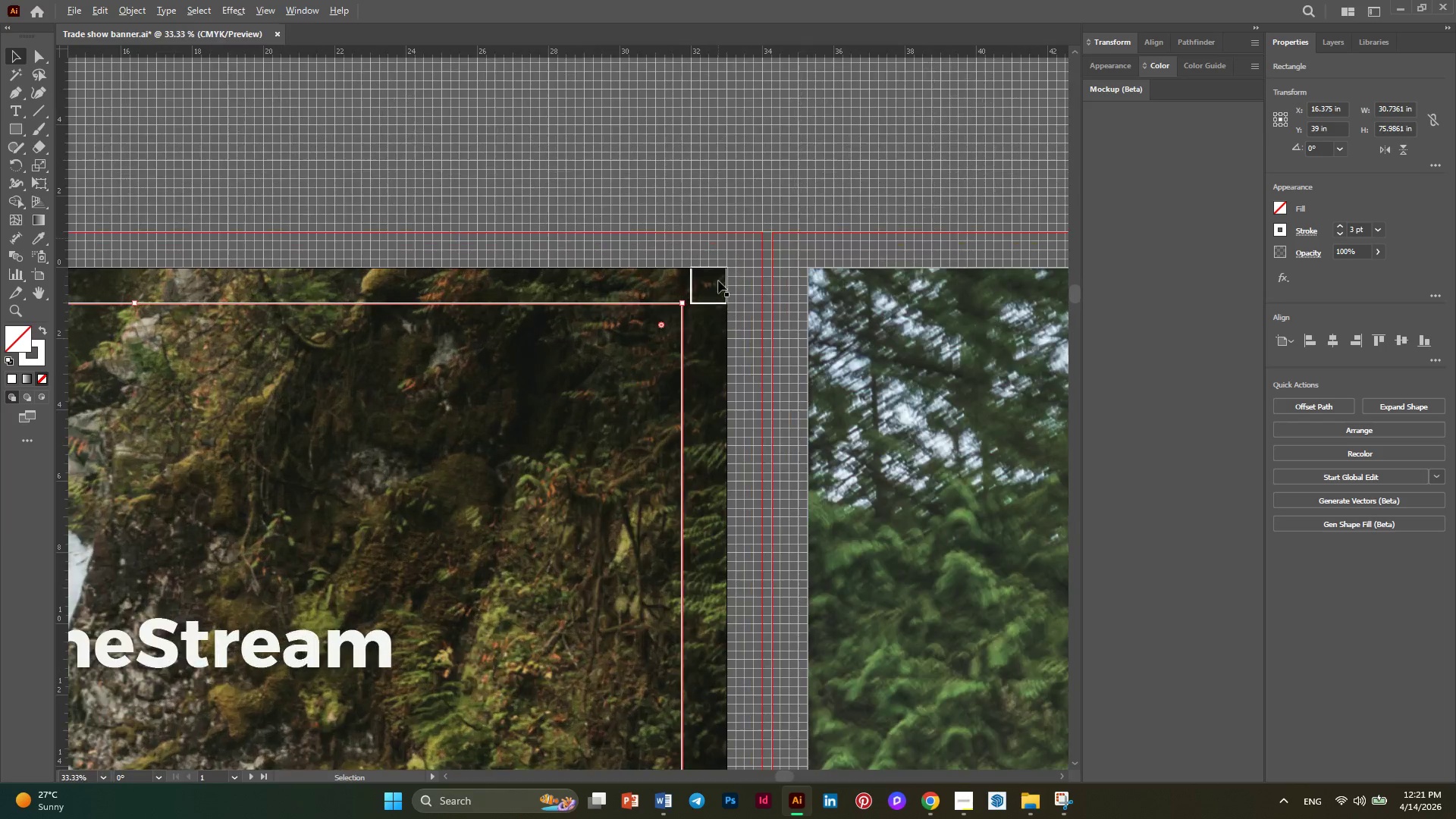 
hold_key(key=AltLeft, duration=0.31)
scroll: coordinate [718, 294], scroll_direction: up, amount: 9.0
 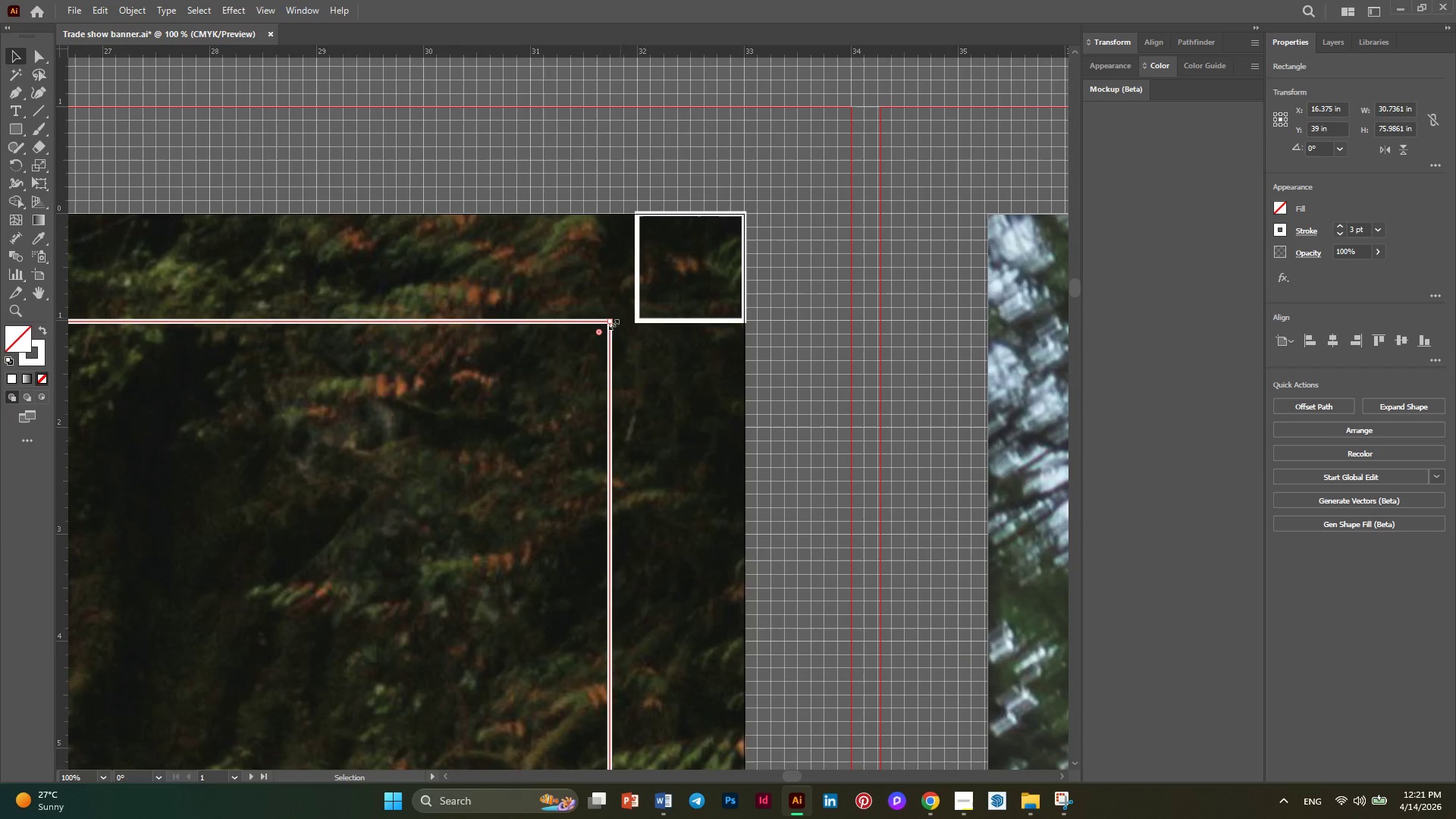 
left_click_drag(start_coordinate=[613, 320], to_coordinate=[640, 321])
 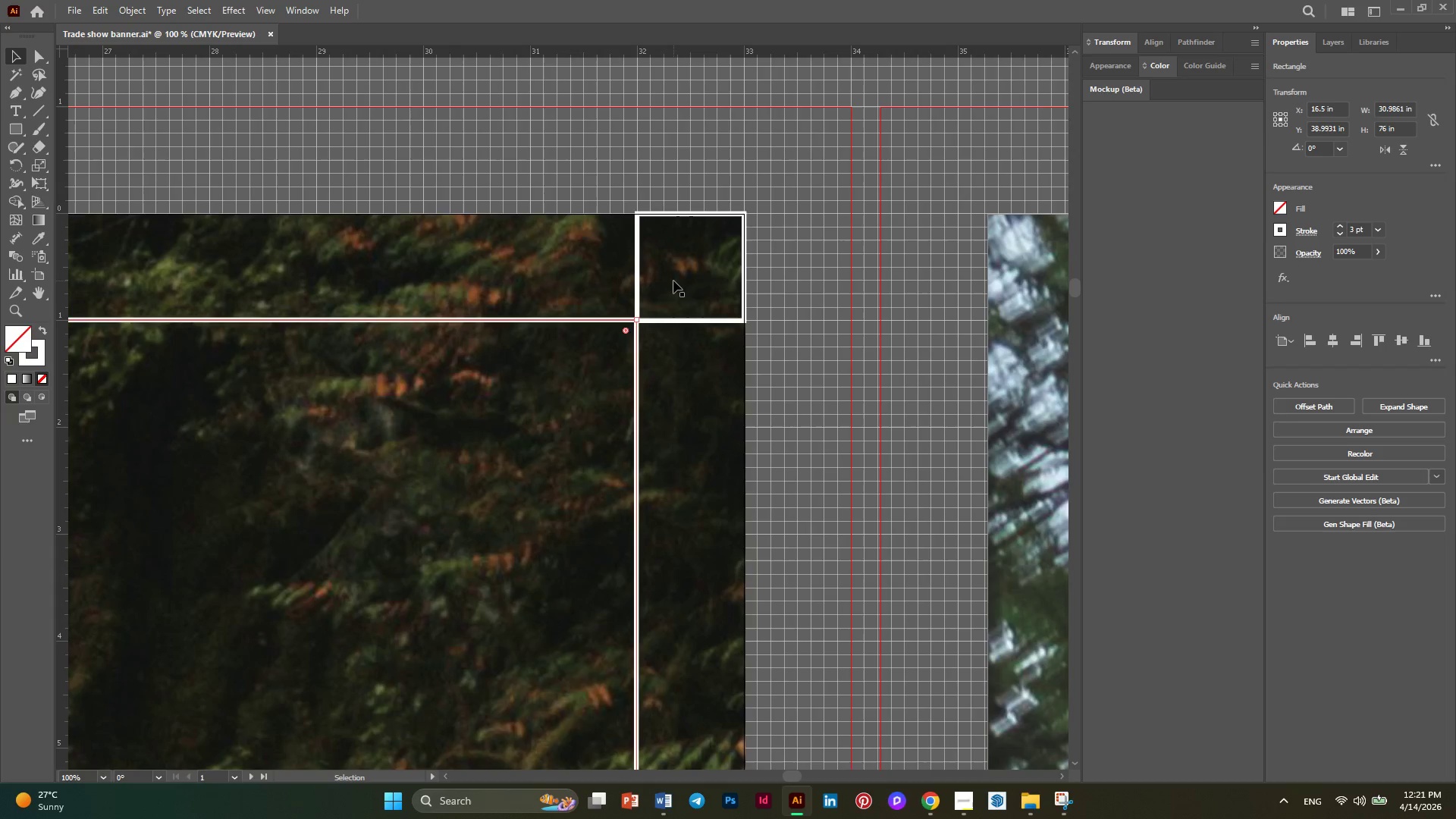 
left_click([673, 281])
 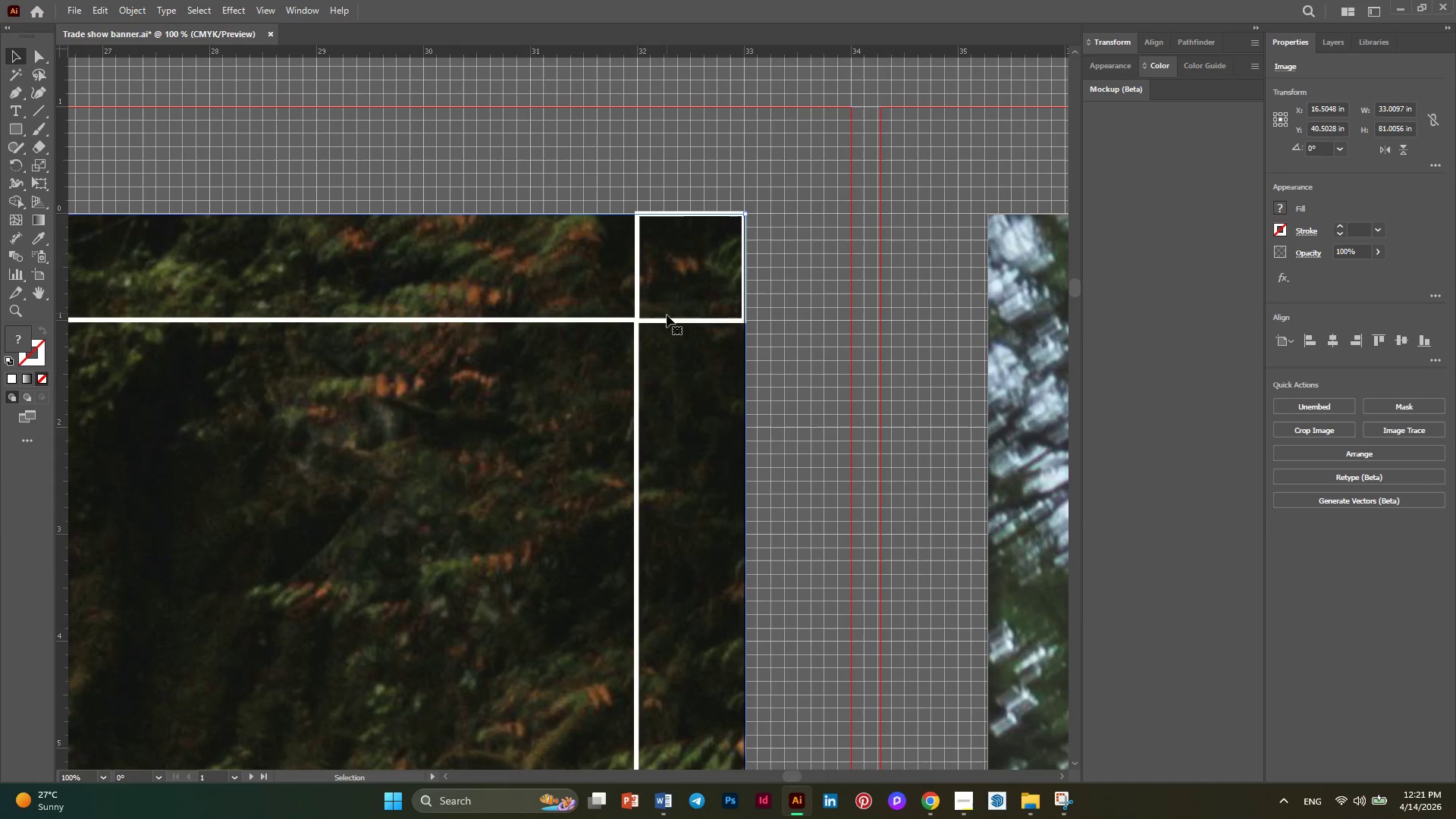 
key(Alt+AltLeft)
 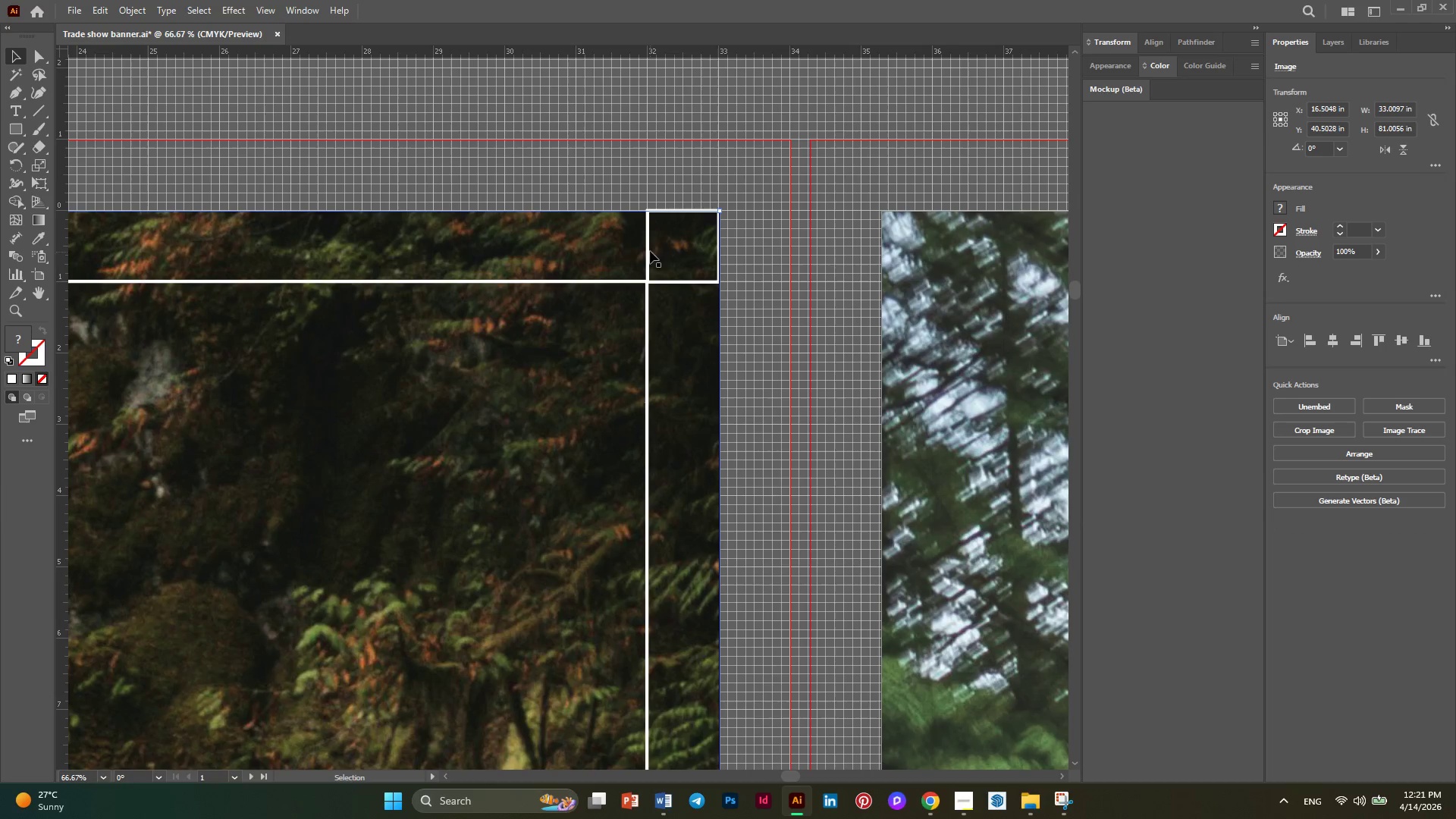 
scroll: coordinate [667, 315], scroll_direction: down, amount: 3.0
 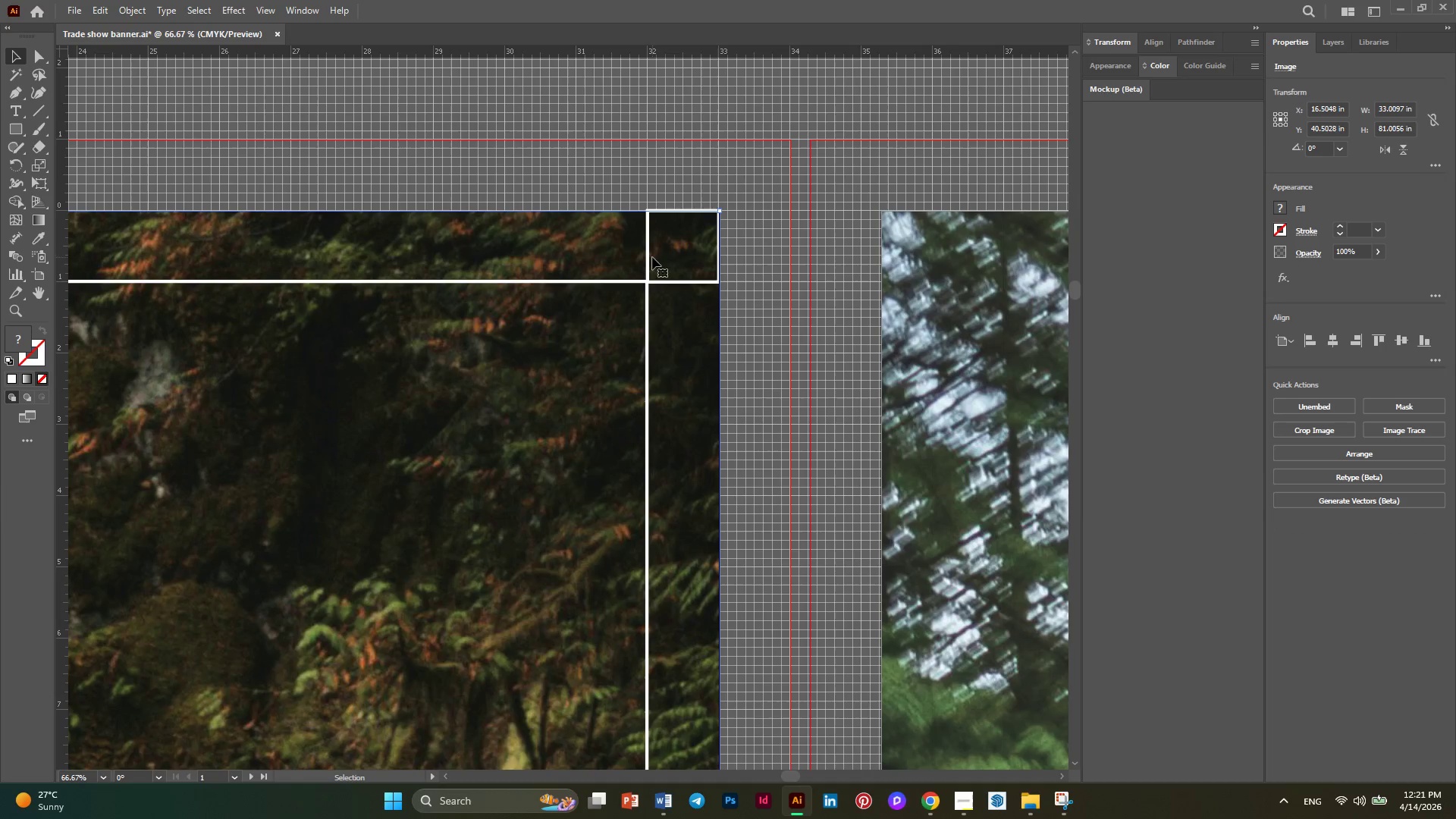 
left_click([648, 249])
 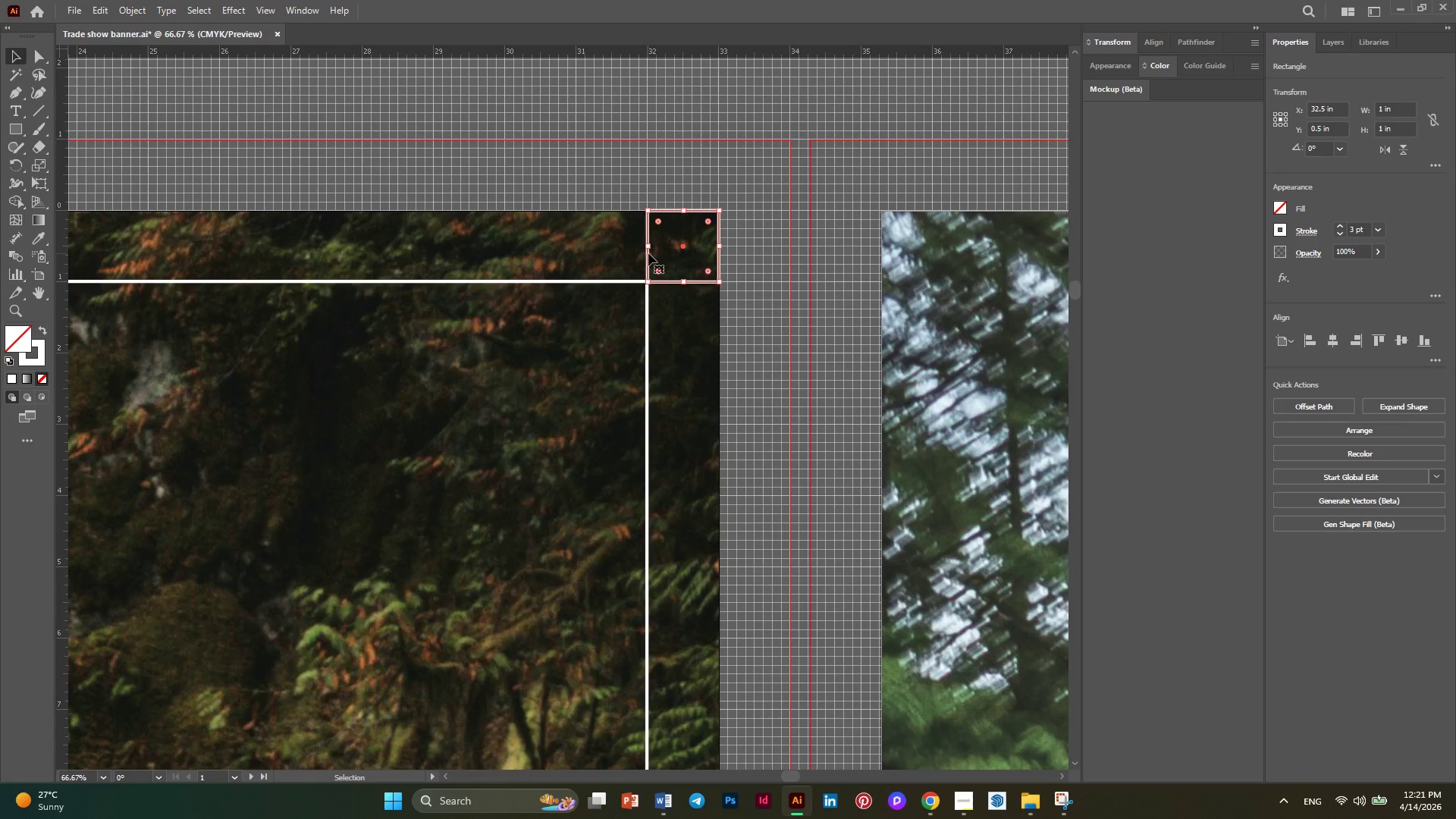 
key(Delete)
 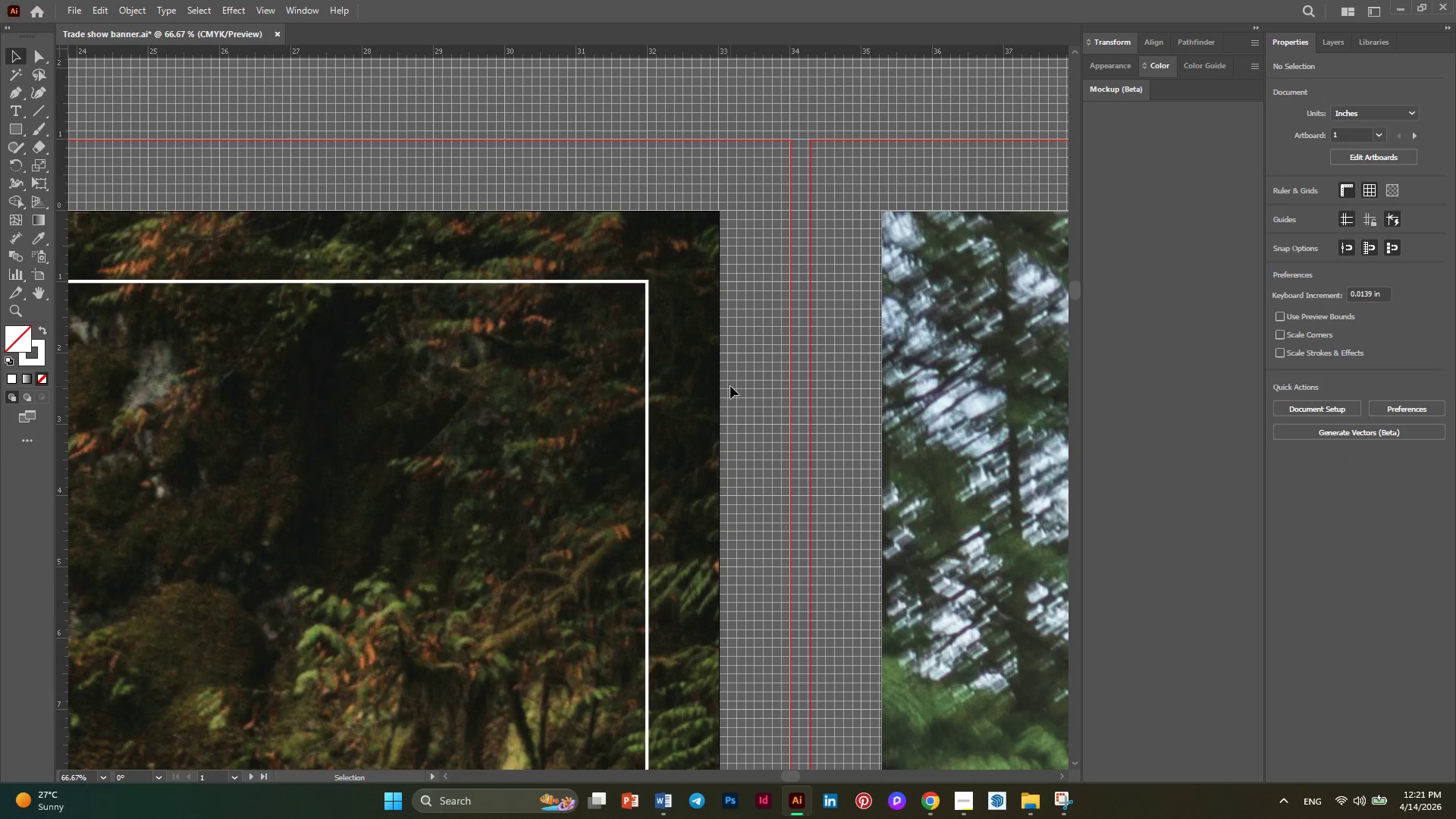 
key(Alt+AltLeft)
 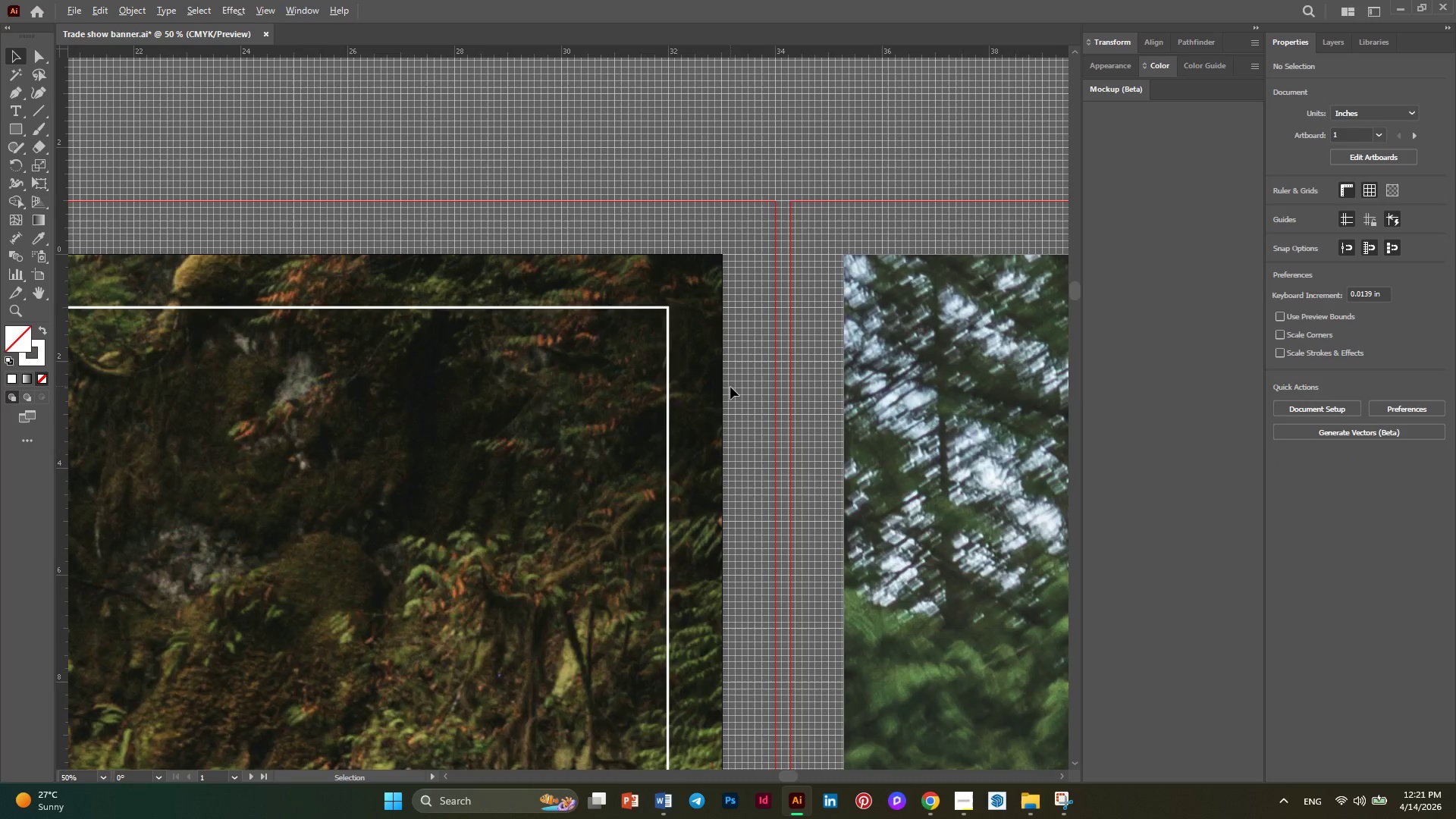 
key(Alt+AltLeft)
 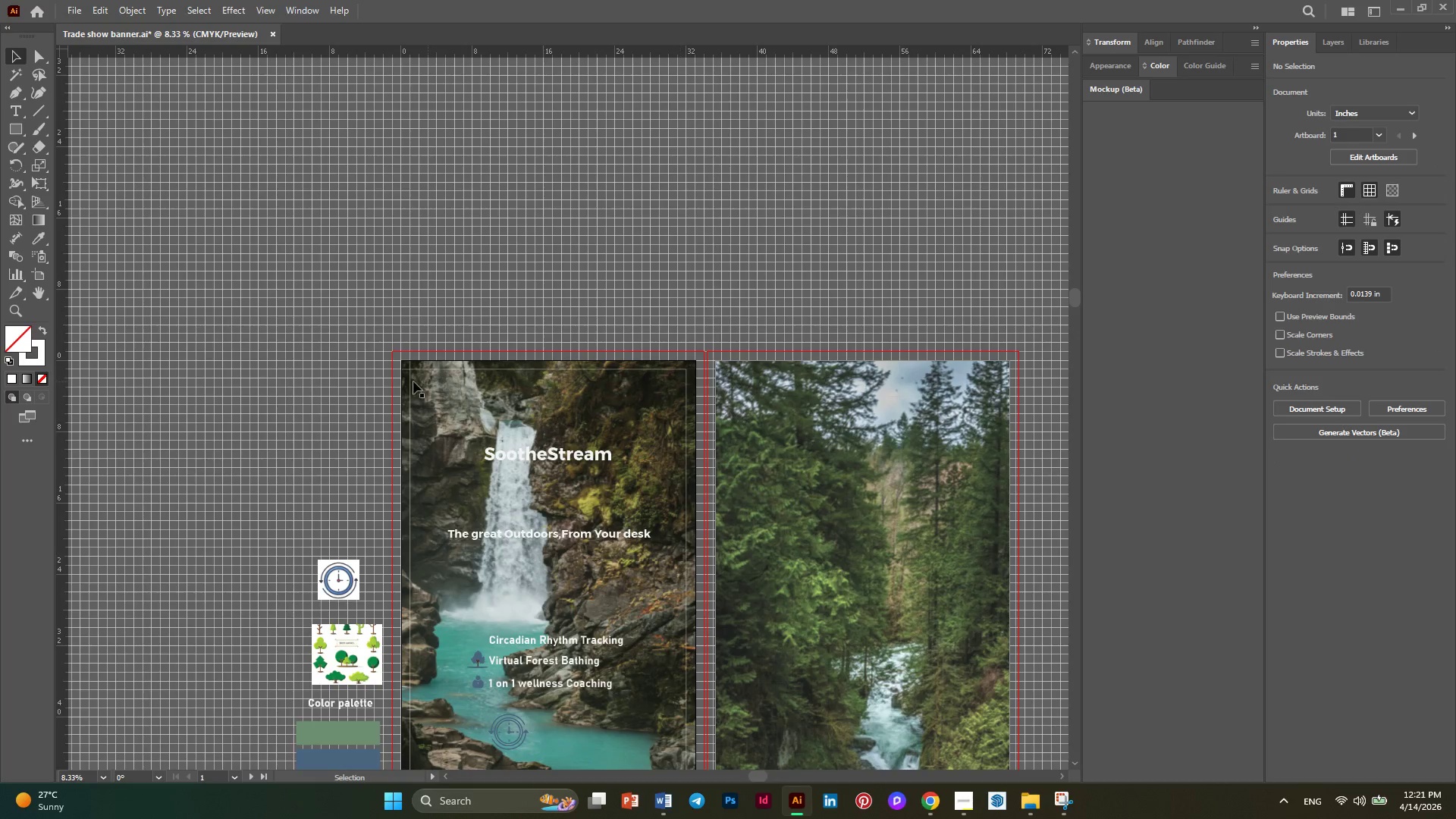 
hold_key(key=AltLeft, duration=0.44)
 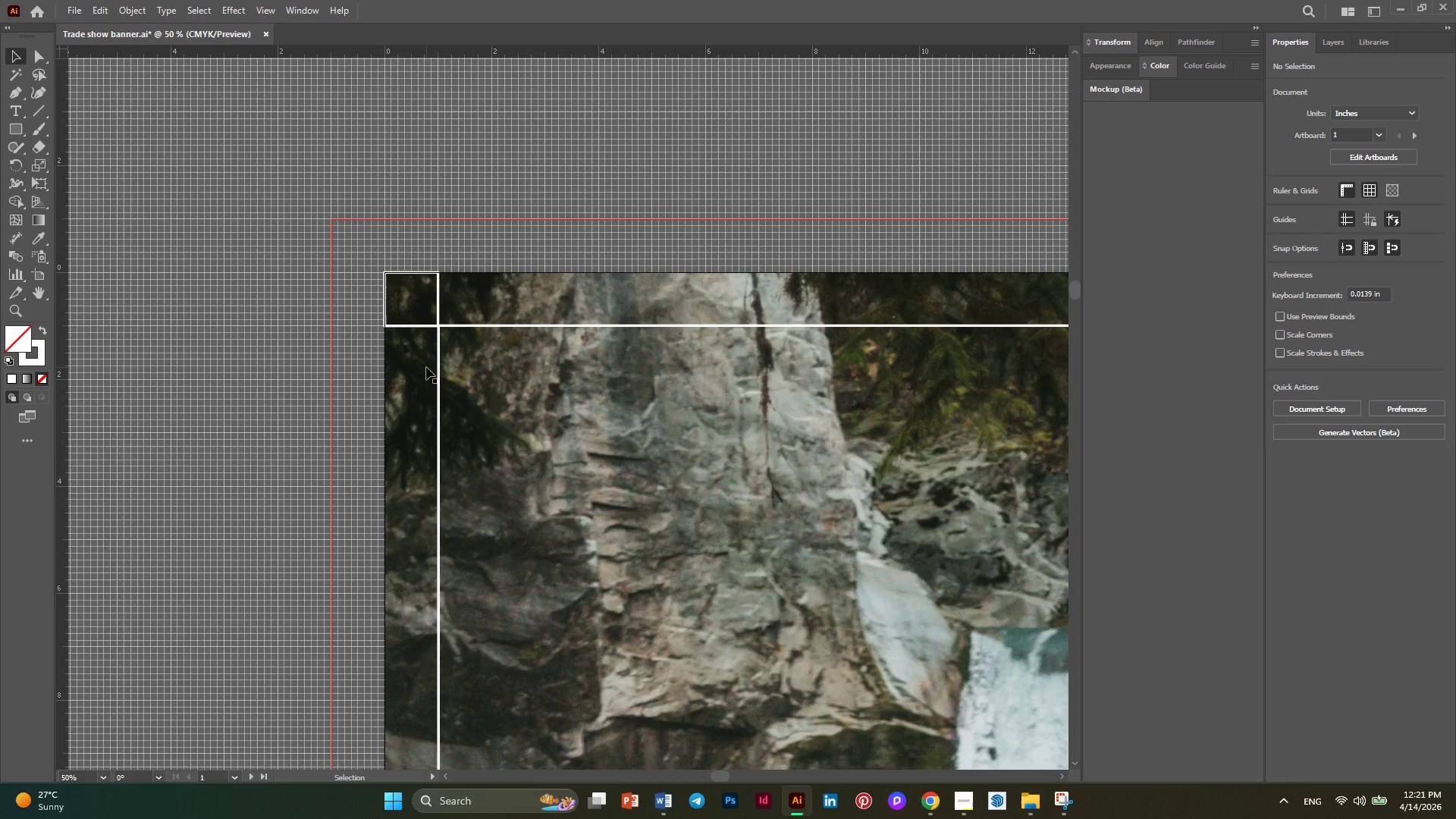 
scroll: coordinate [680, 380], scroll_direction: down, amount: 7.0
 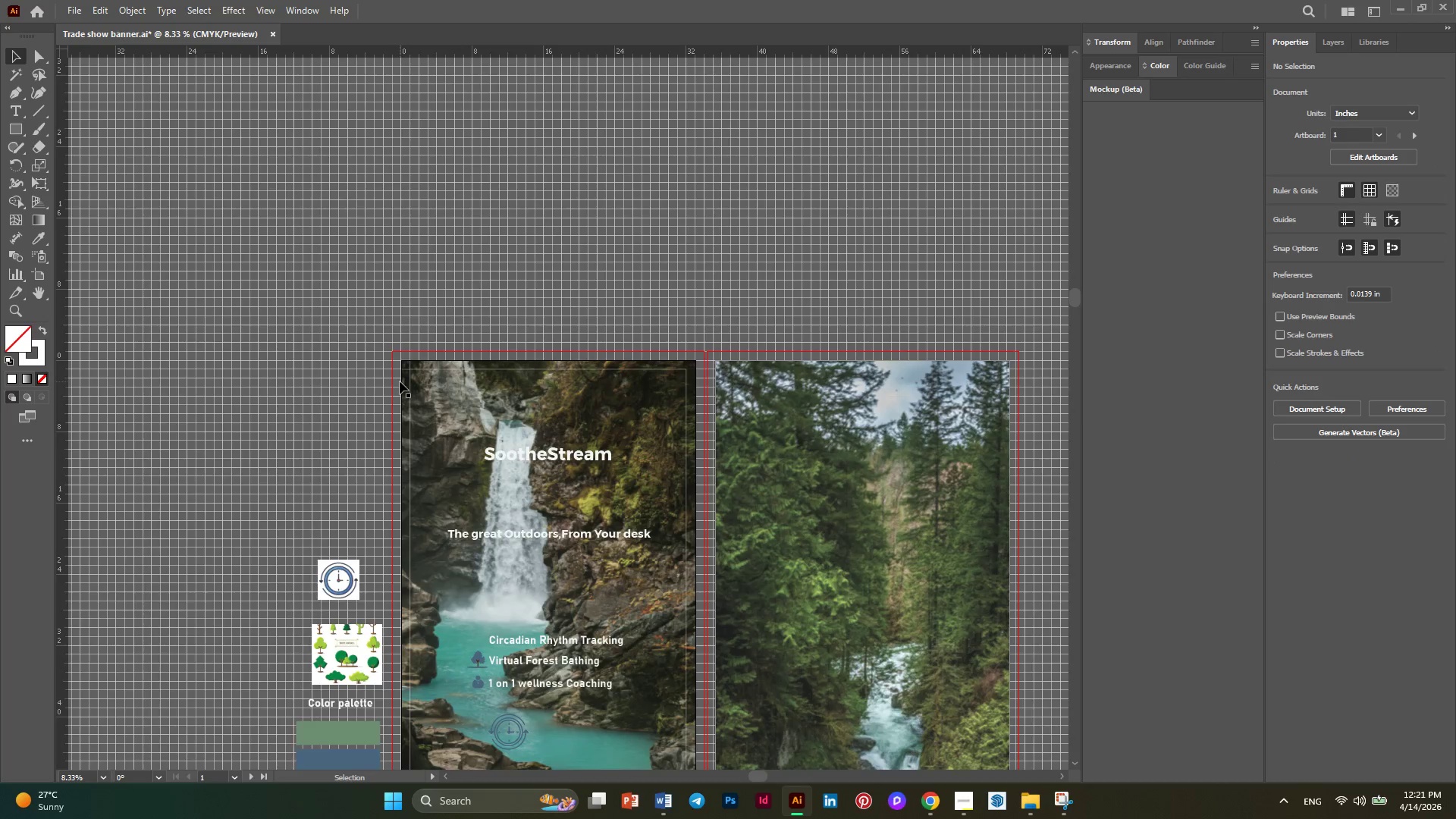 
key(Alt+AltLeft)
 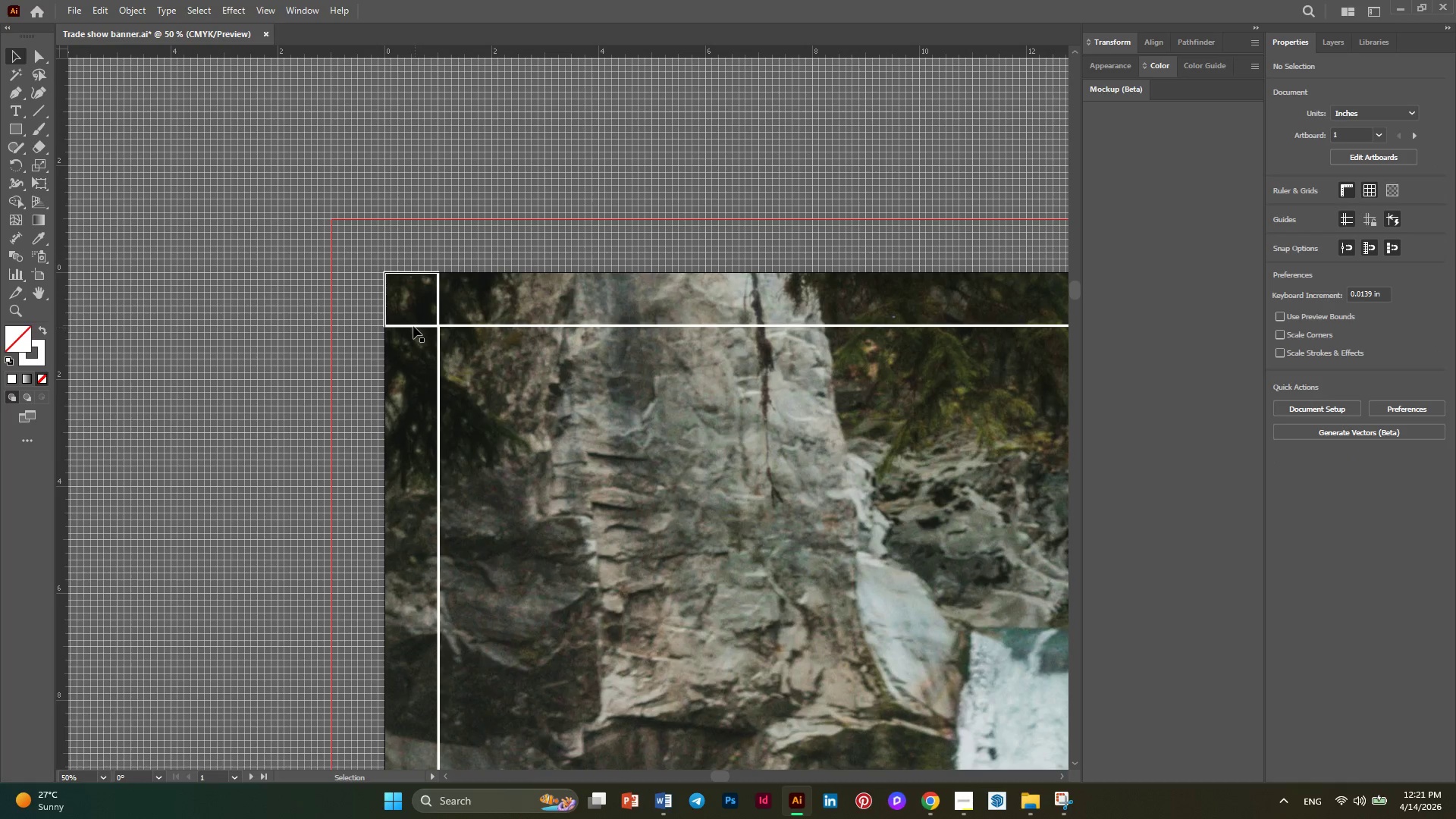 
scroll: coordinate [426, 367], scroll_direction: up, amount: 4.0
 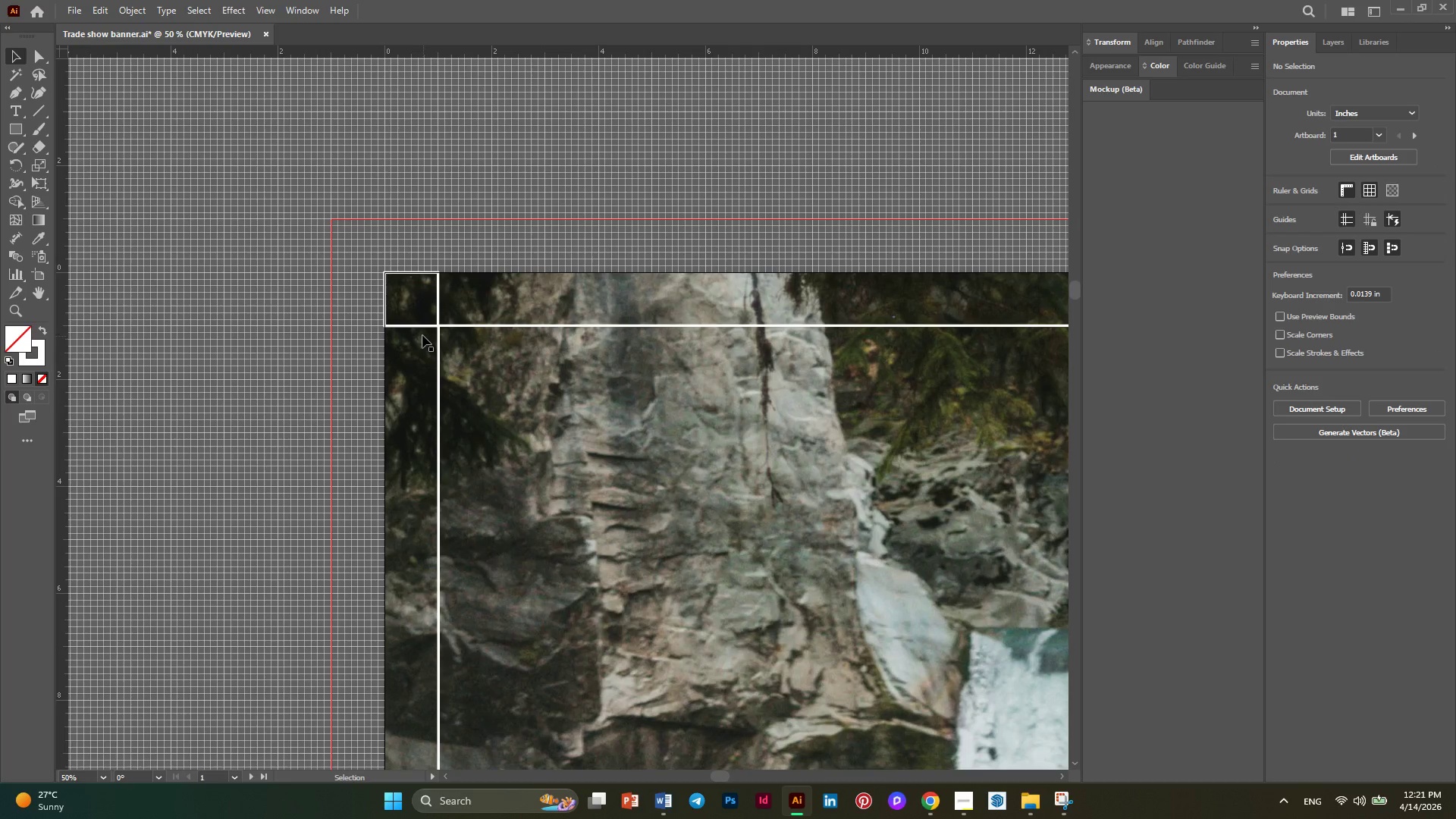 
left_click([412, 324])
 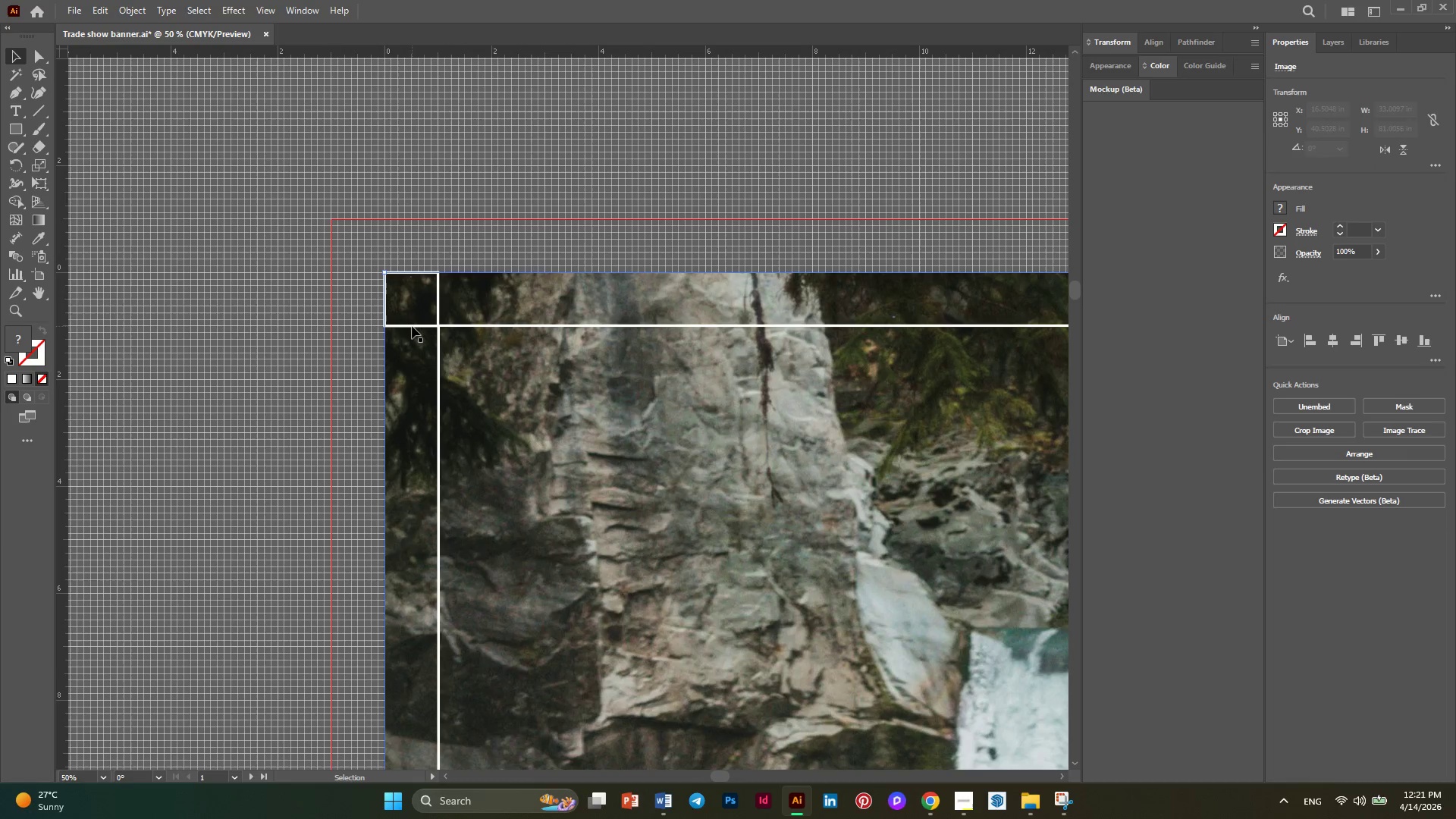 
left_click([412, 326])
 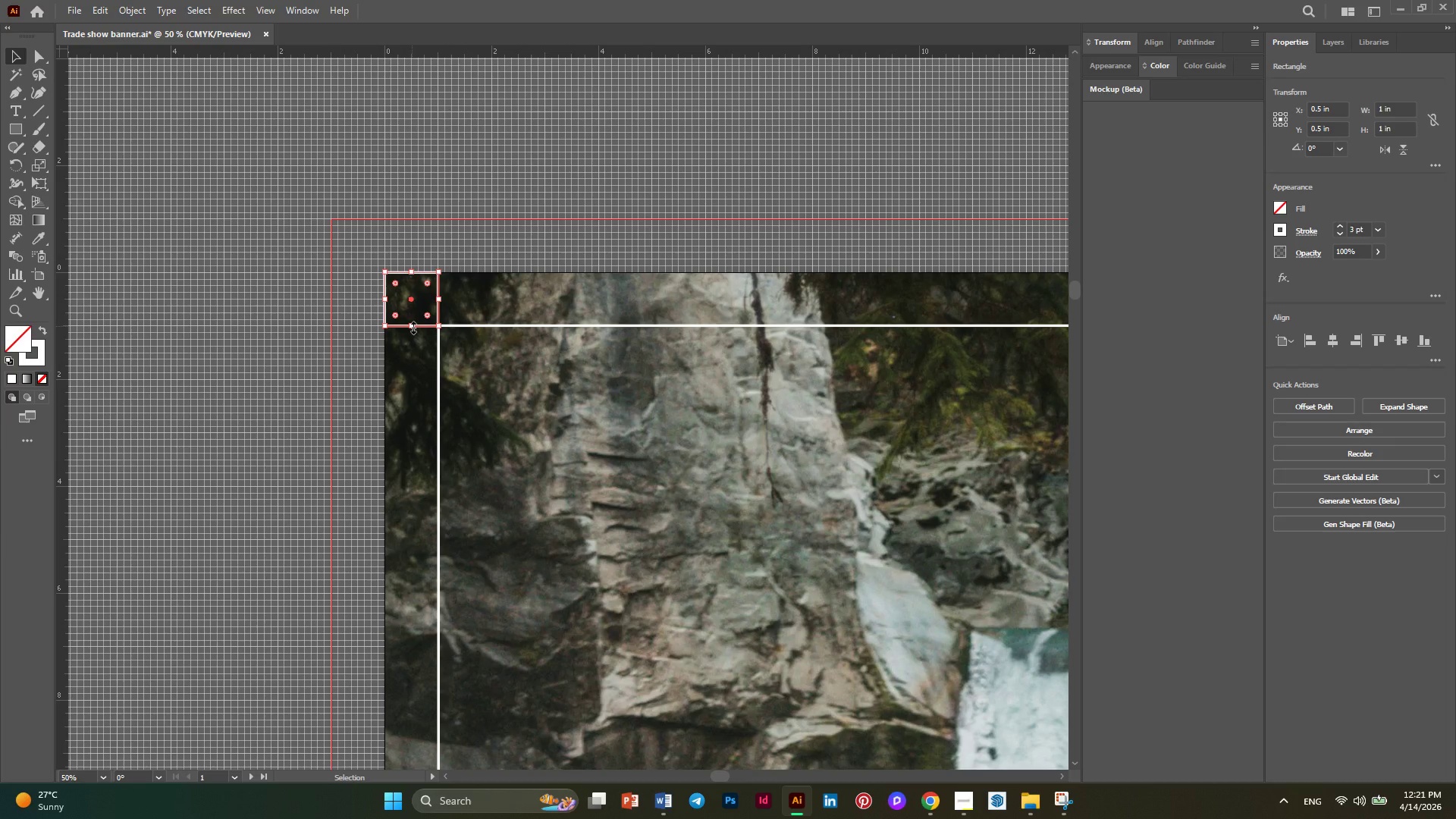 
key(Delete)
 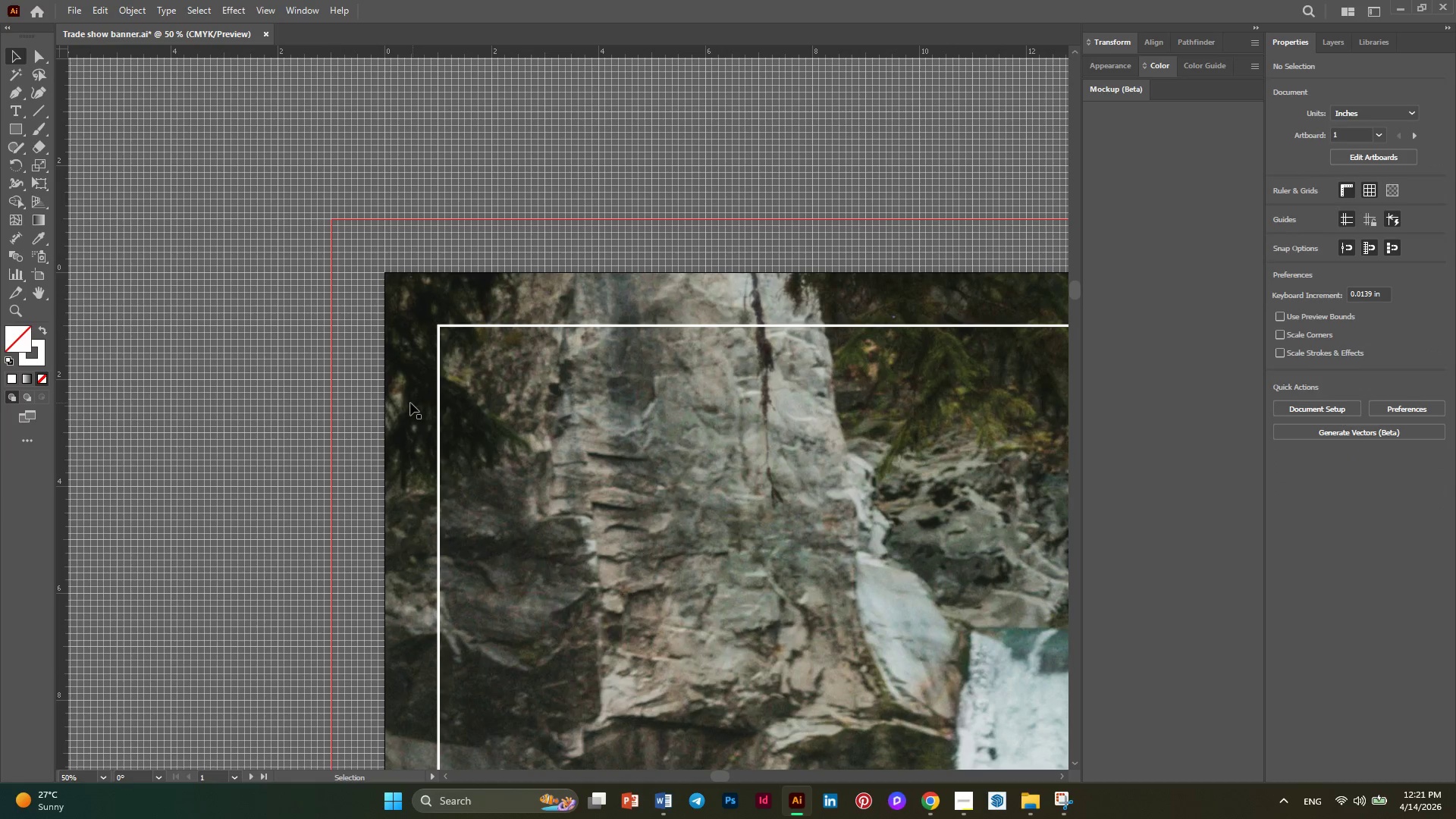 
key(Alt+AltLeft)
 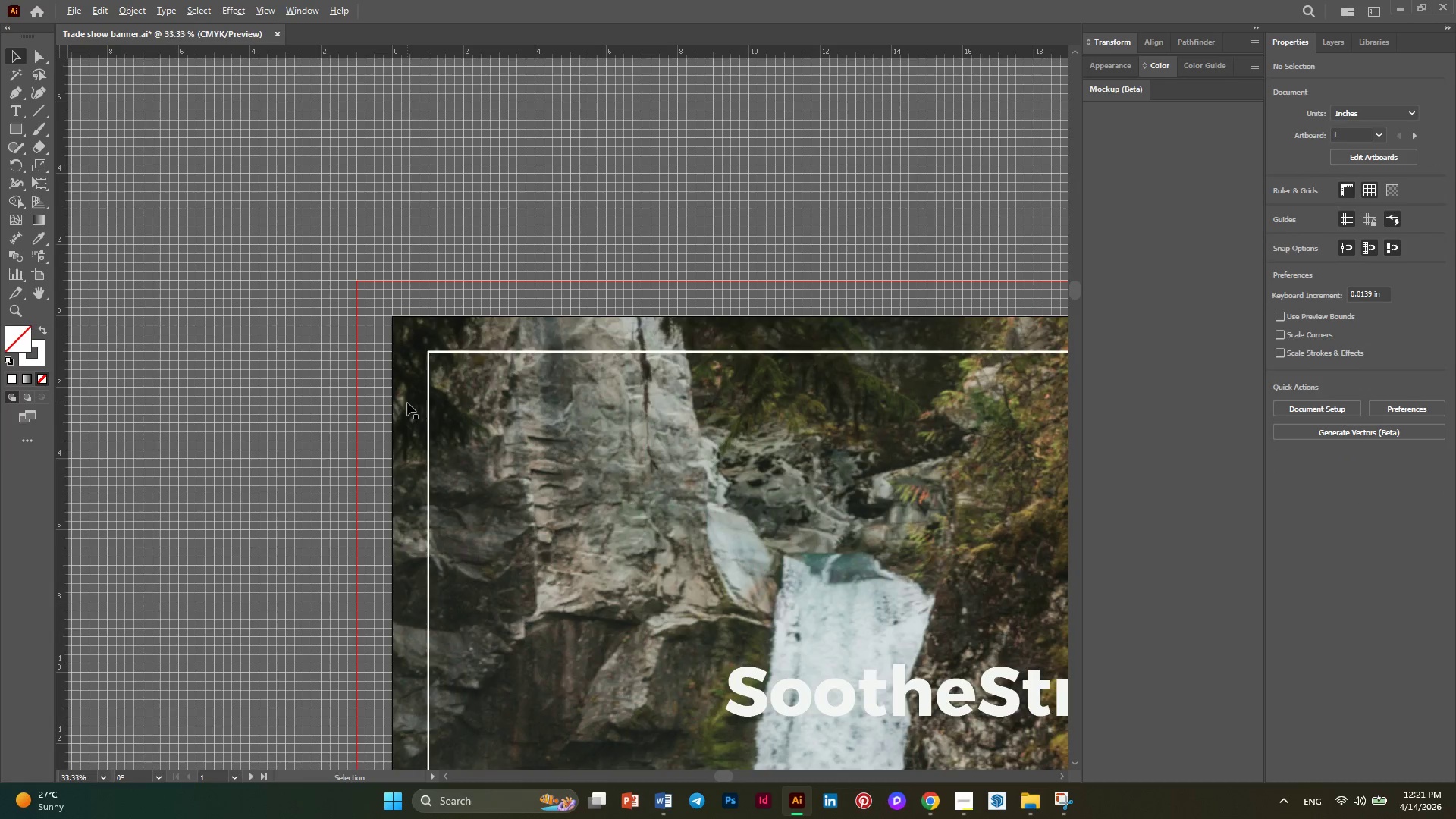 
key(Alt+AltLeft)
 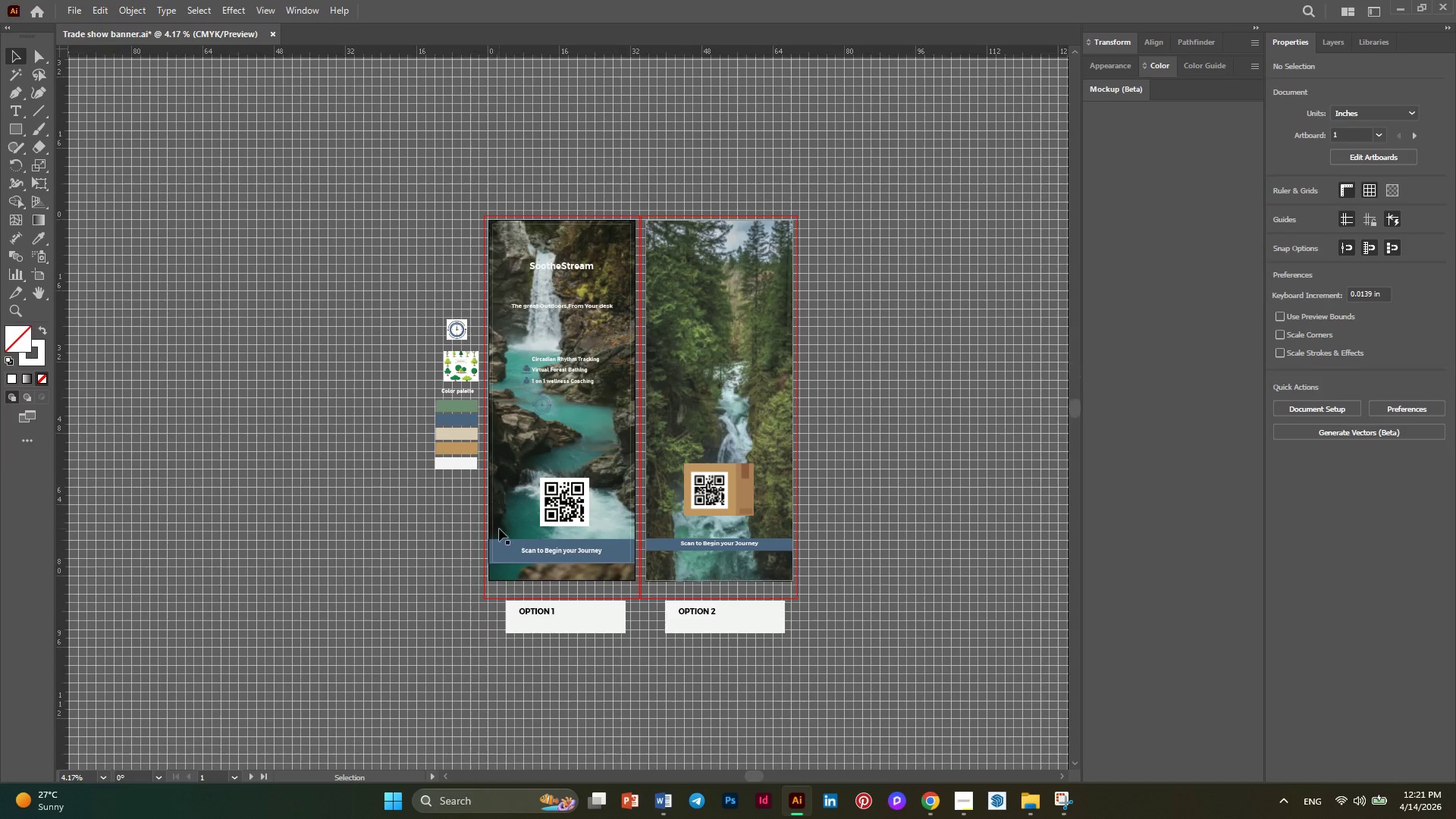 
key(Alt+AltLeft)
 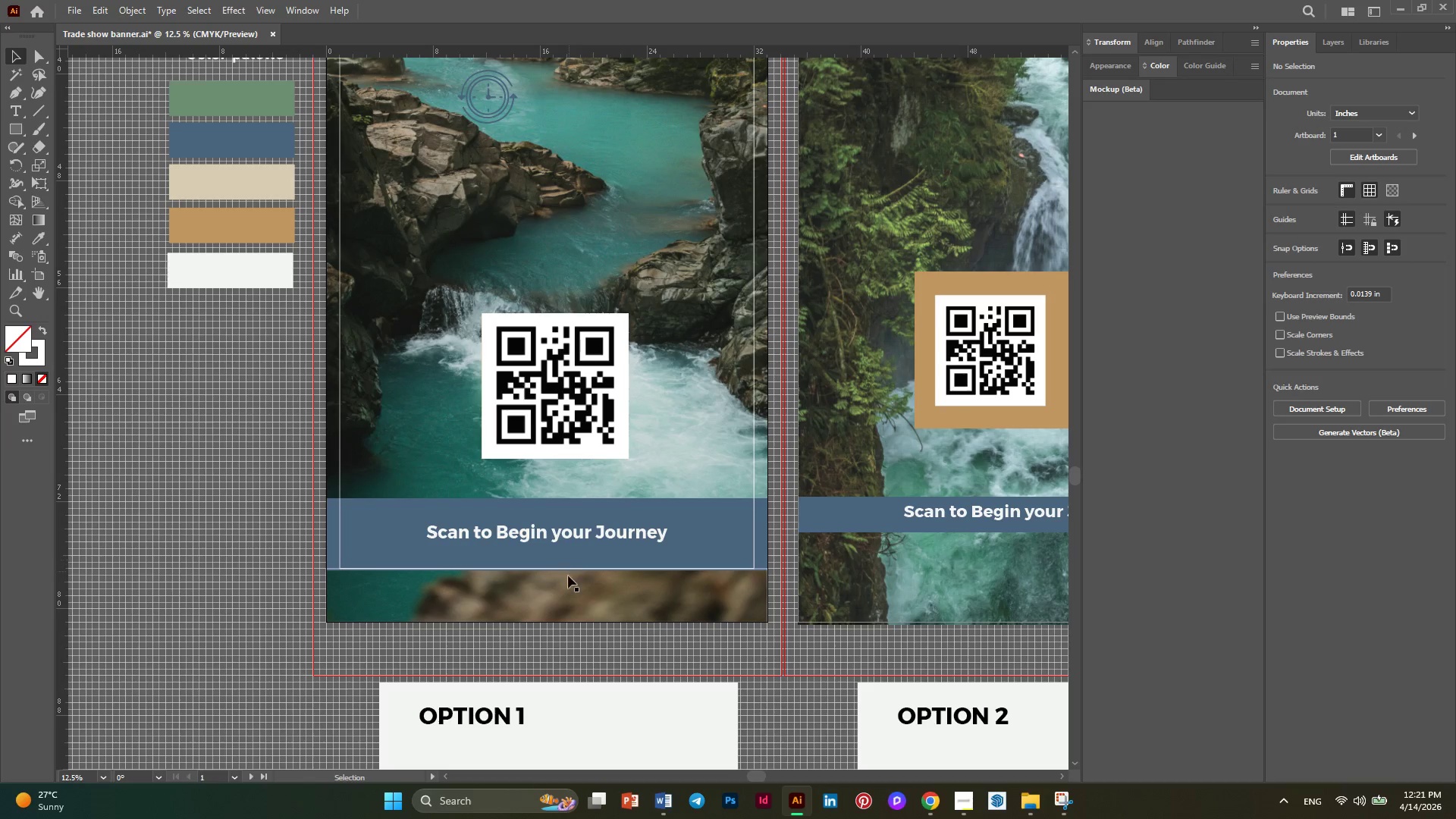 
scroll: coordinate [569, 560], scroll_direction: down, amount: 12.0
 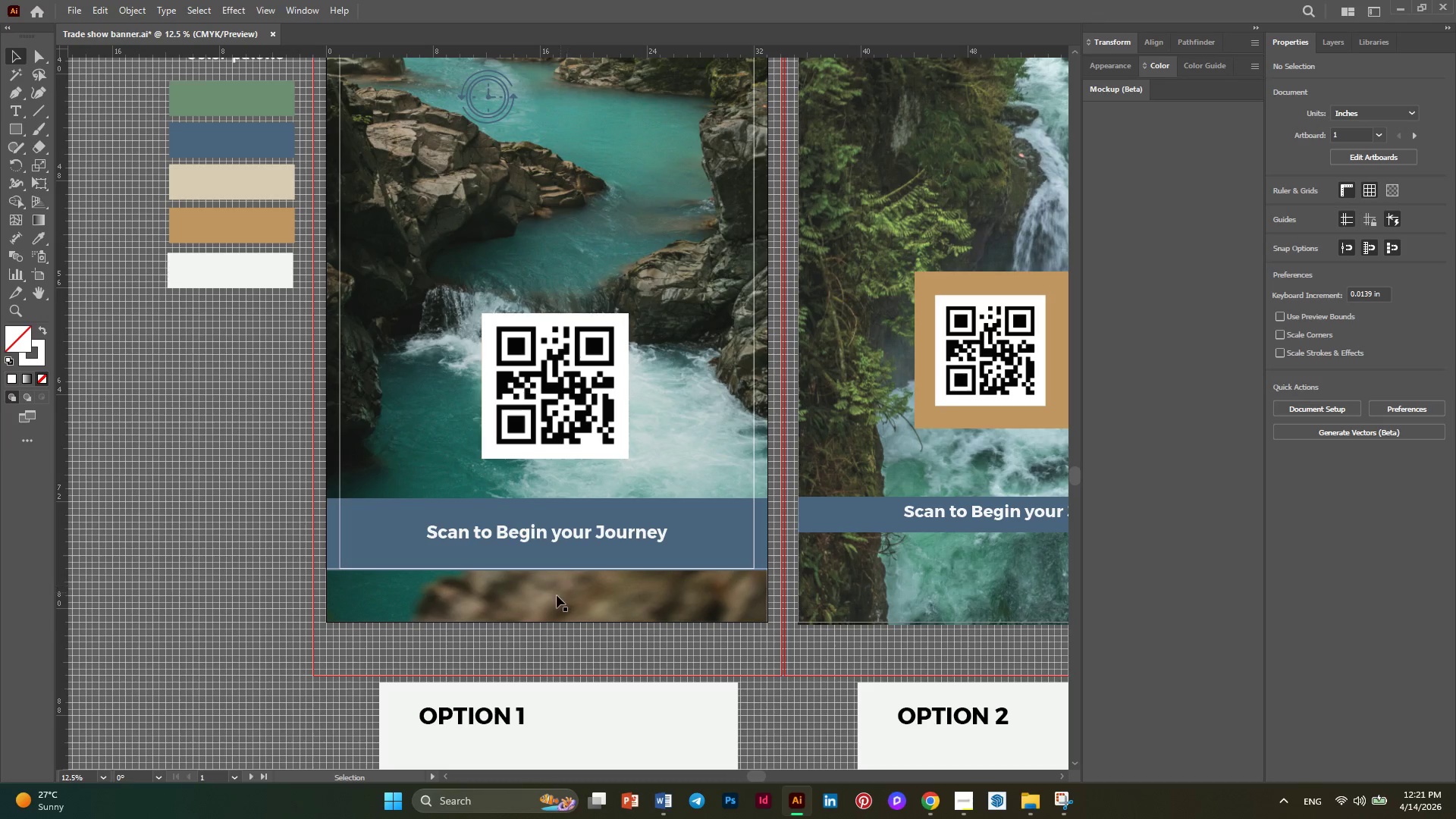 
key(Alt+AltLeft)
 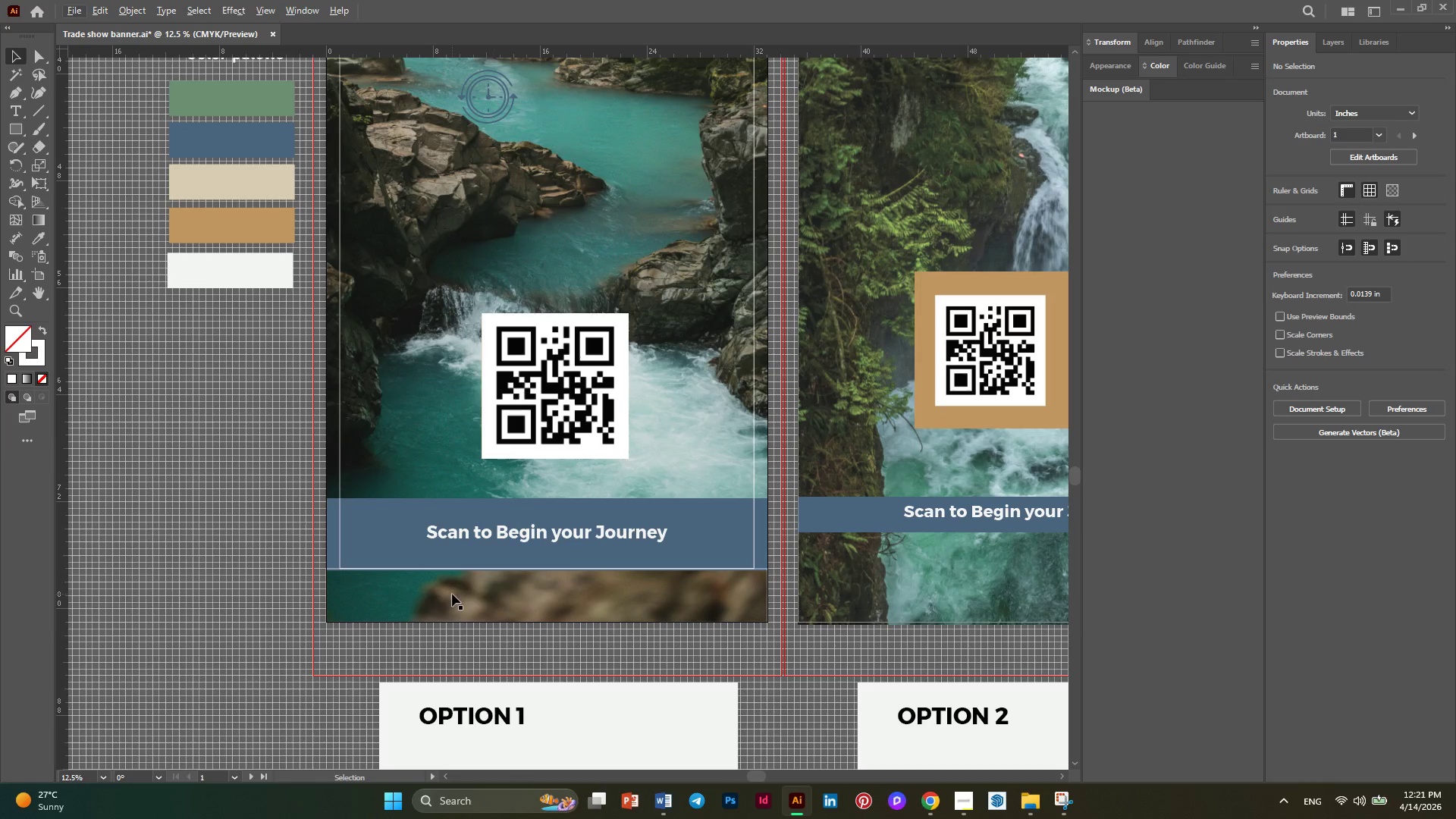 
hold_key(key=AltLeft, duration=0.38)
scroll: coordinate [412, 595], scroll_direction: up, amount: 3.0
 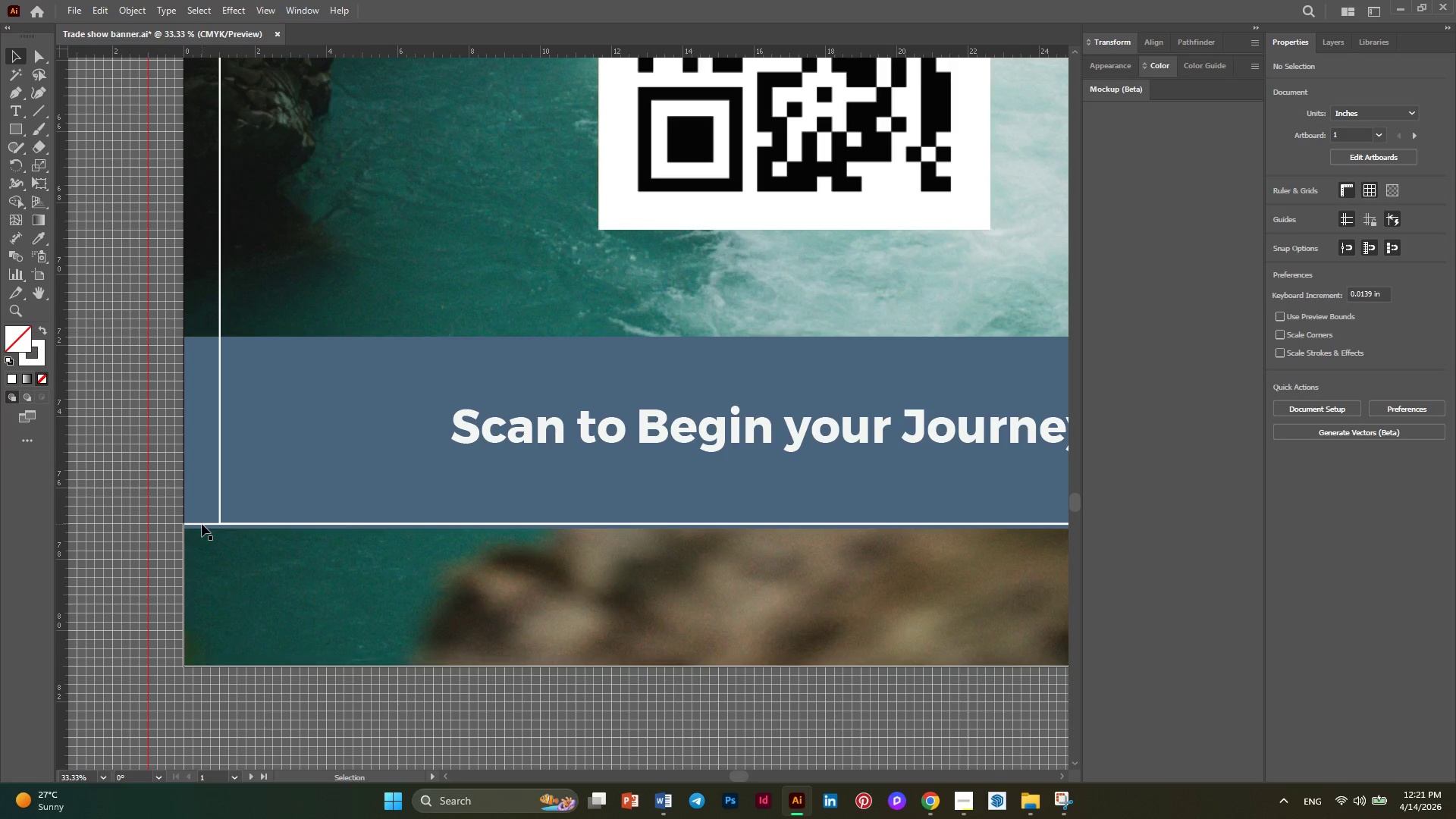 
left_click([197, 523])
 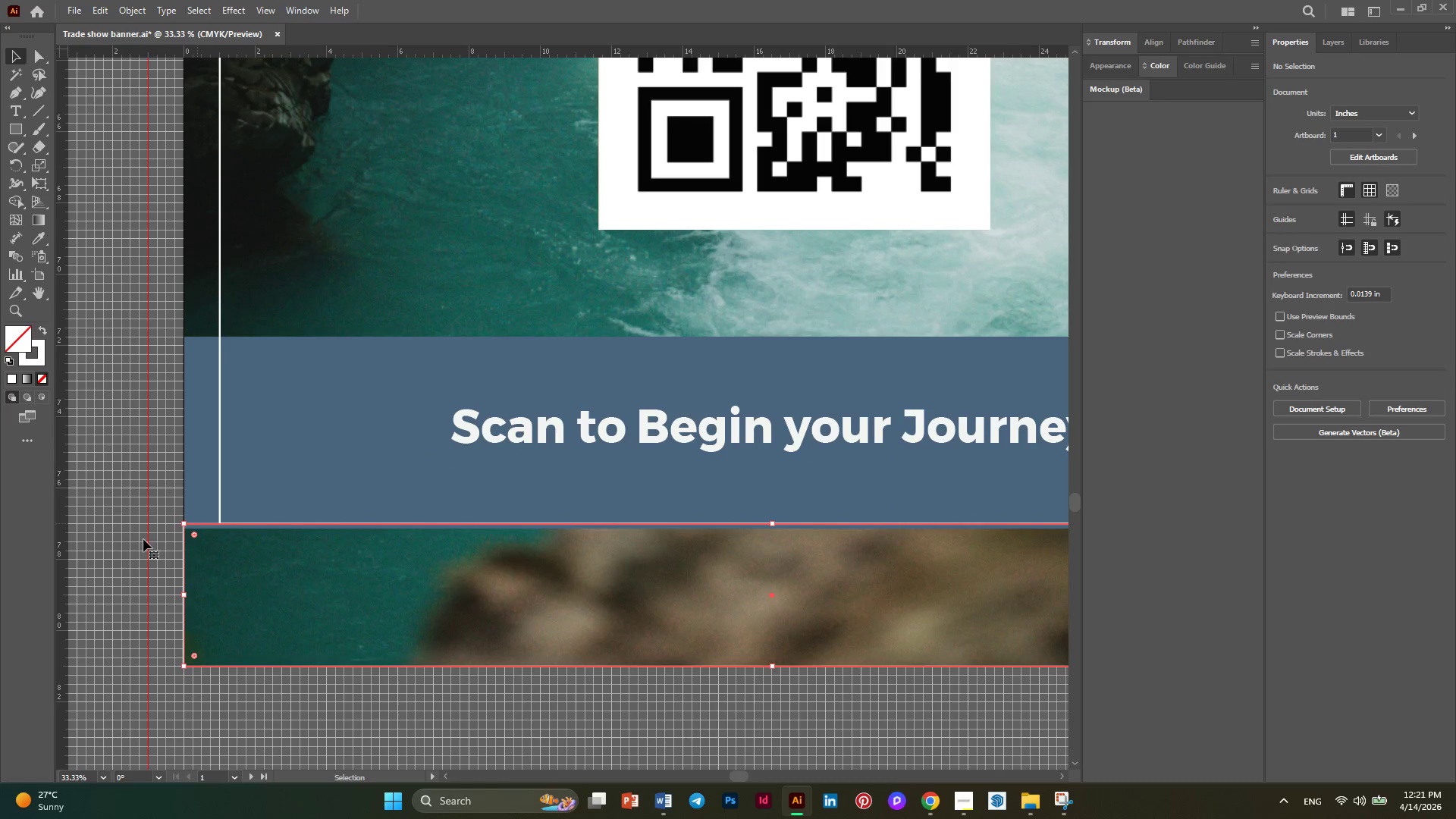 
key(Alt+AltLeft)
 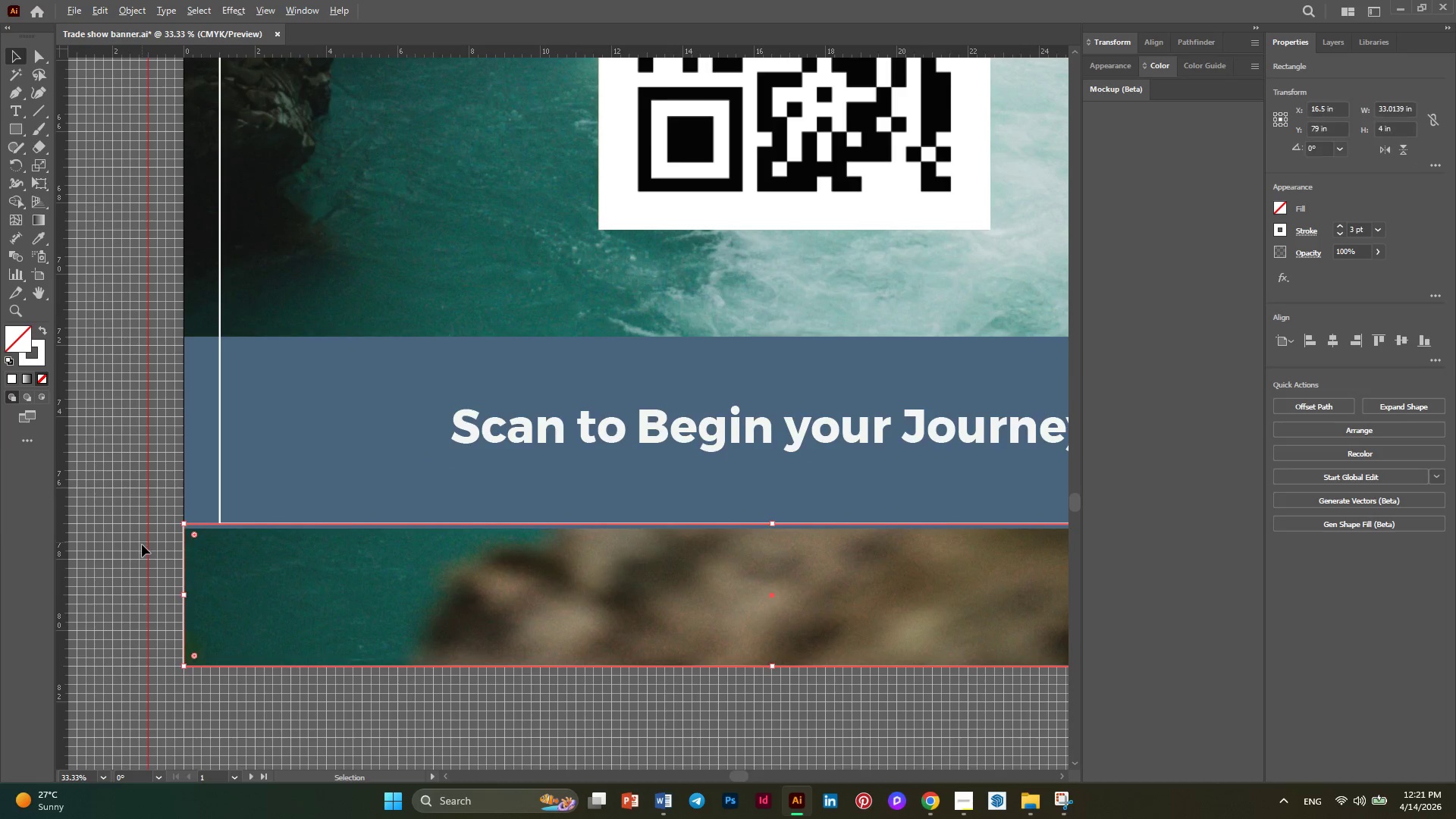 
key(Alt+AltLeft)
 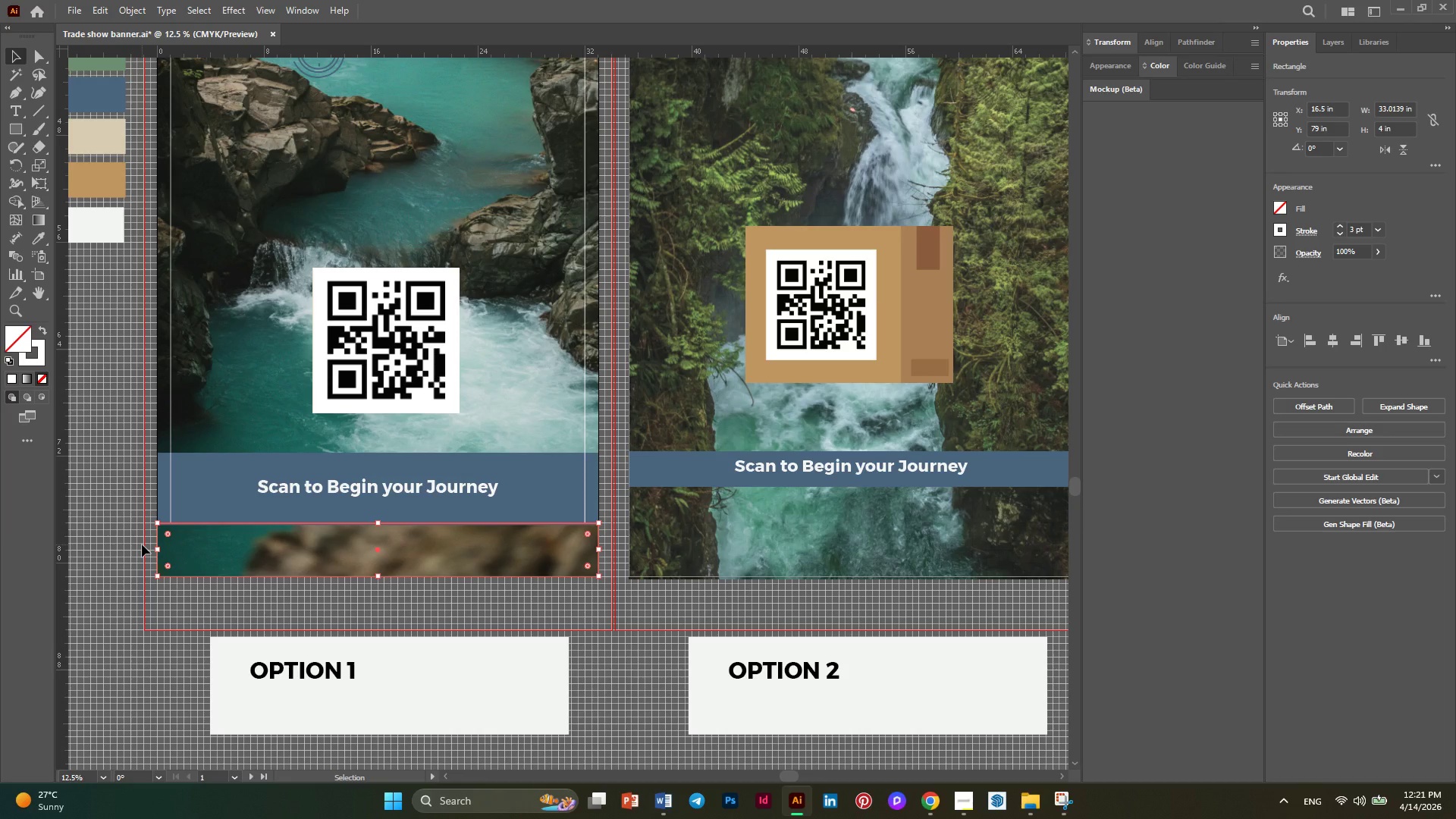 
scroll: coordinate [142, 544], scroll_direction: down, amount: 3.0
 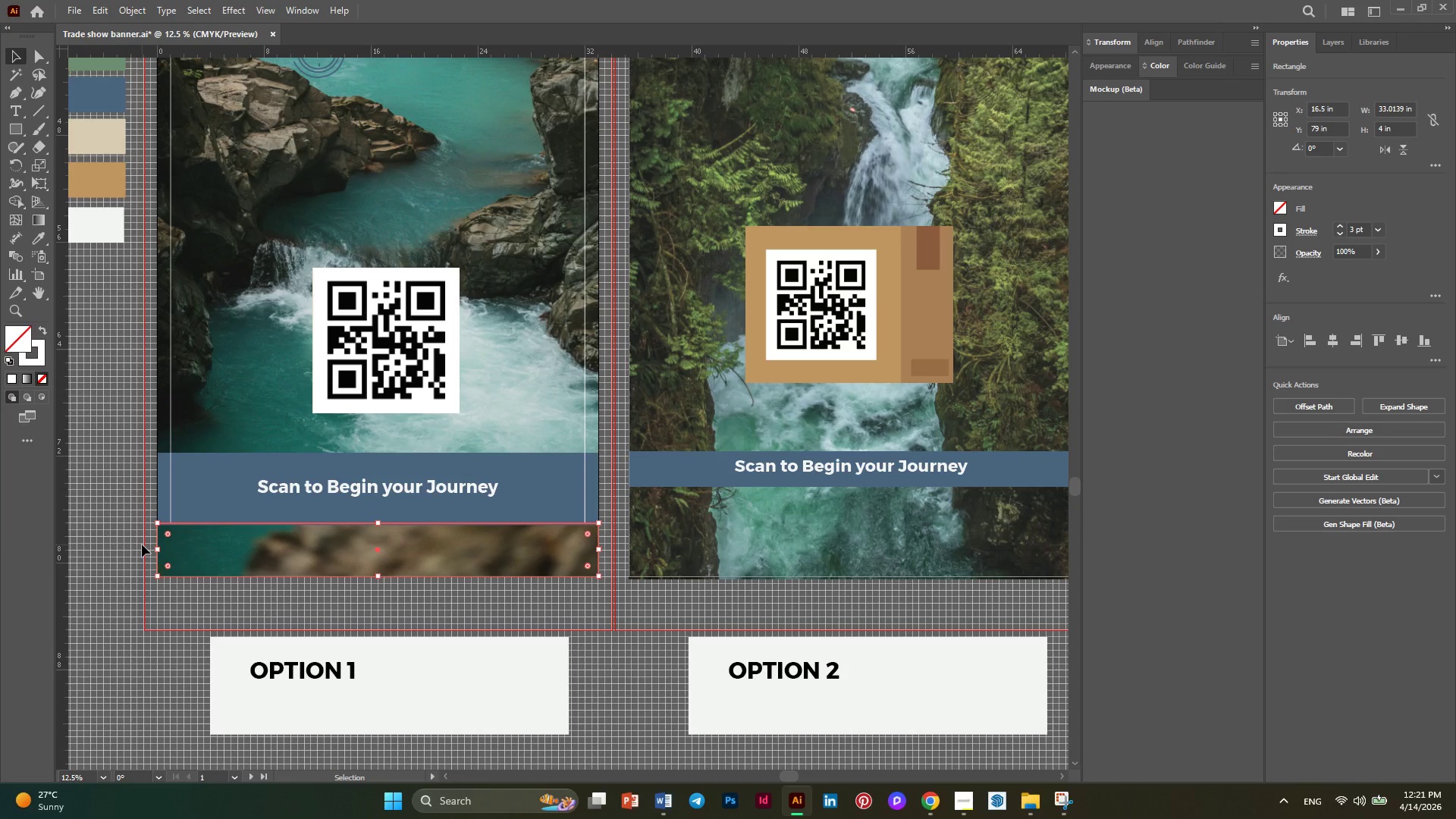 
key(Delete)
 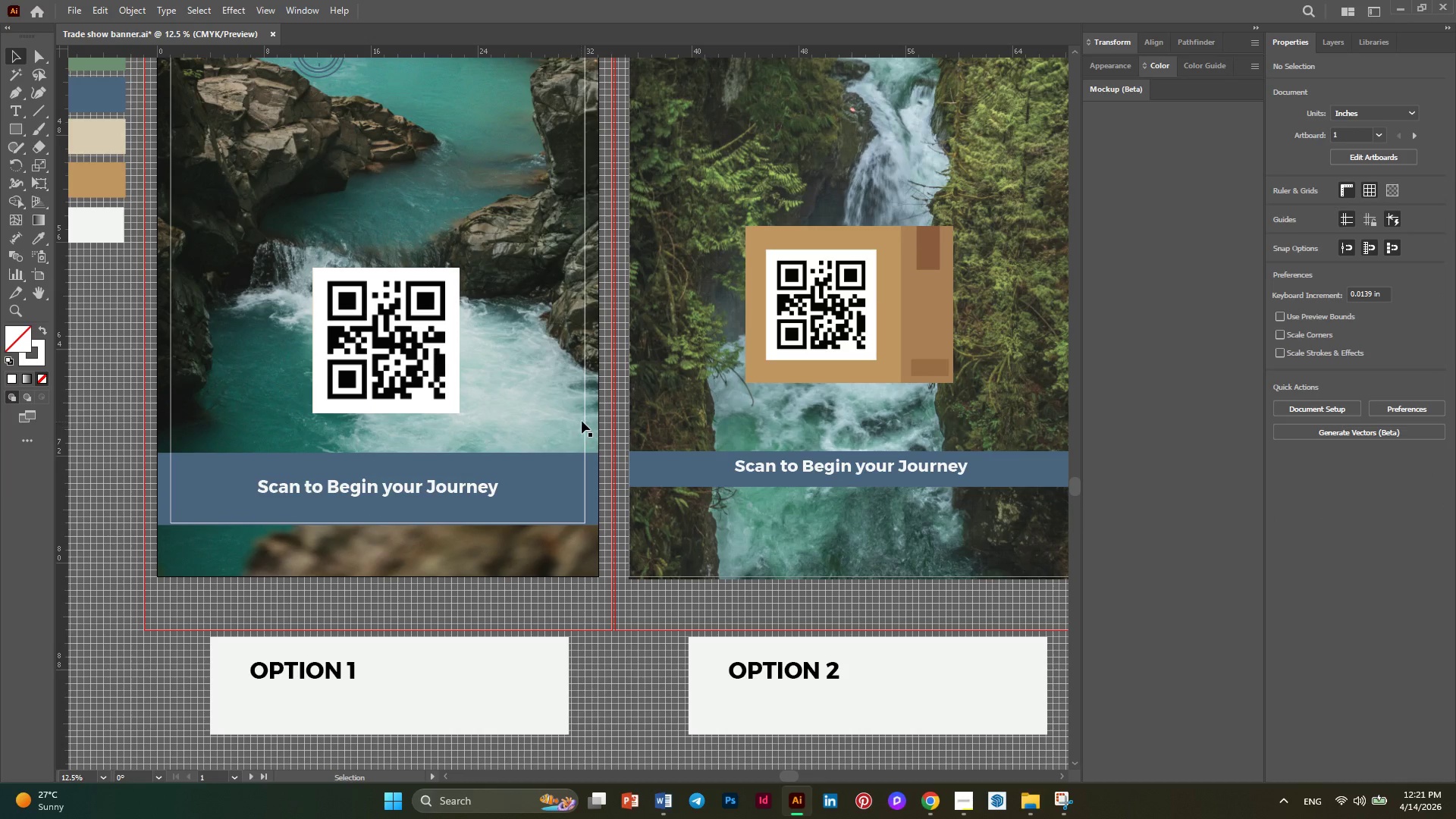 
left_click([584, 416])
 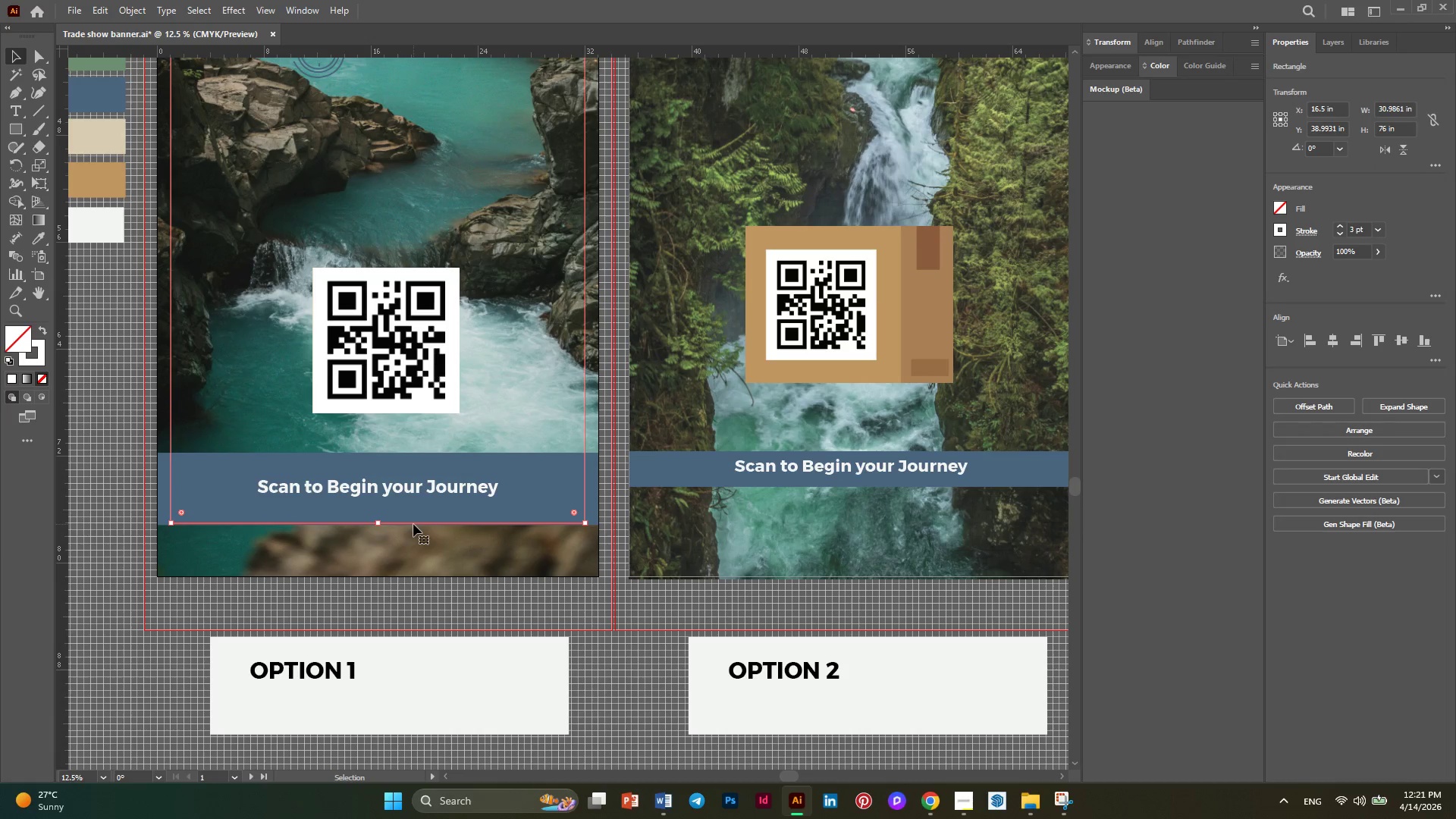 
hold_key(key=AltLeft, duration=0.36)
scroll: coordinate [360, 535], scroll_direction: down, amount: 2.0
 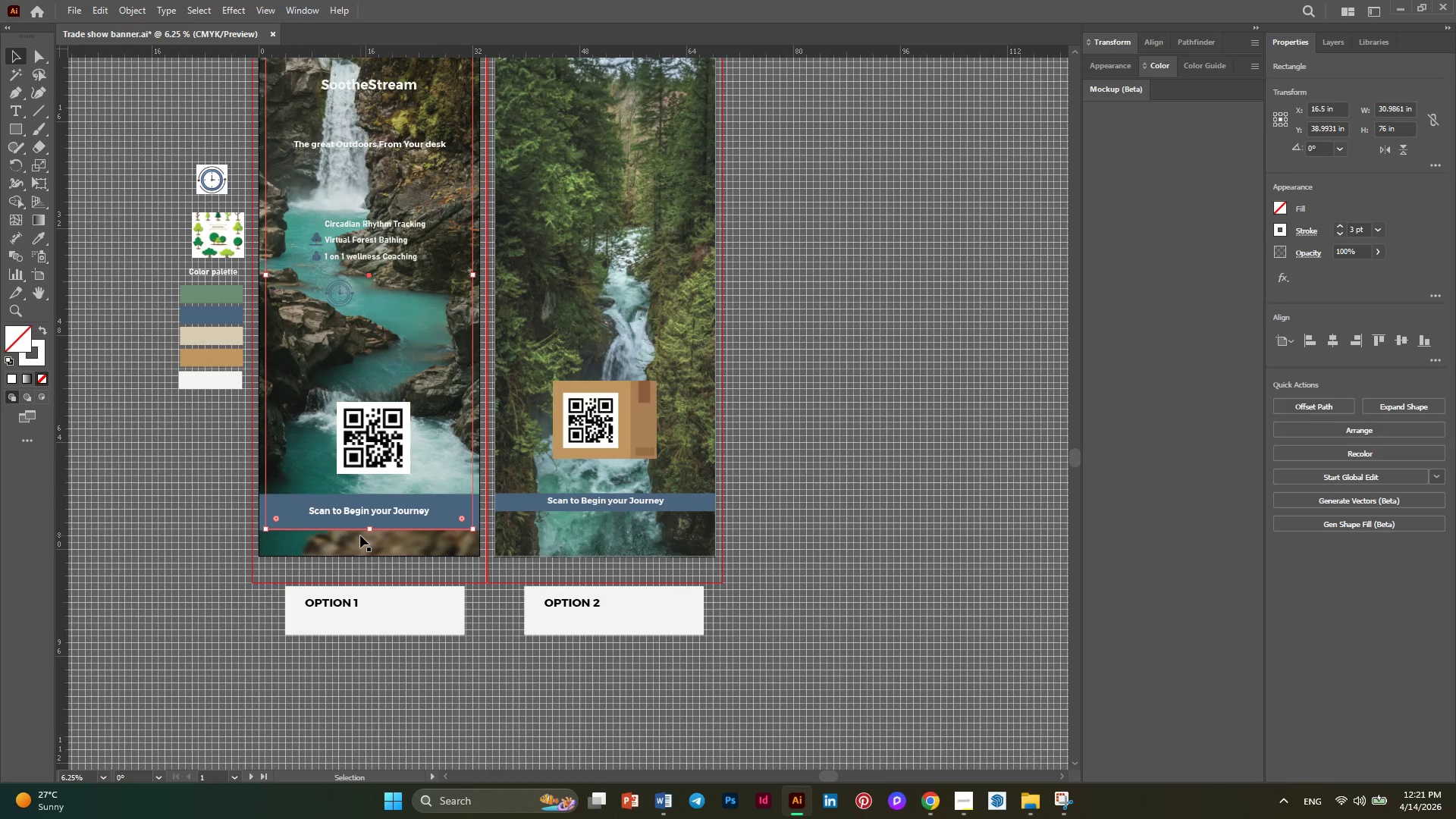 
scroll: coordinate [360, 535], scroll_direction: up, amount: 6.0
 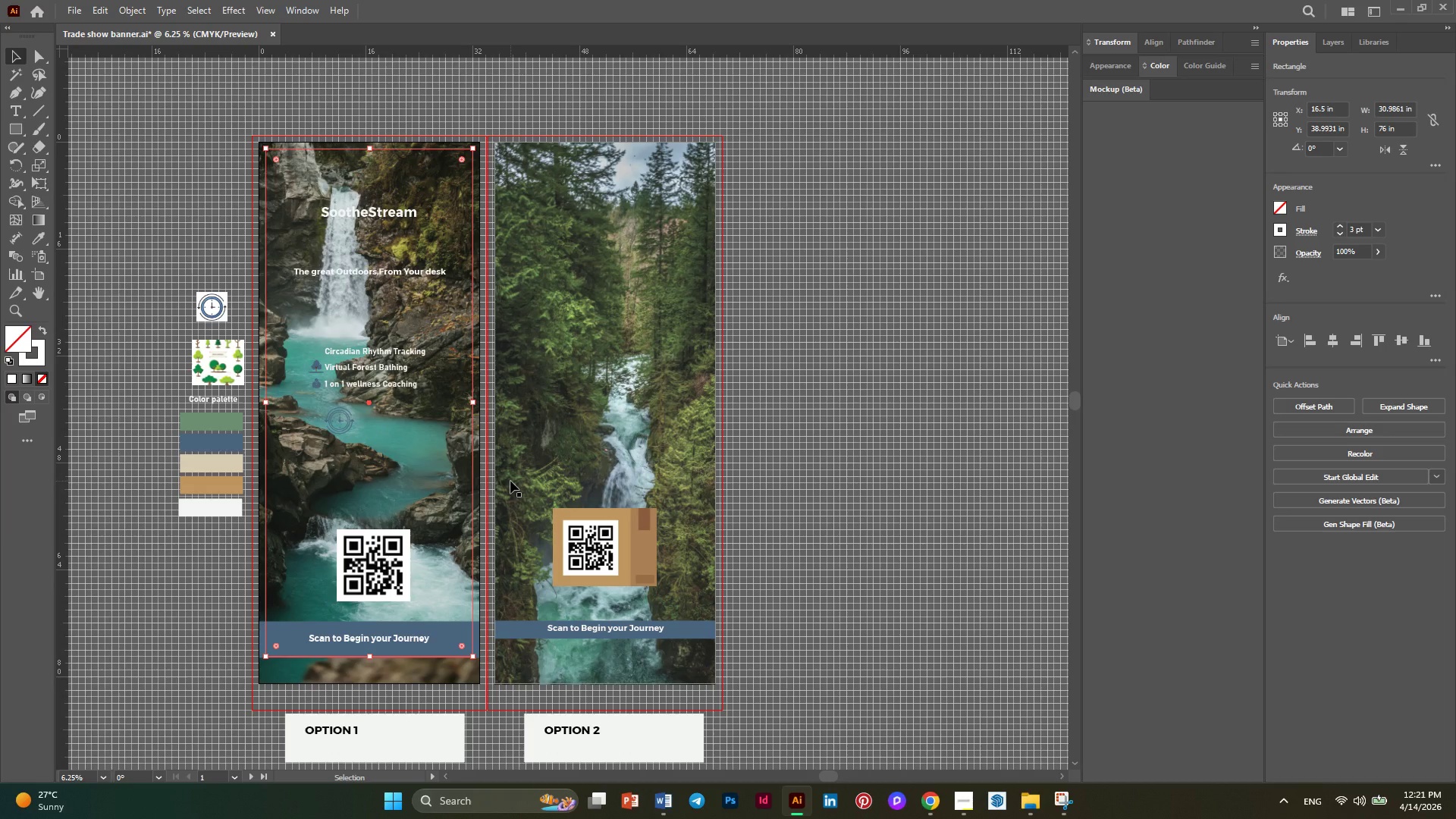 
wait(11.64)
 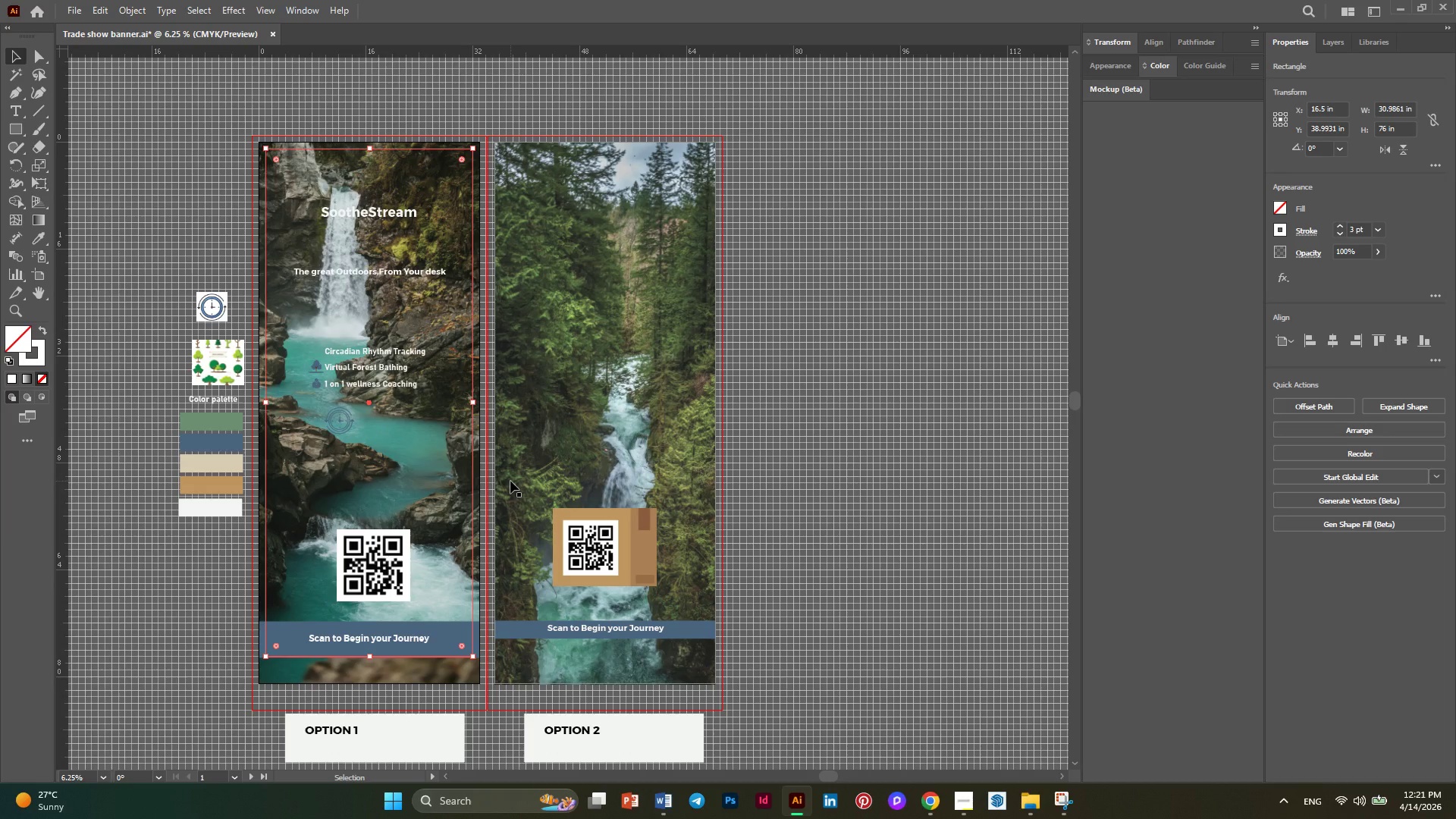 
left_click([861, 498])
 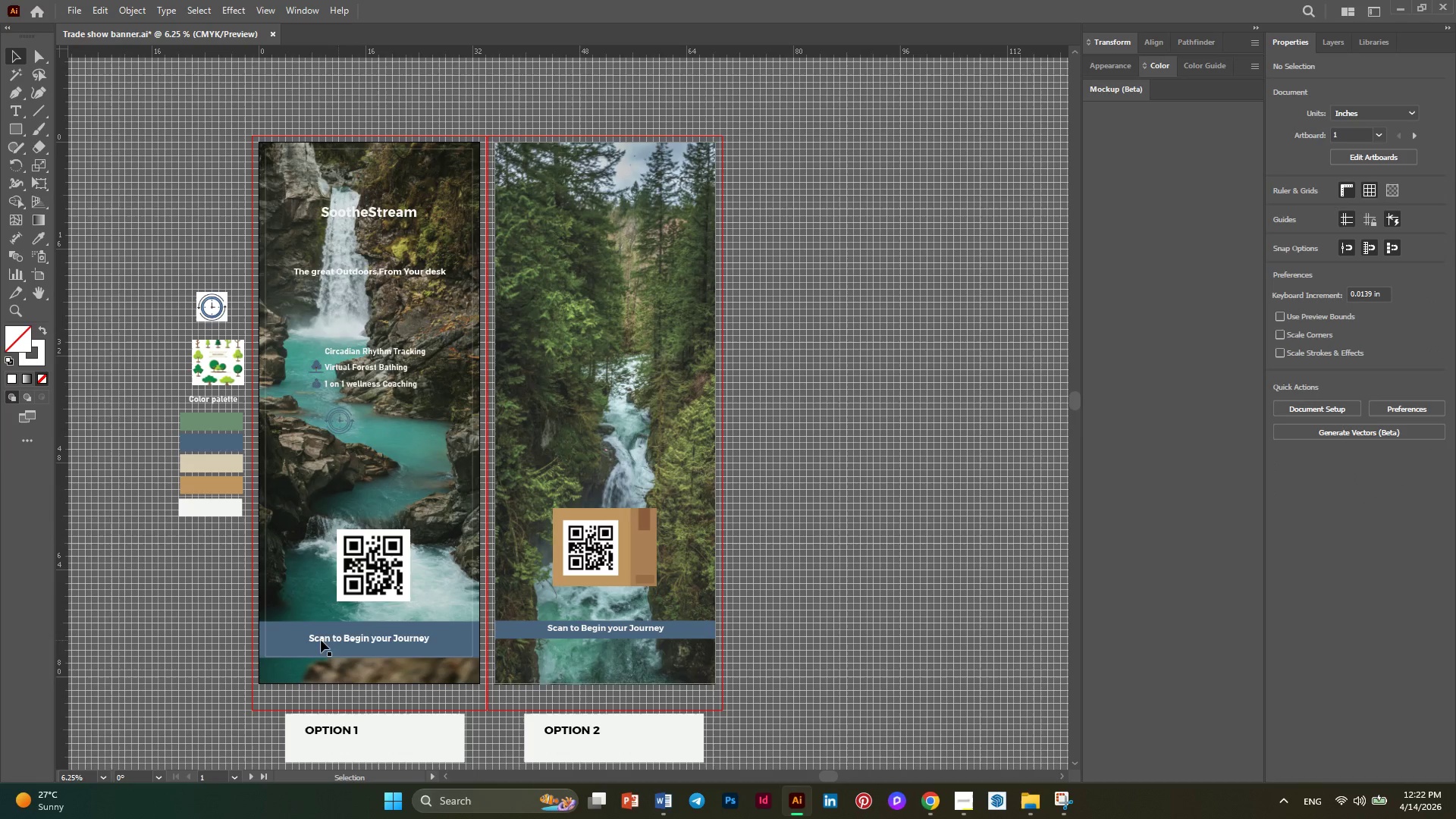 
hold_key(key=AltLeft, duration=0.44)
scroll: coordinate [248, 659], scroll_direction: up, amount: 3.0
 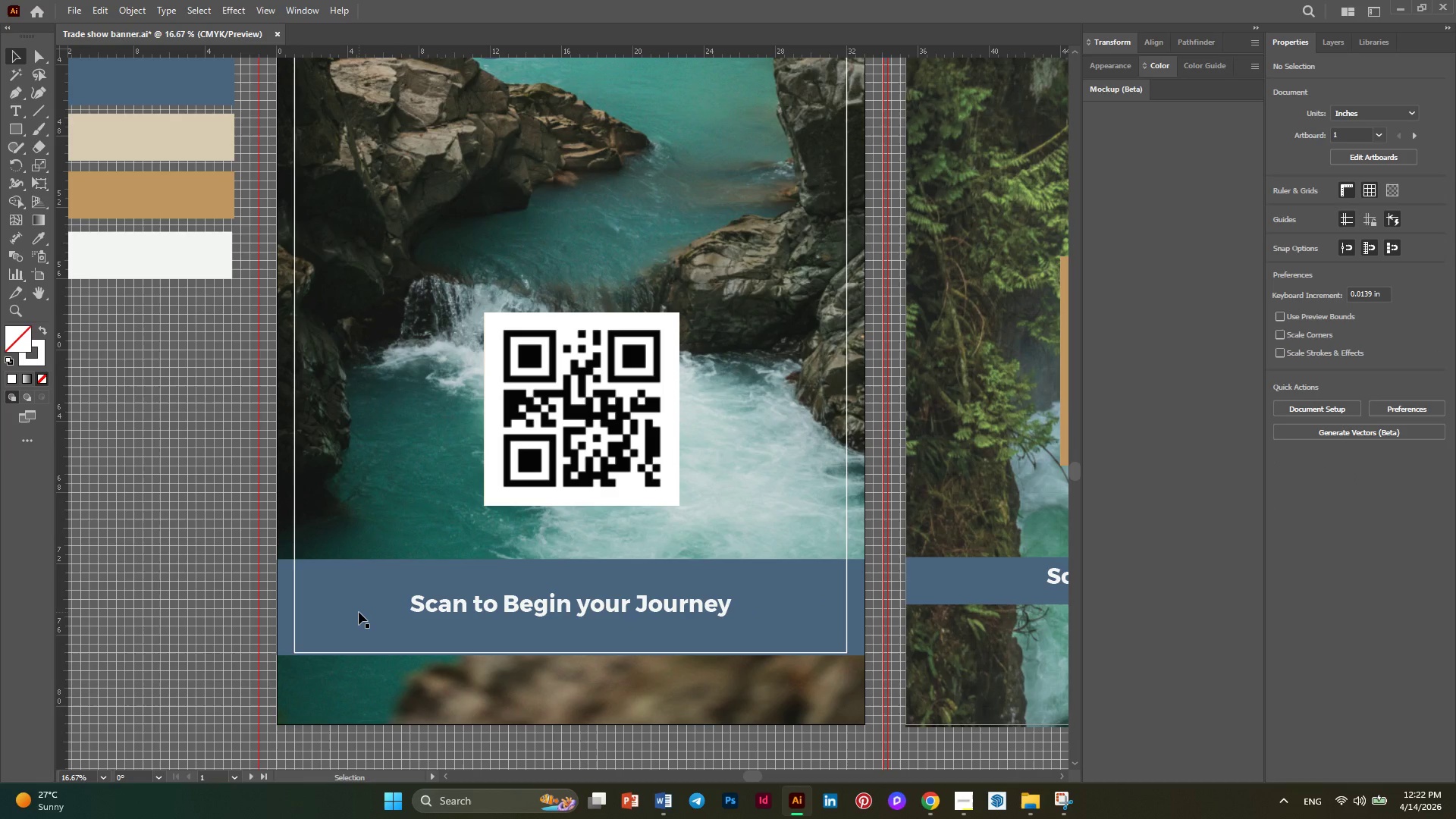 
left_click([359, 612])
 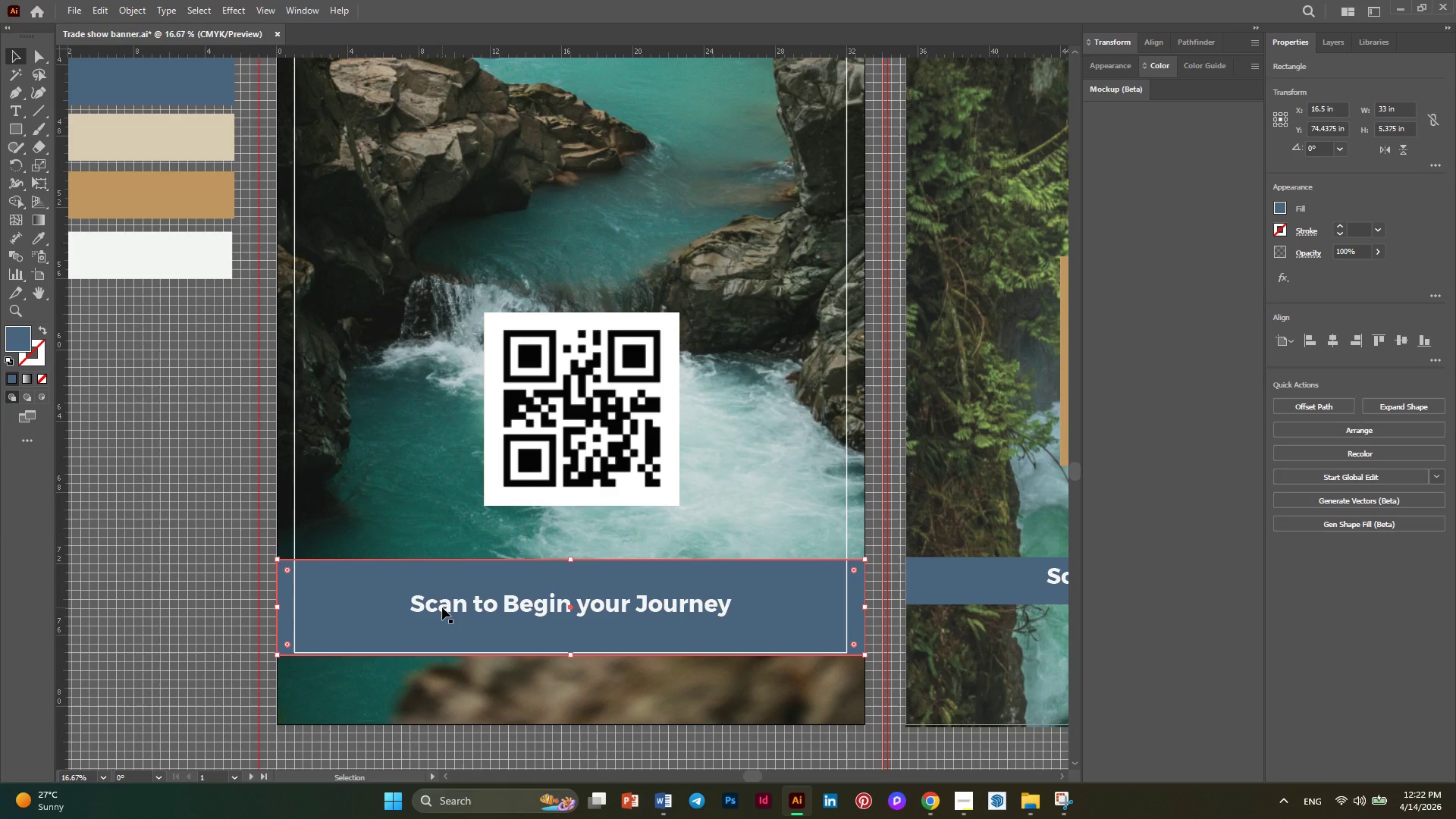 
hold_key(key=ShiftLeft, duration=0.5)
left_click([442, 607])
 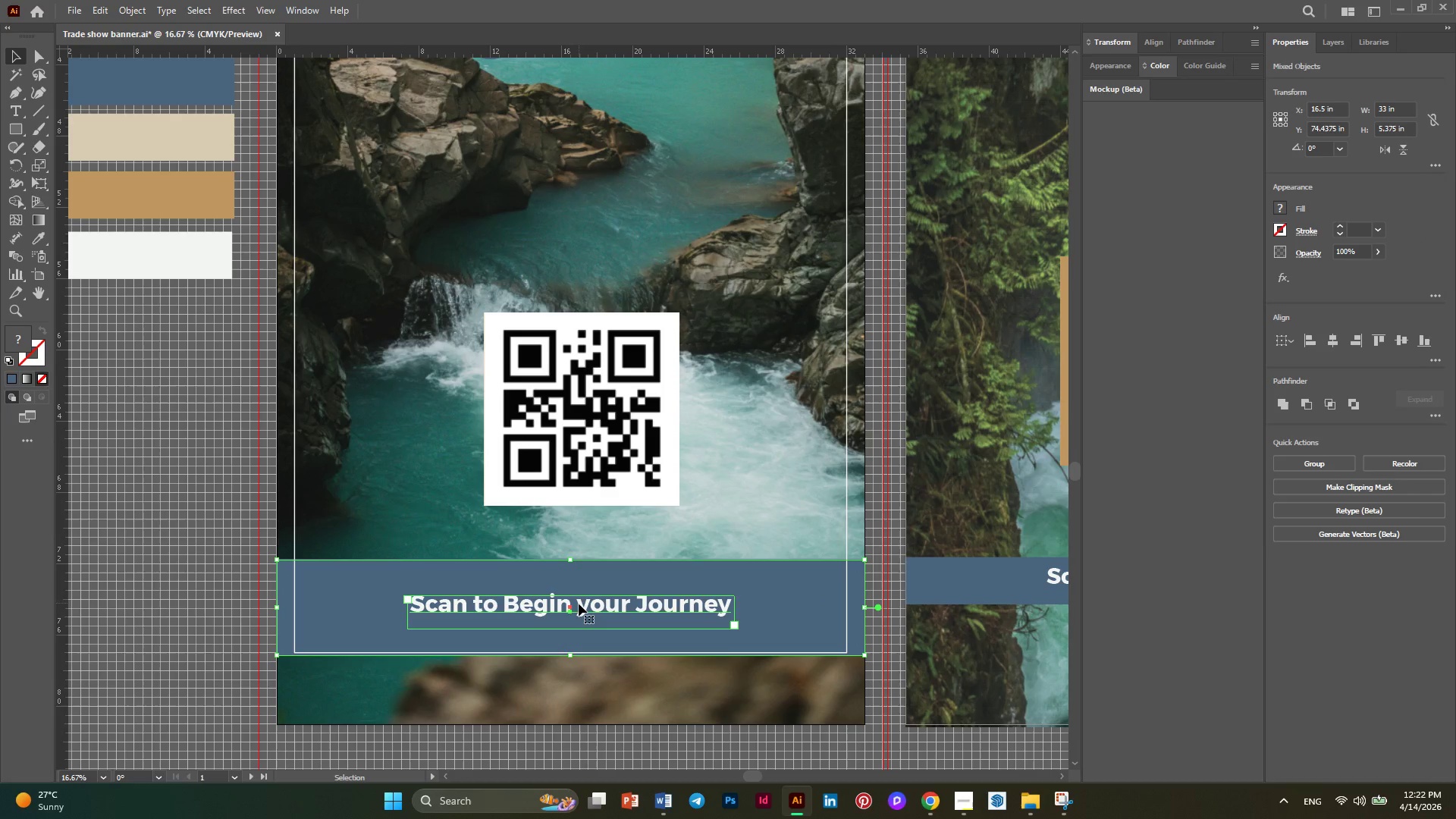 
left_click_drag(start_coordinate=[579, 609], to_coordinate=[579, 558])
 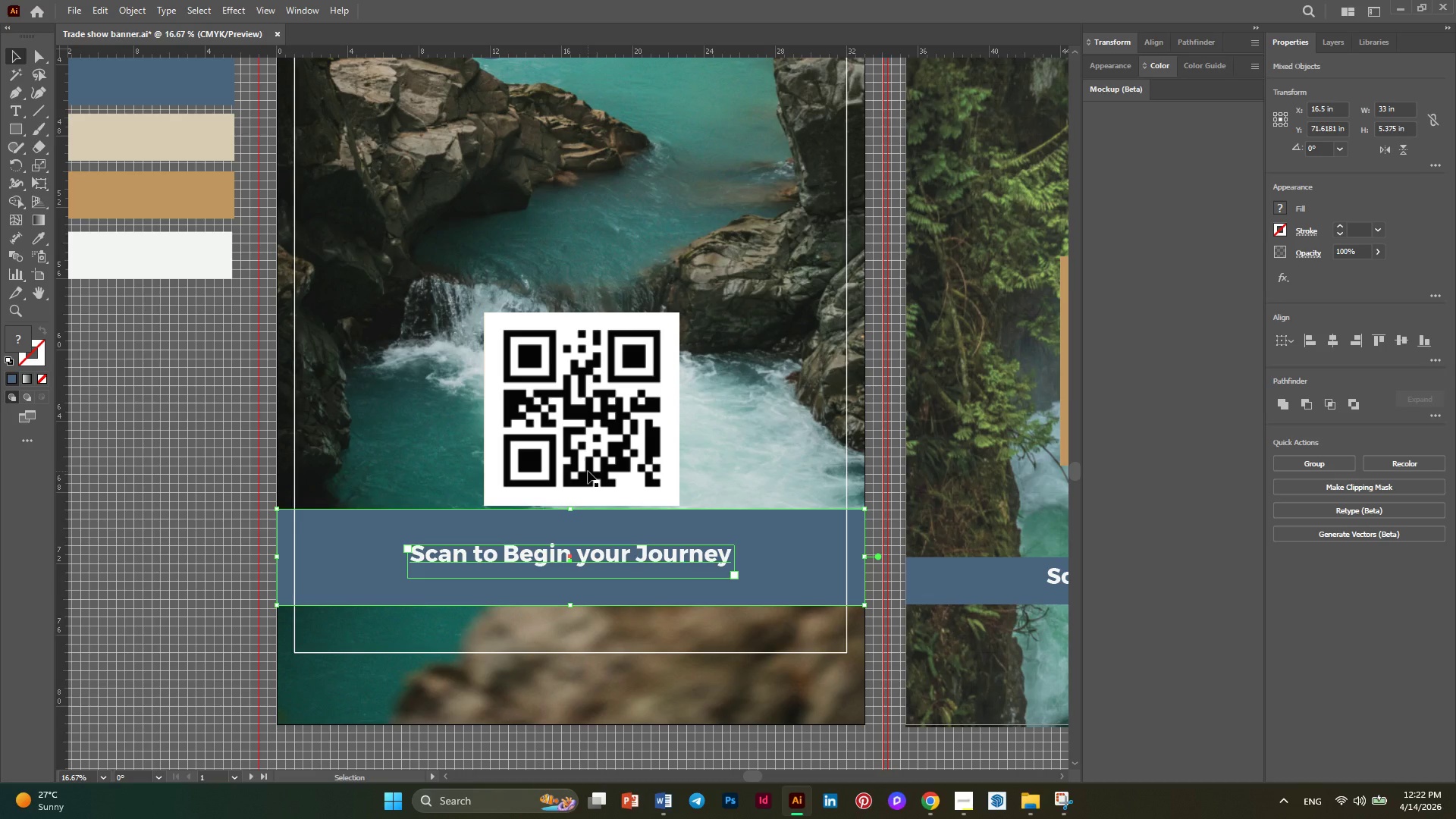 
left_click_drag(start_coordinate=[588, 471], to_coordinate=[588, 428])
 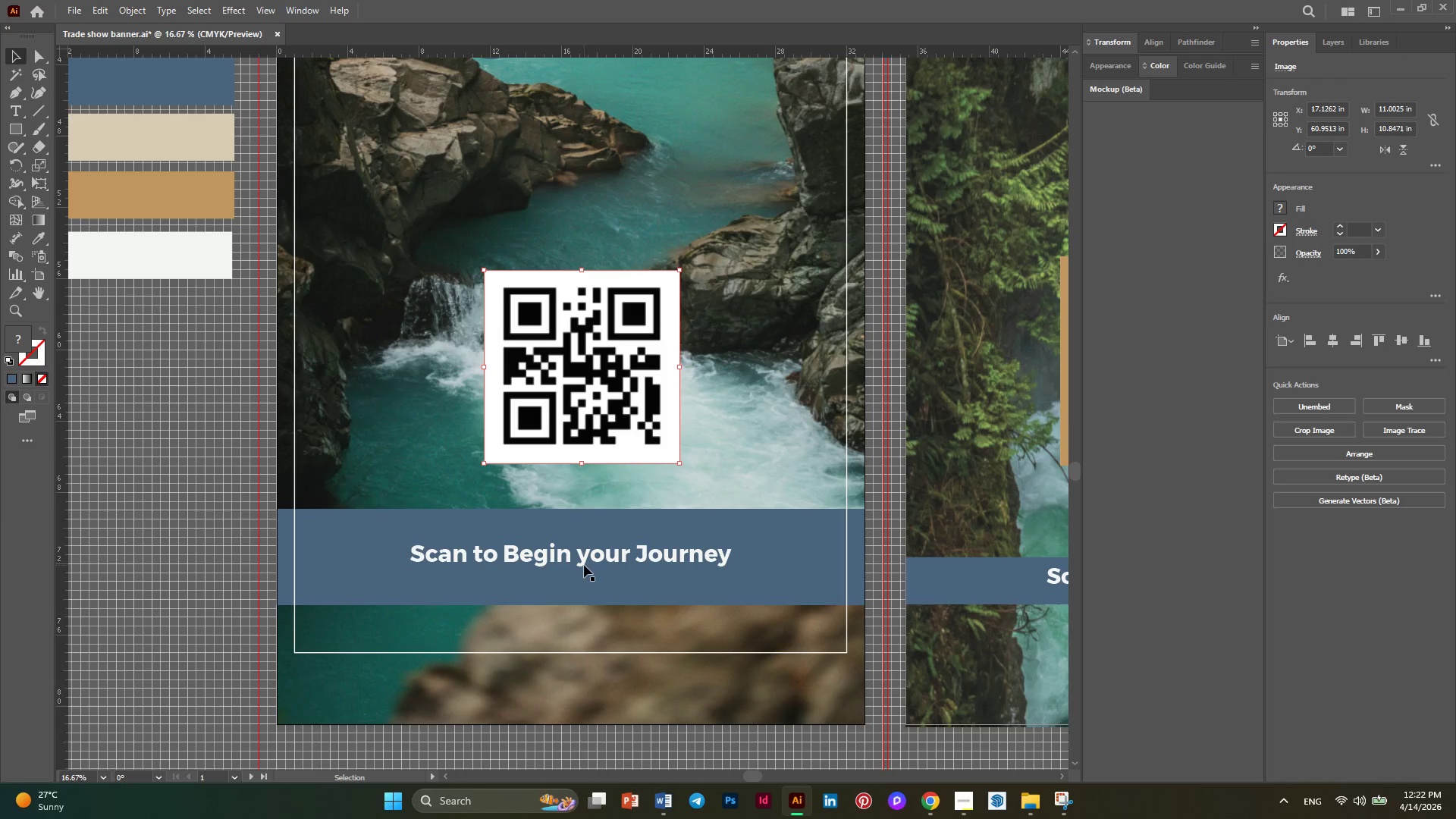 
left_click([584, 565])
 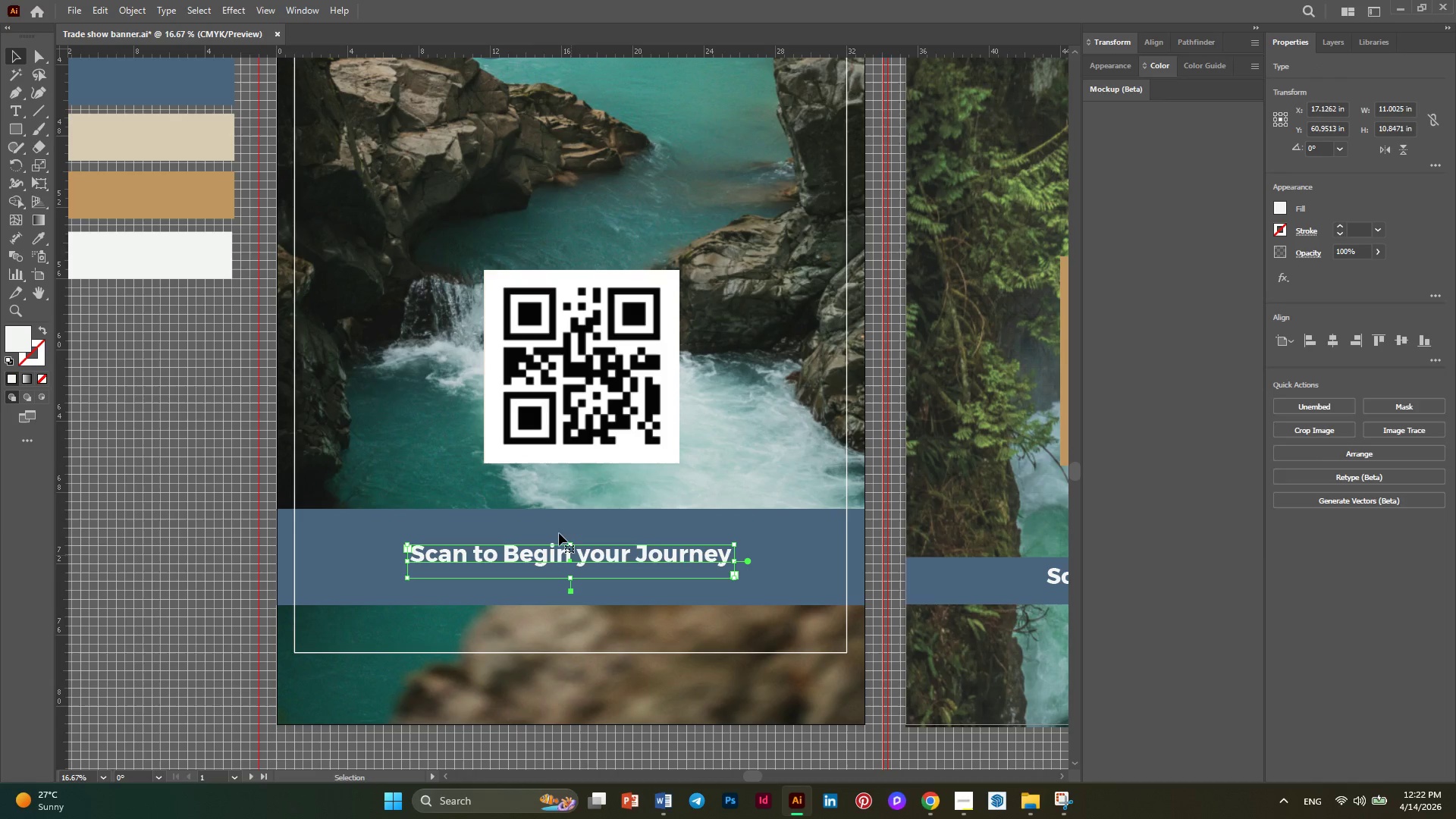 
hold_key(key=ShiftLeft, duration=0.5)
left_click([558, 528])
 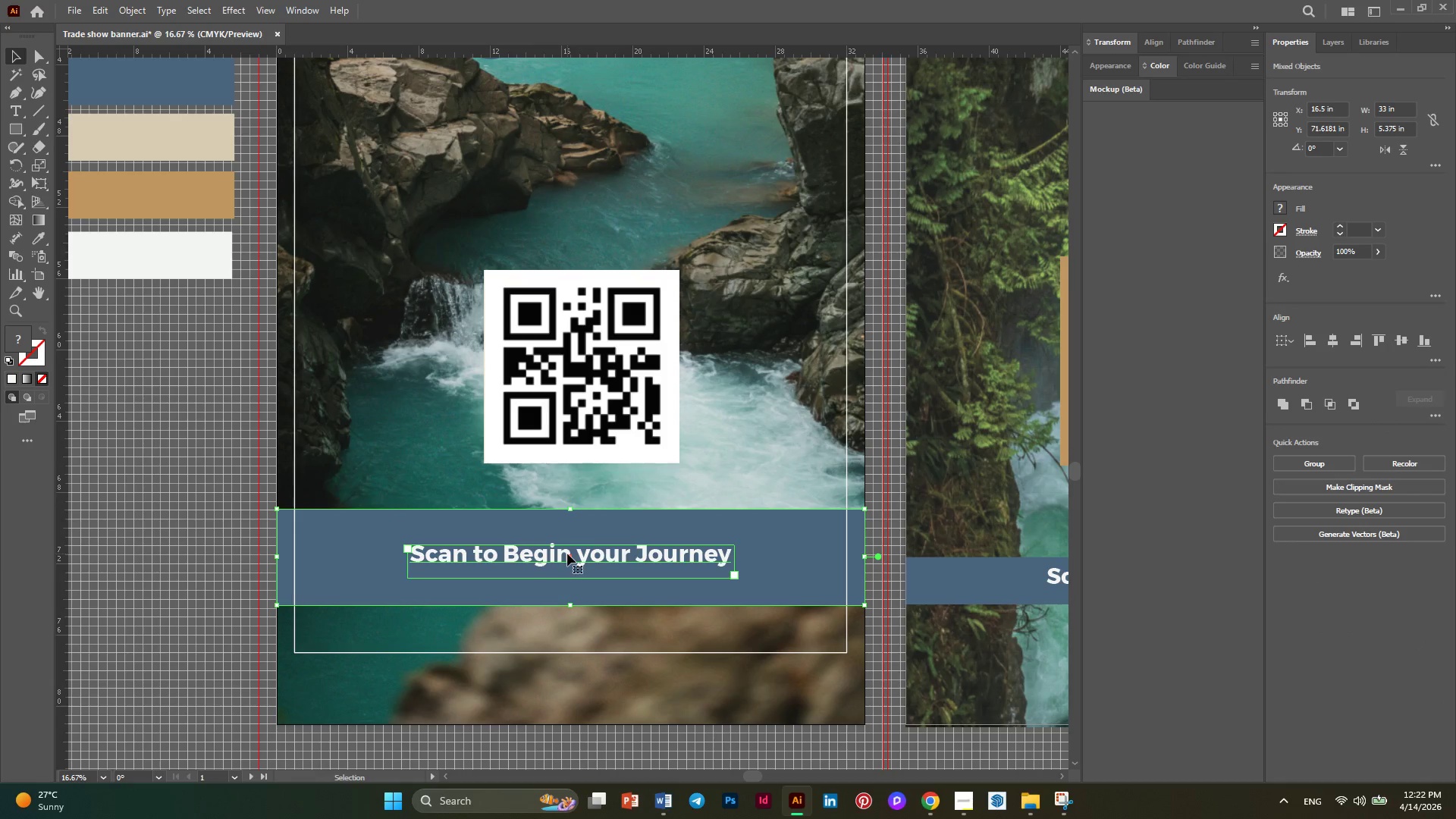 
left_click_drag(start_coordinate=[567, 554], to_coordinate=[567, 527])
 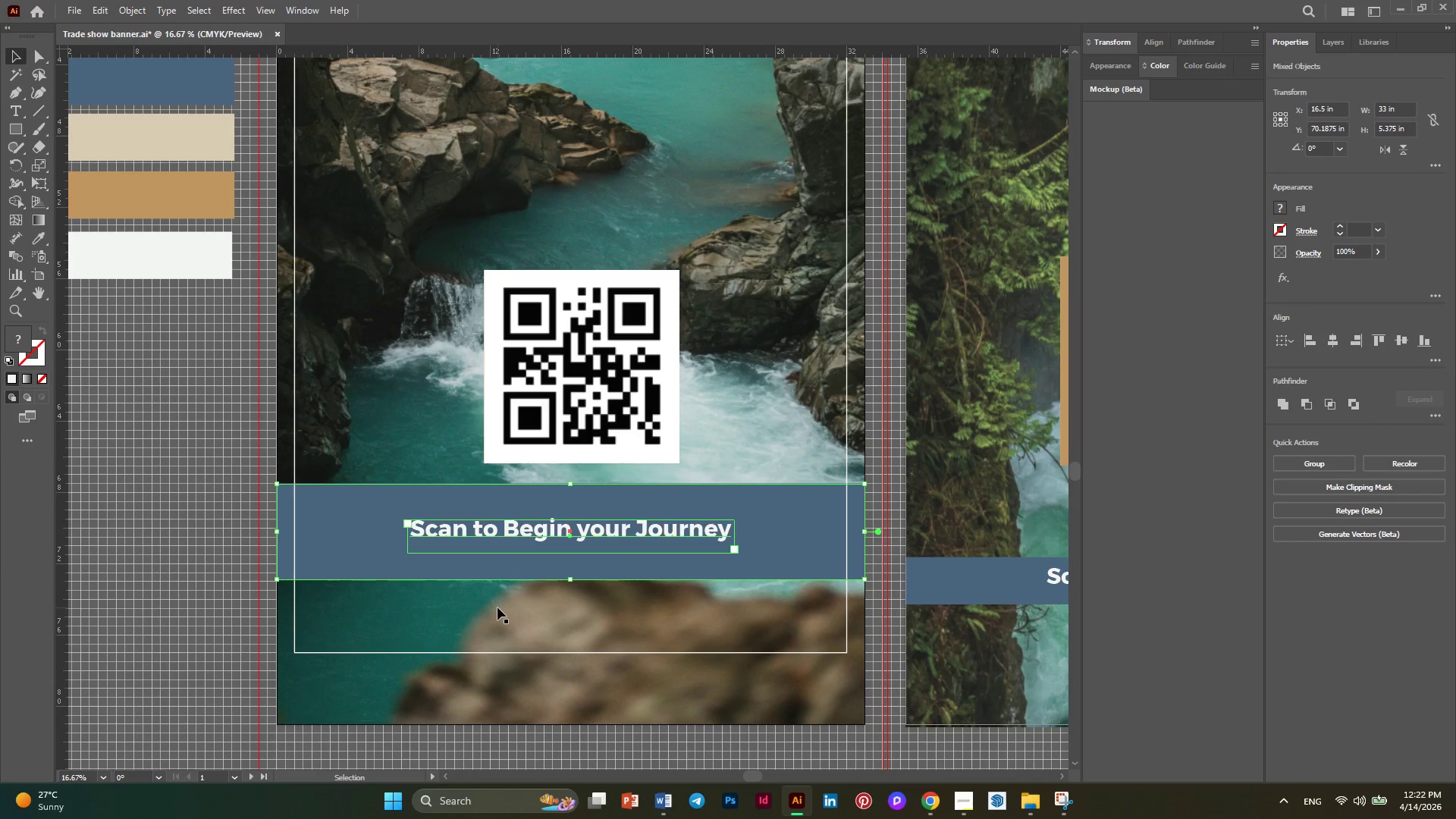 
hold_key(key=AltLeft, duration=0.33)
scroll: coordinate [472, 607], scroll_direction: down, amount: 2.0
 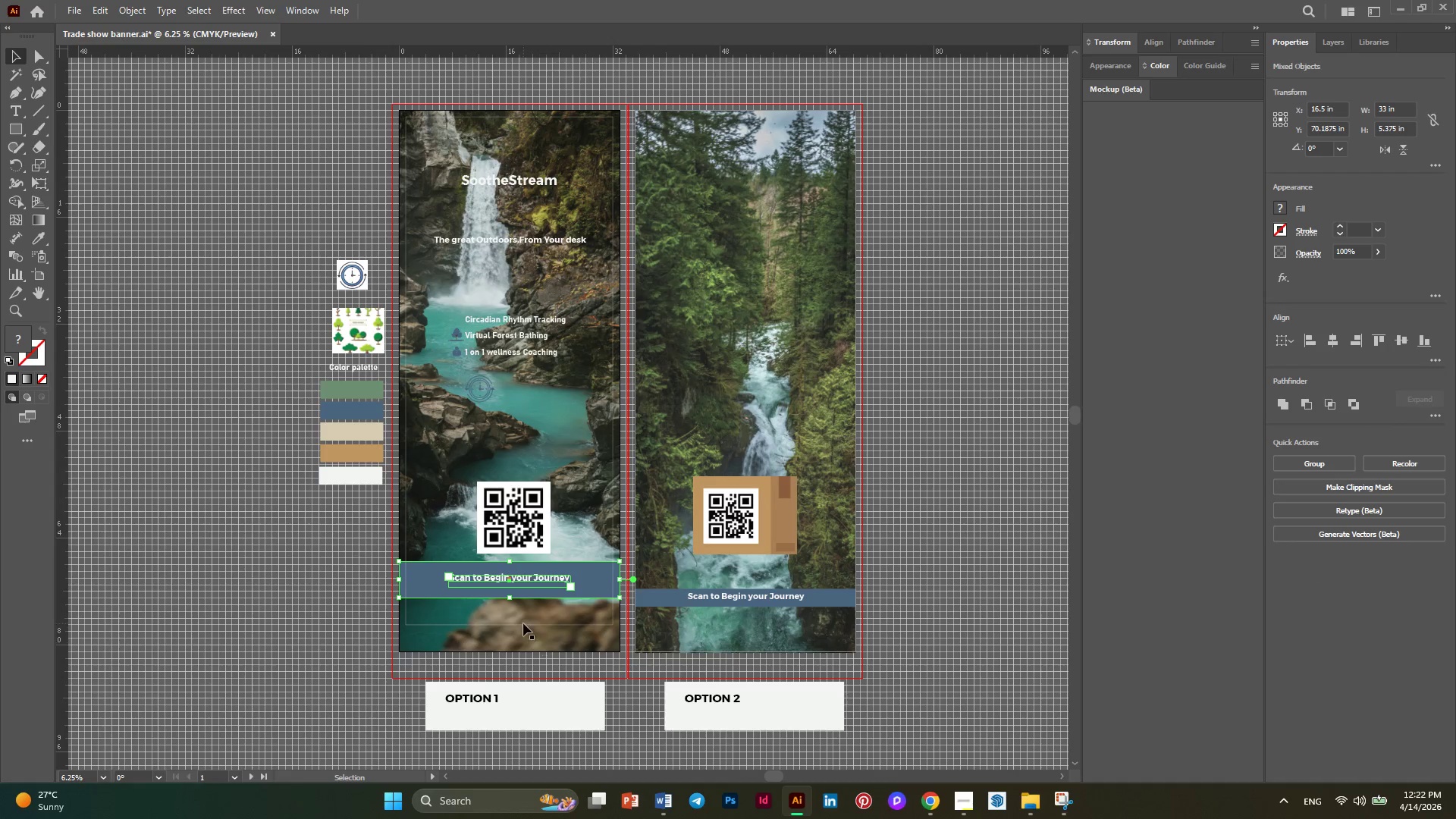 
key(Alt+AltLeft)
 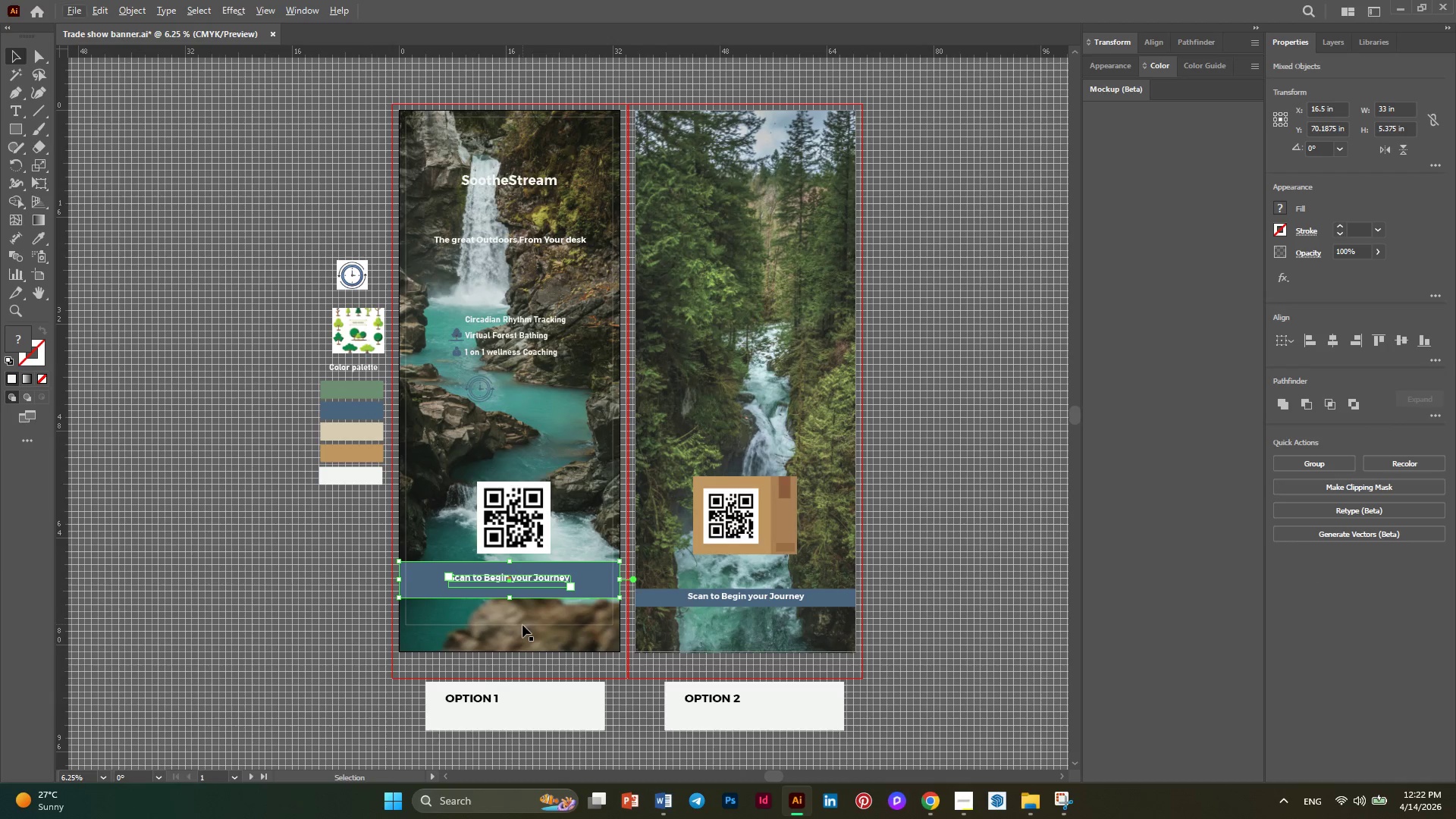 
key(Alt+AltLeft)
 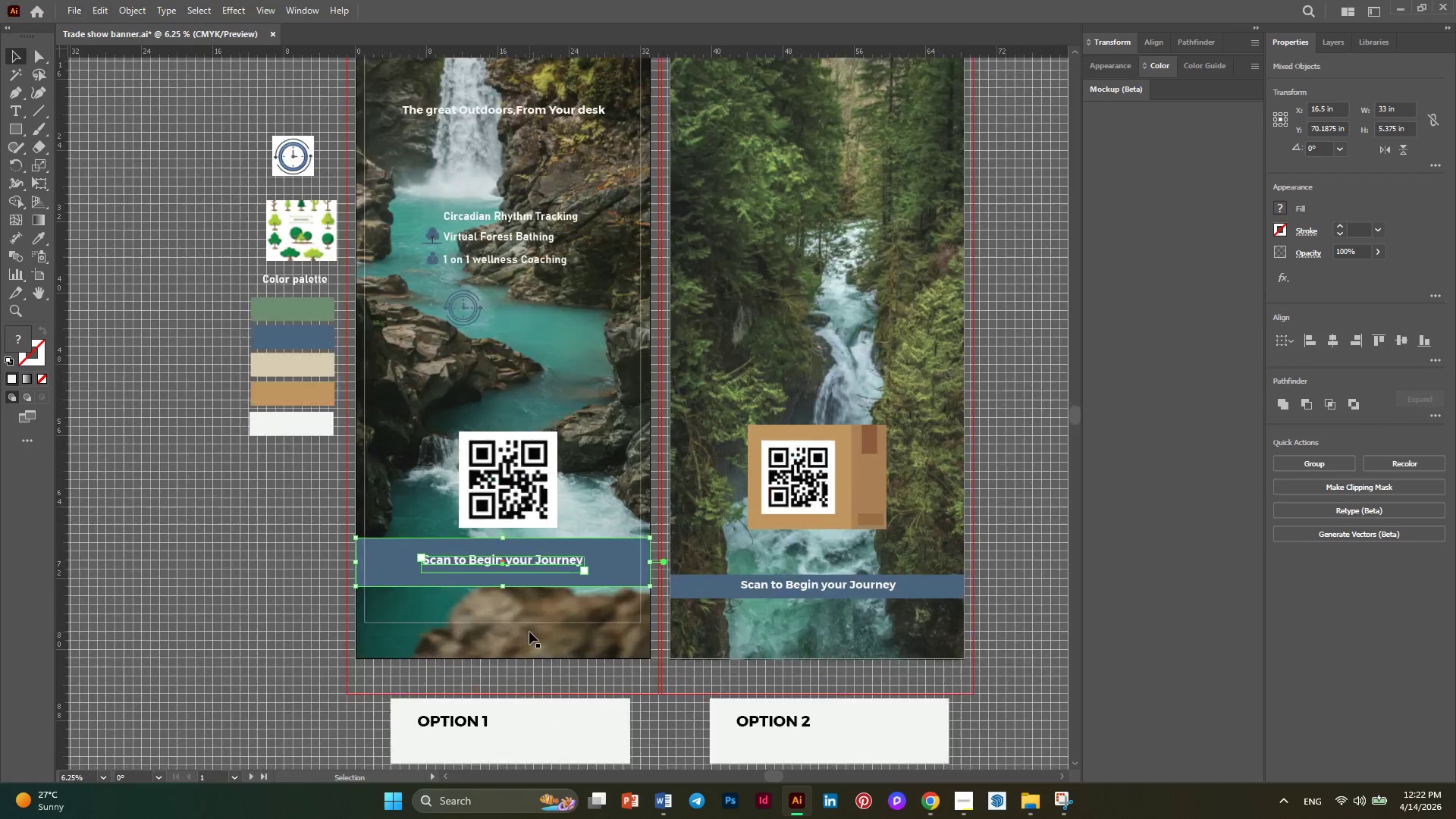 
scroll: coordinate [529, 632], scroll_direction: up, amount: 1.0
 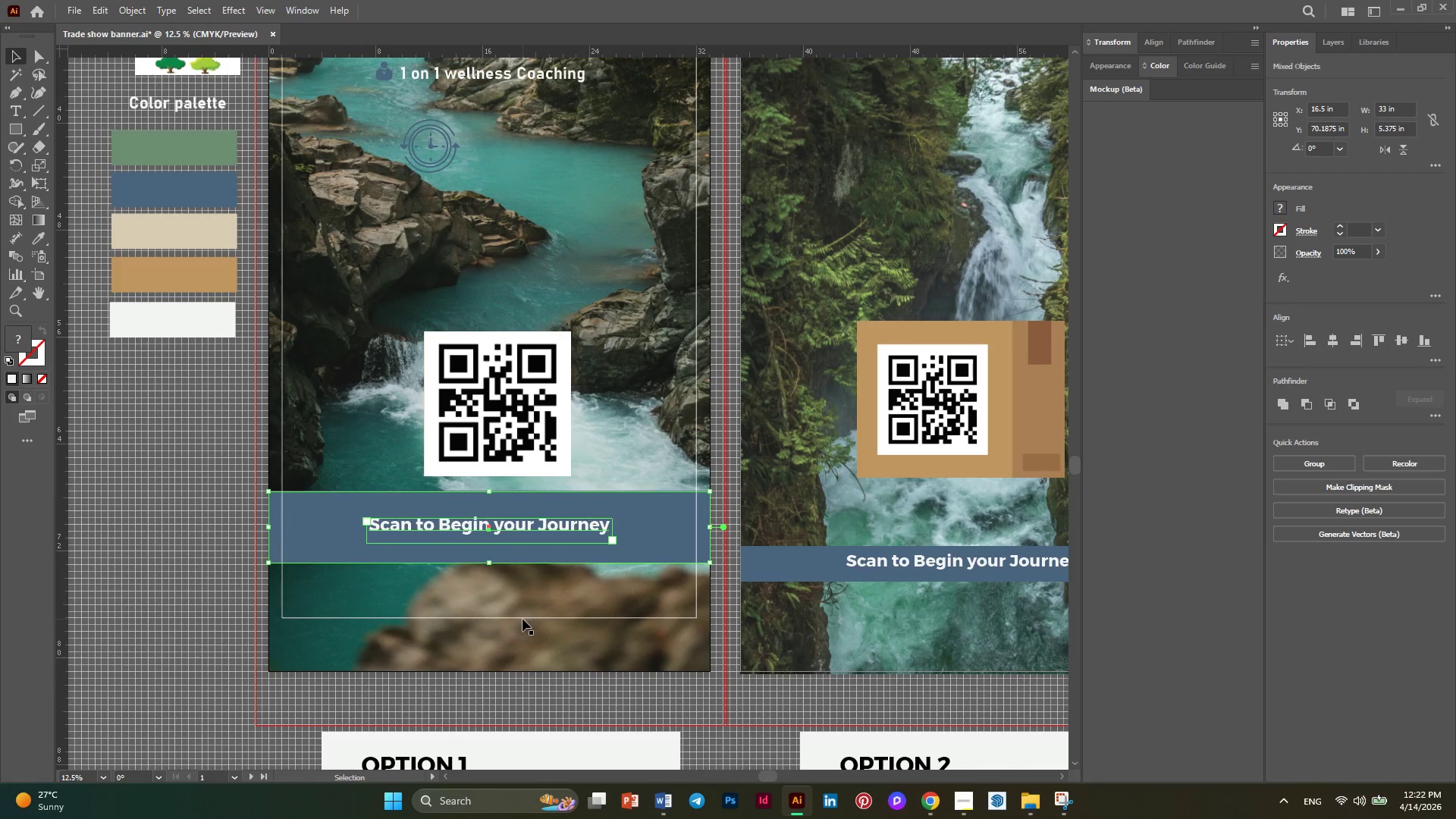 
left_click([522, 619])
 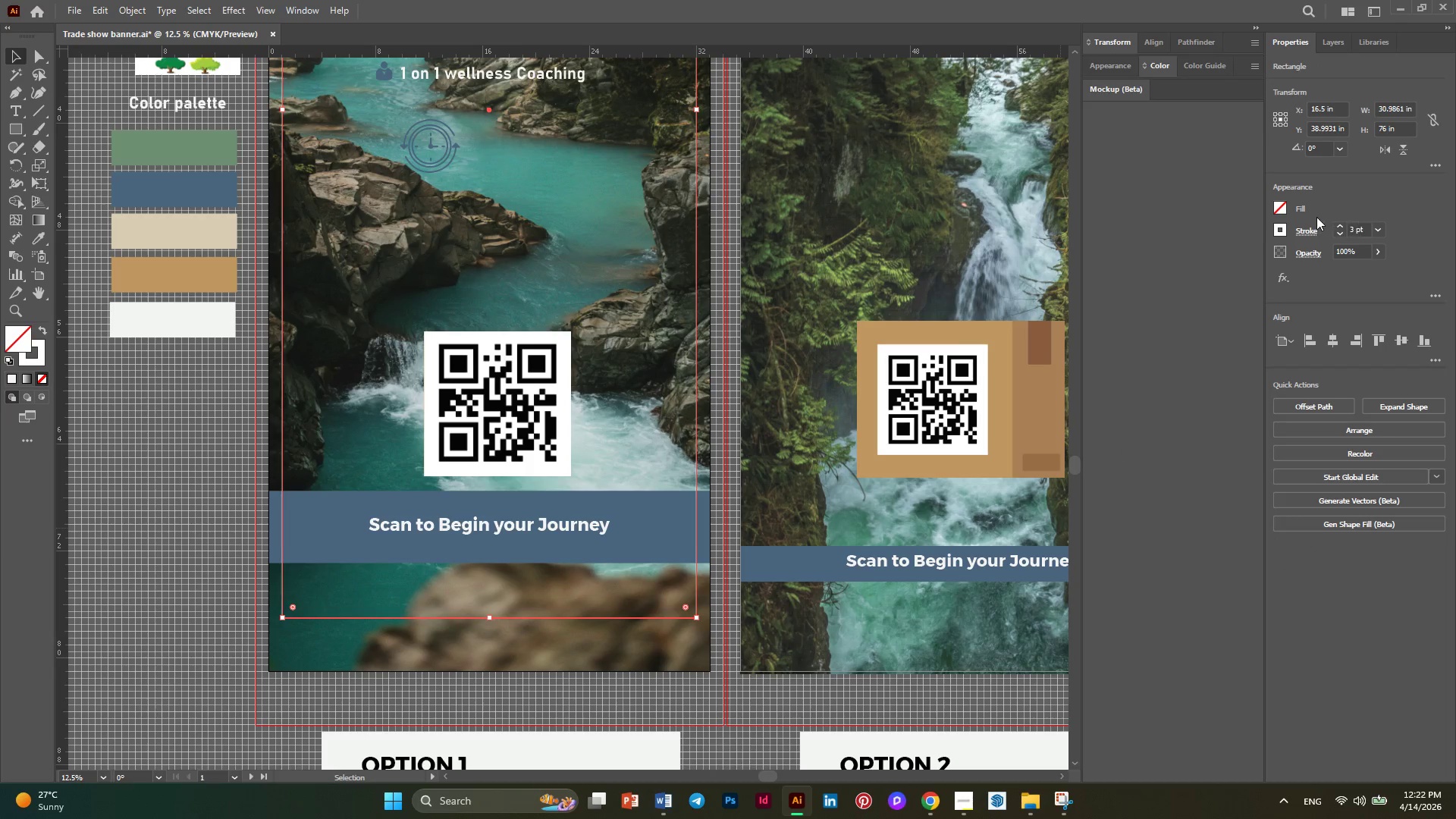 
left_click([1338, 227])
 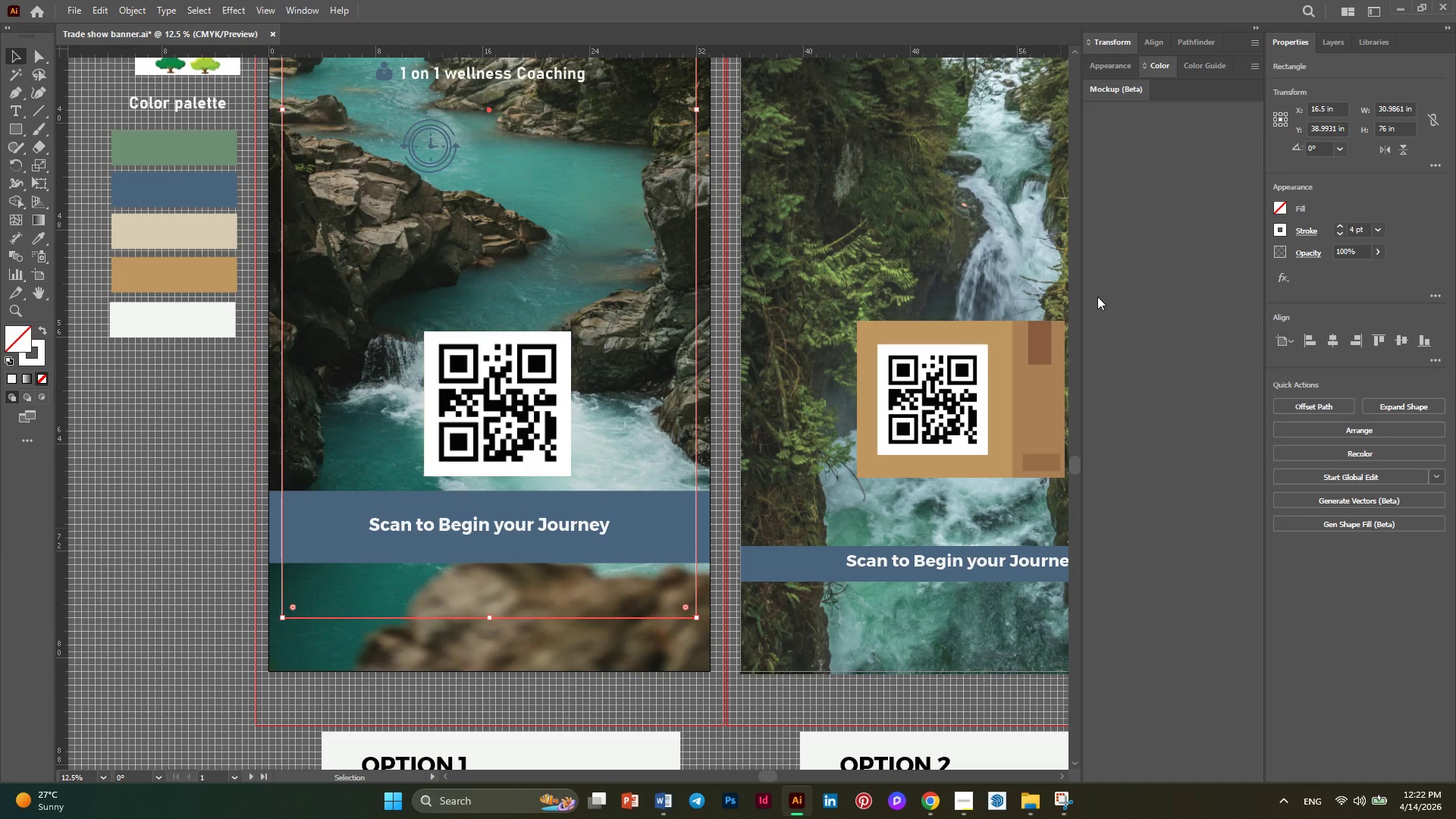 
hold_key(key=AltLeft, duration=0.42)
scroll: coordinate [388, 572], scroll_direction: down, amount: 2.0
 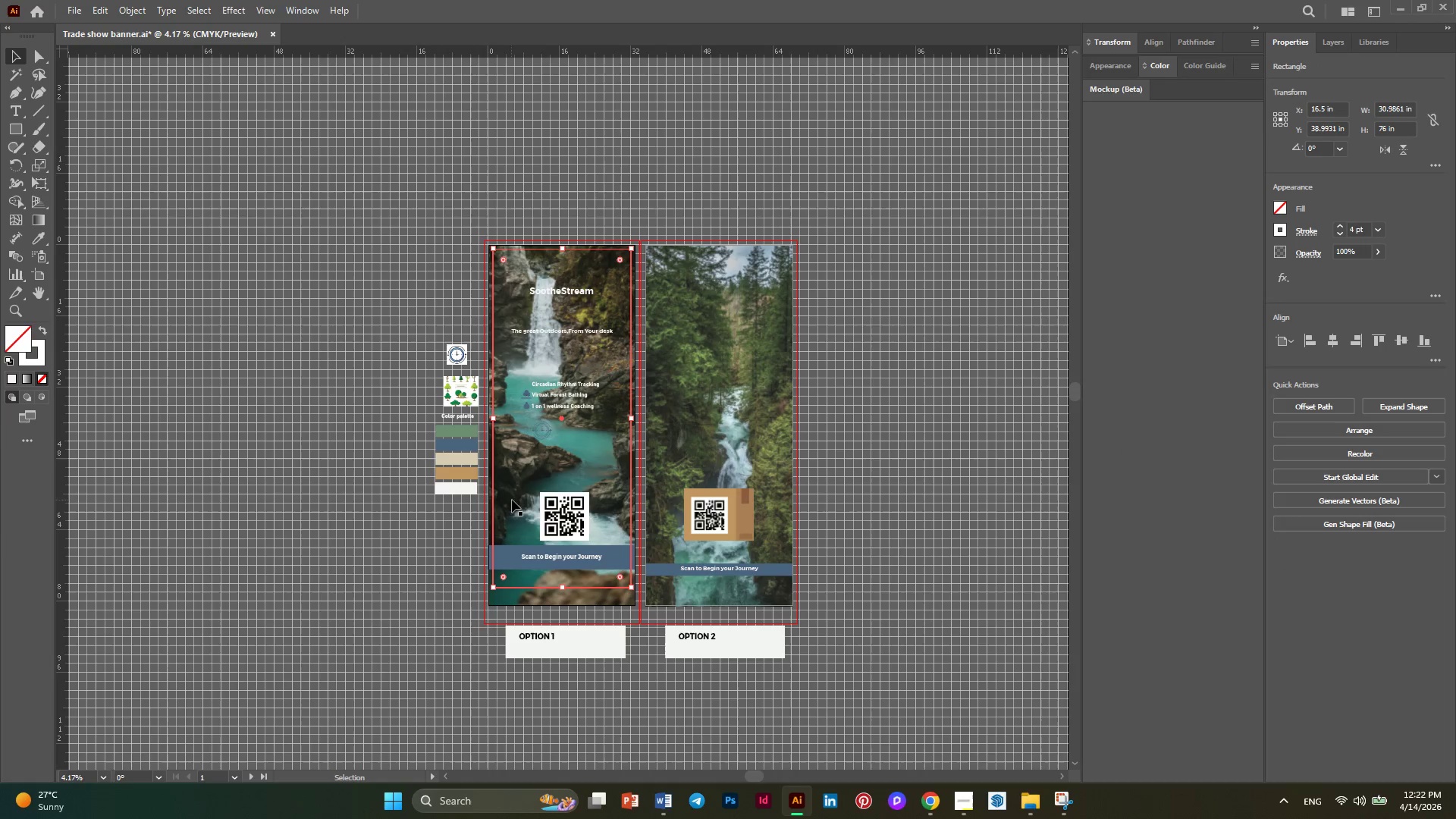 
hold_key(key=AltLeft, duration=0.34)
scroll: coordinate [547, 504], scroll_direction: up, amount: 1.0
 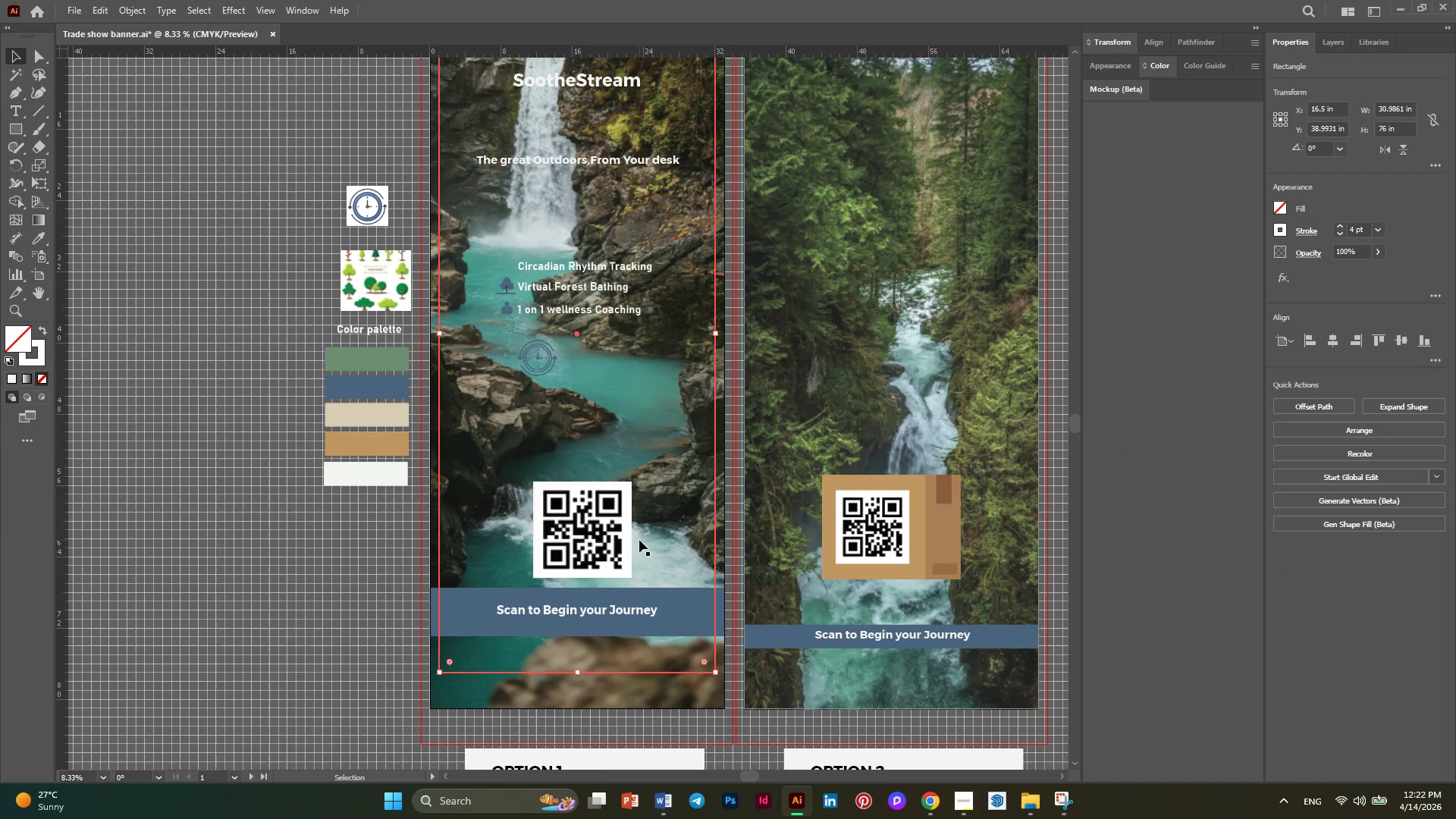 
key(Control+C)
 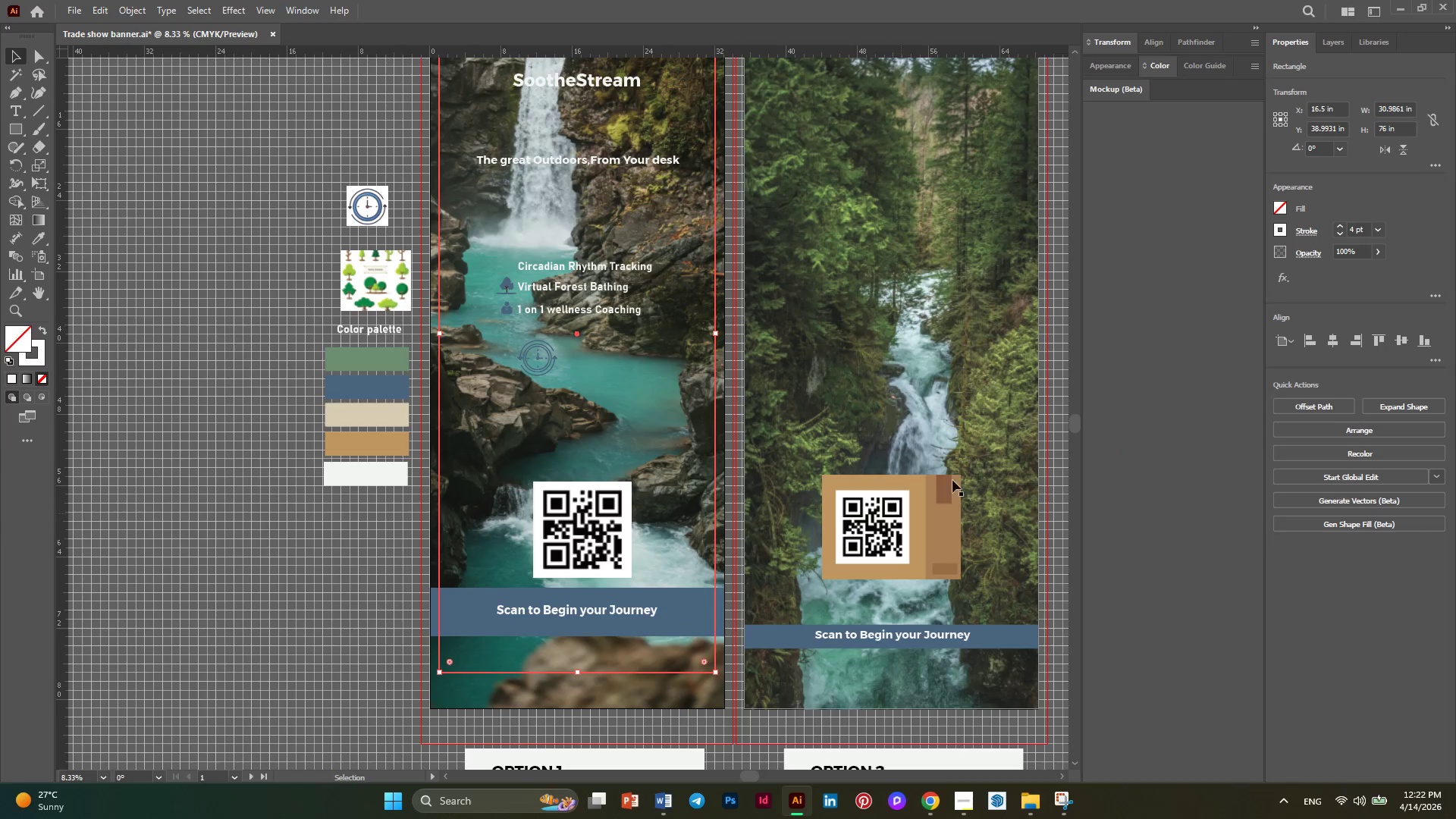 
left_click([813, 347])
 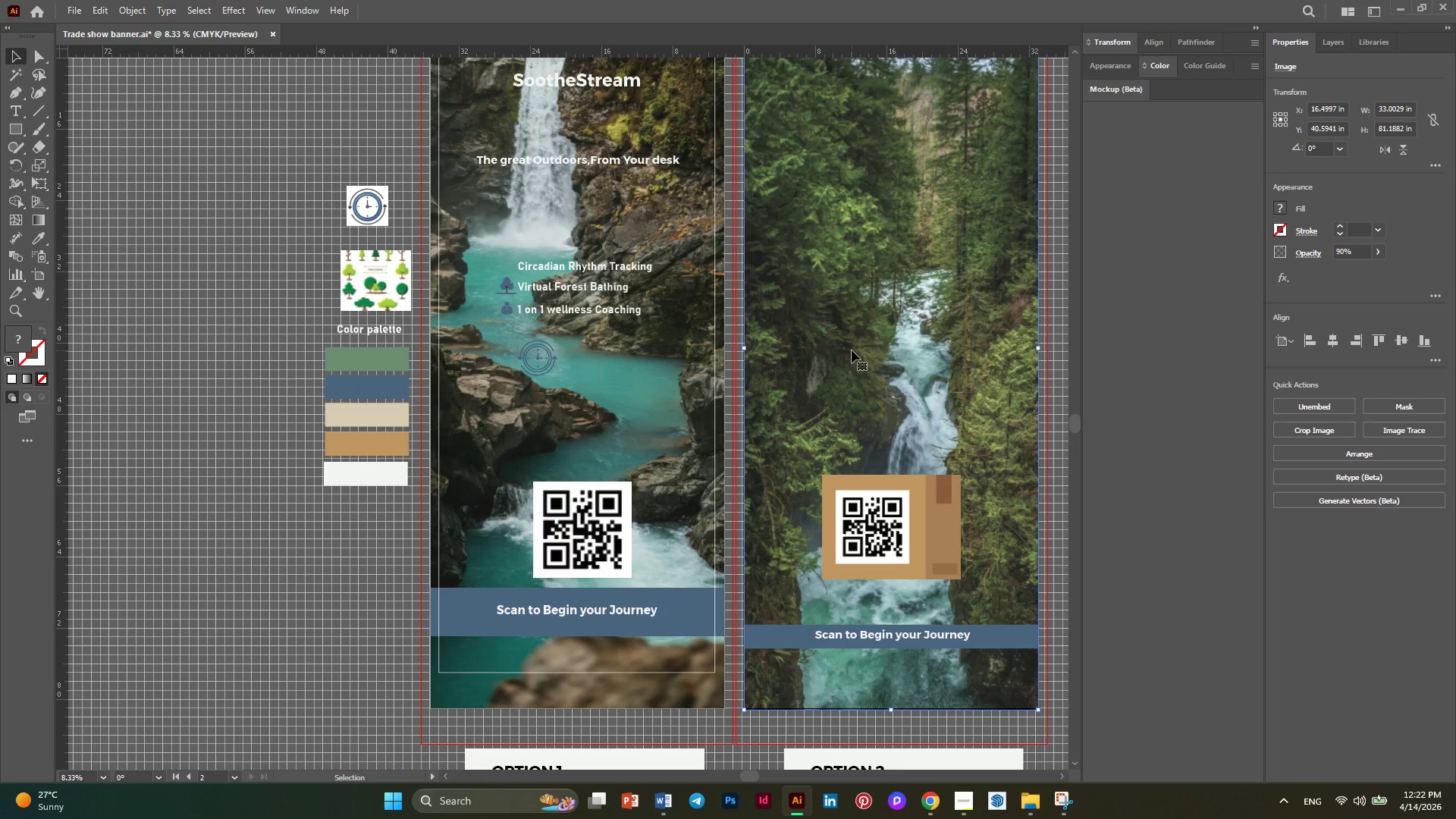 
right_click([852, 350])
 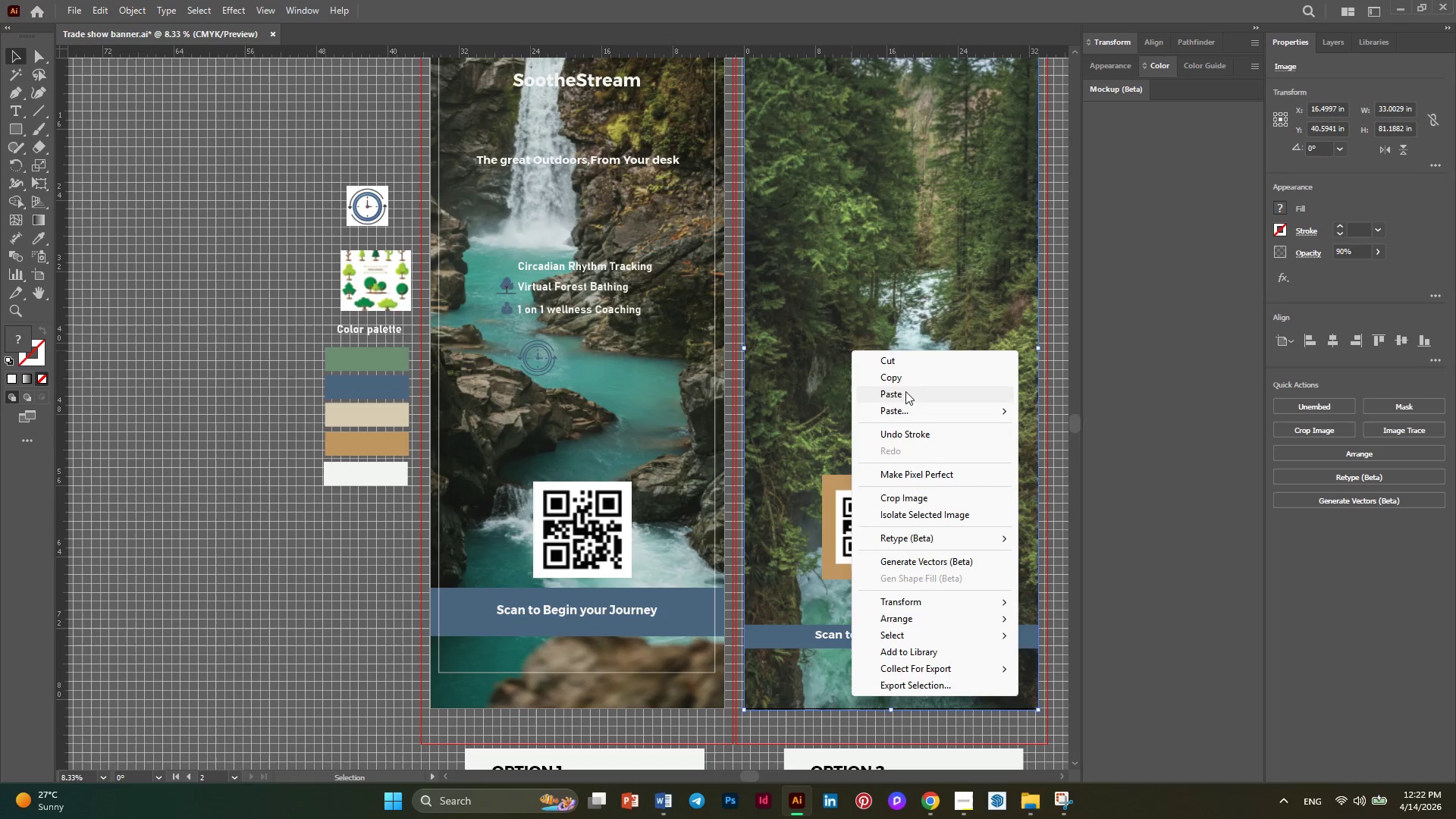 
left_click([905, 393])
 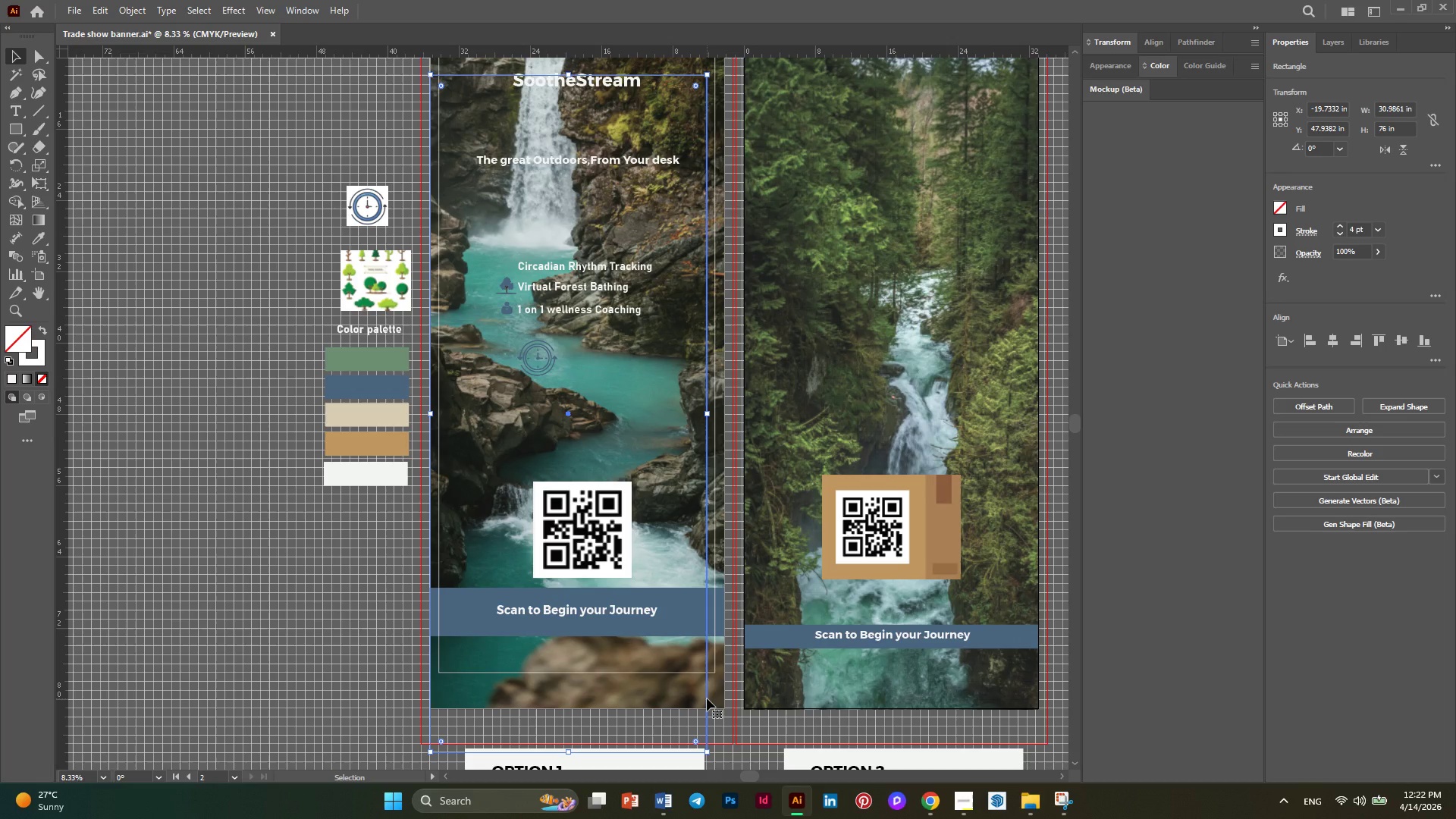 
wait(6.51)
 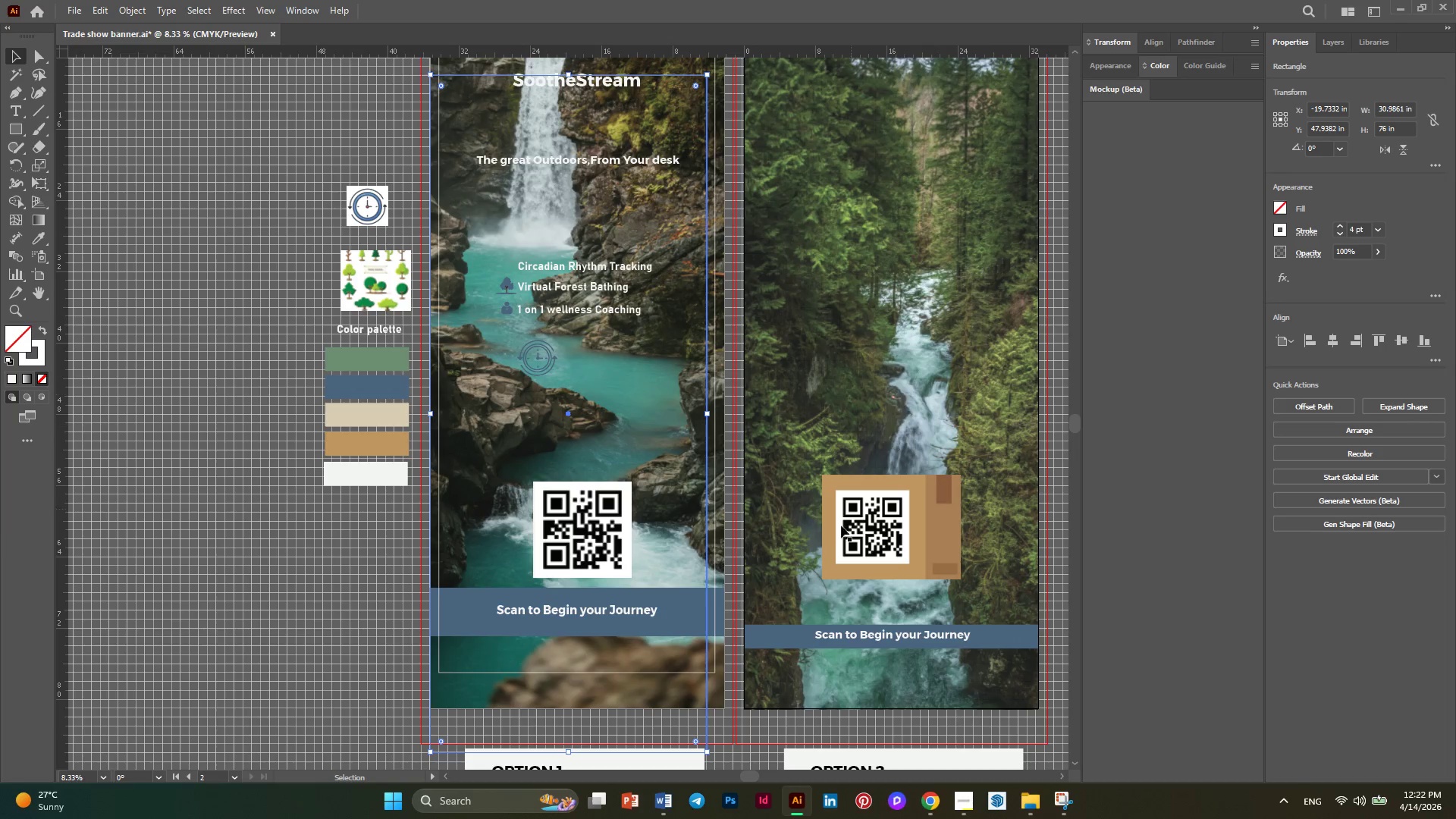 
key(Delete)
 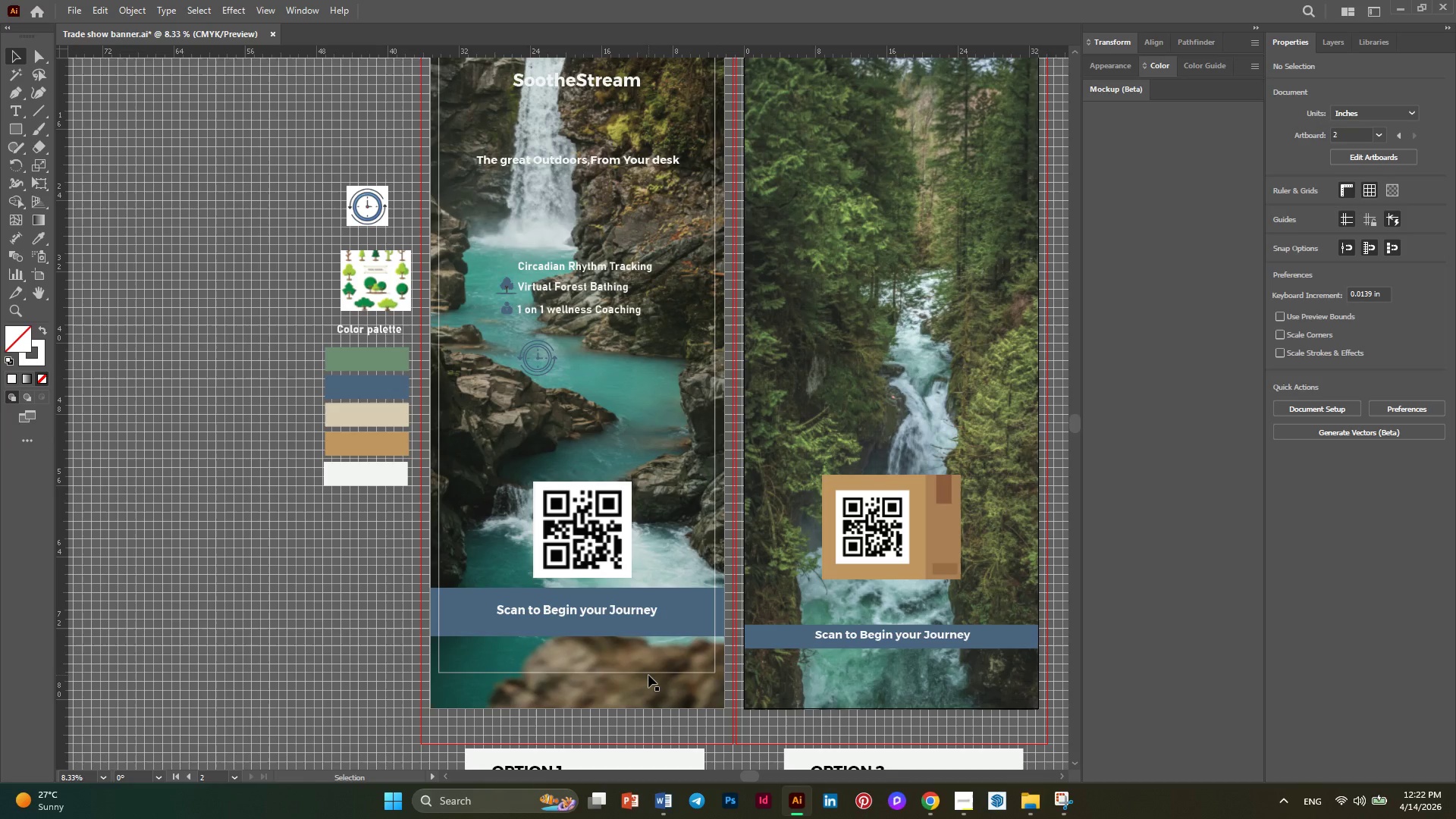 
left_click([648, 675])
 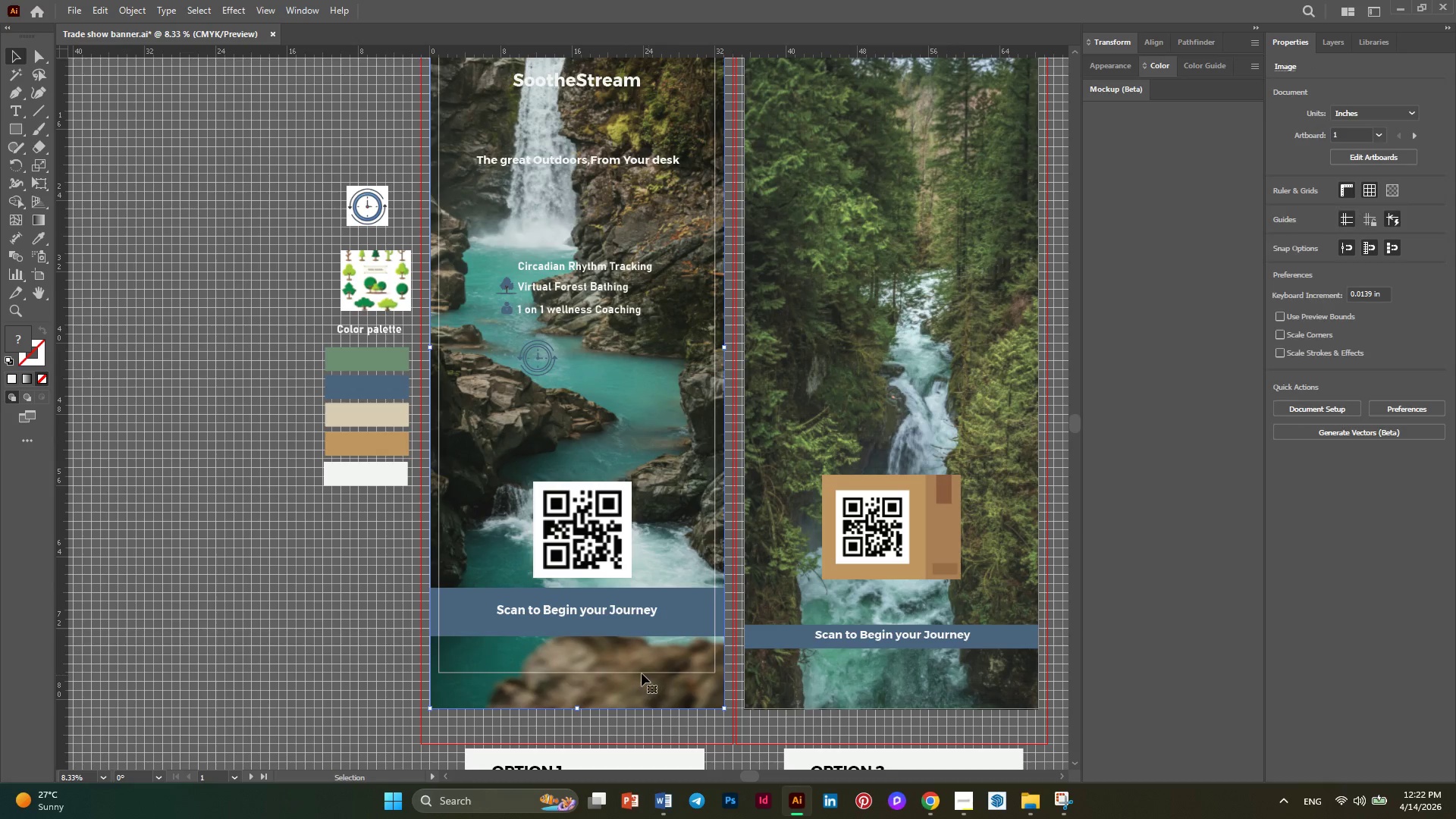 
left_click([641, 673])
 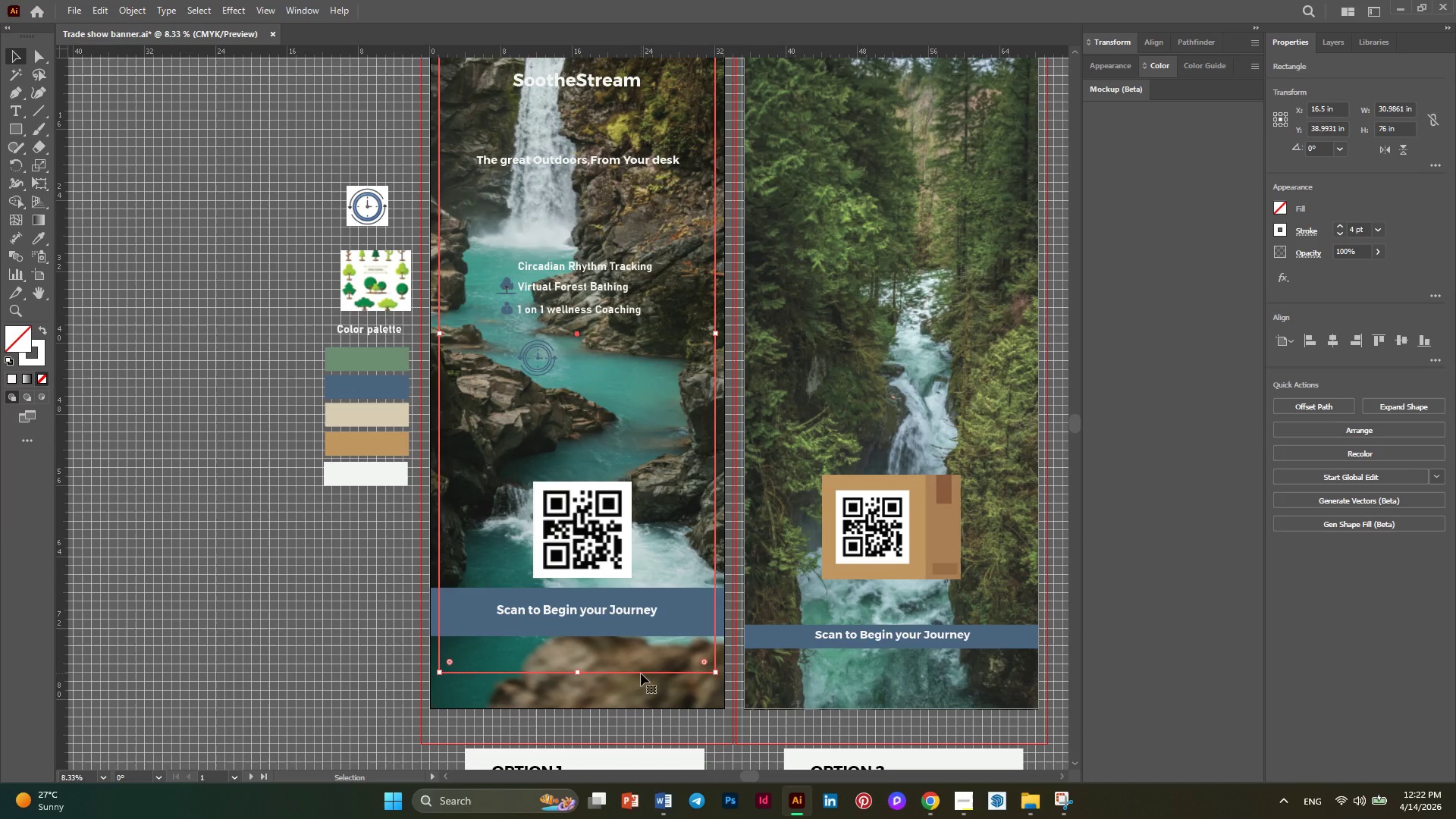 
right_click([641, 673])
 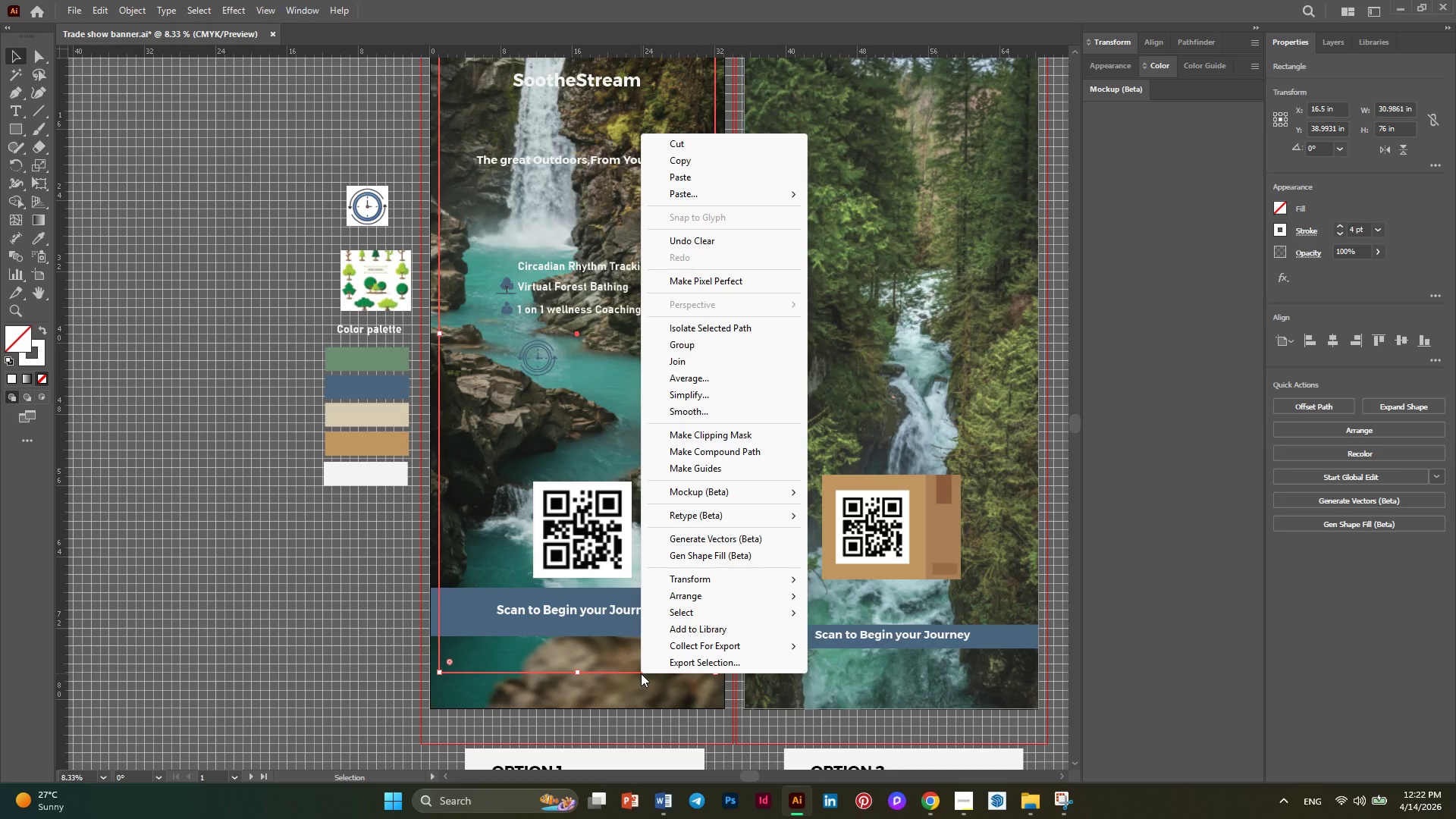 
wait(7.3)
 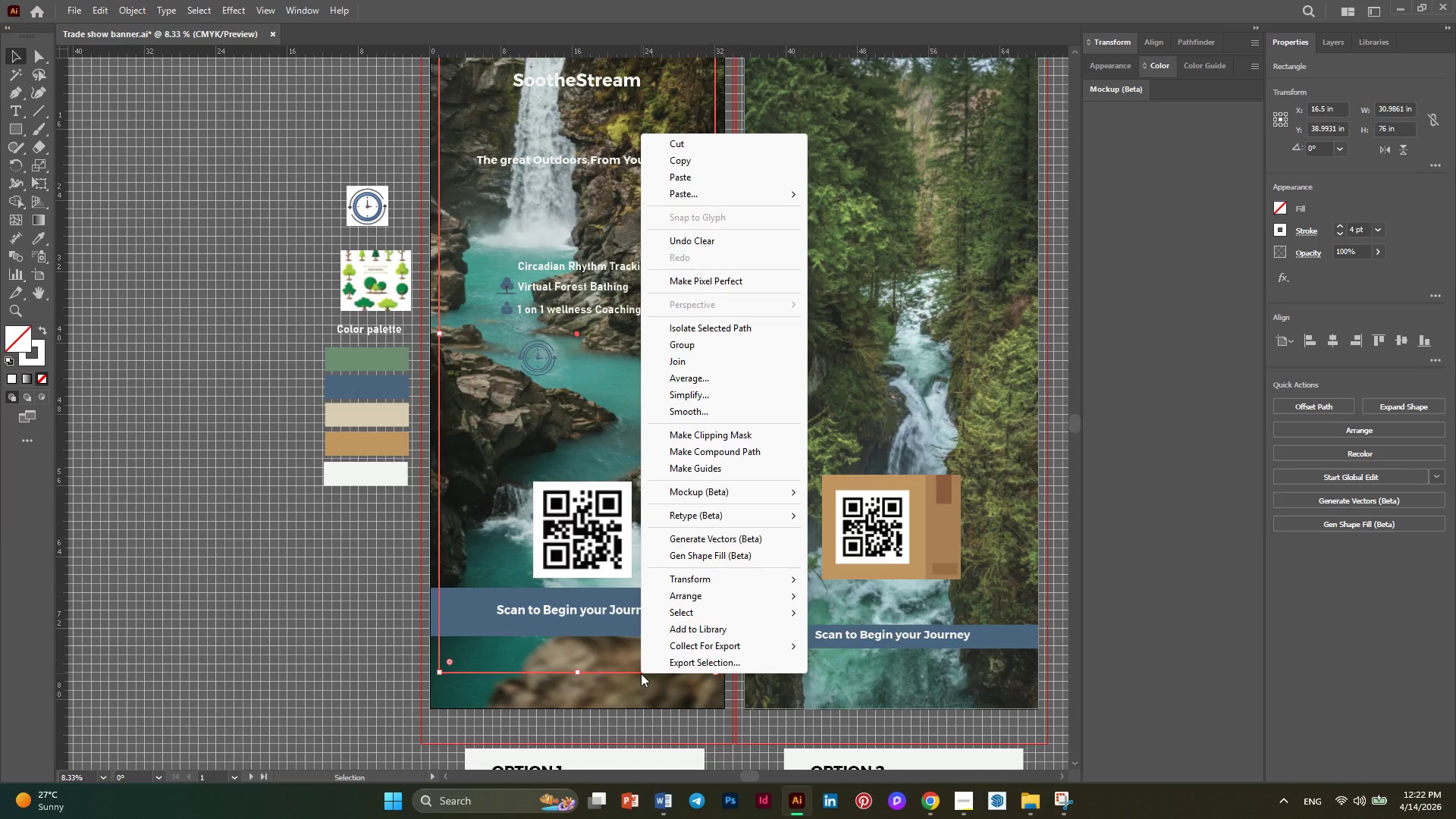 
left_click([268, 8])
 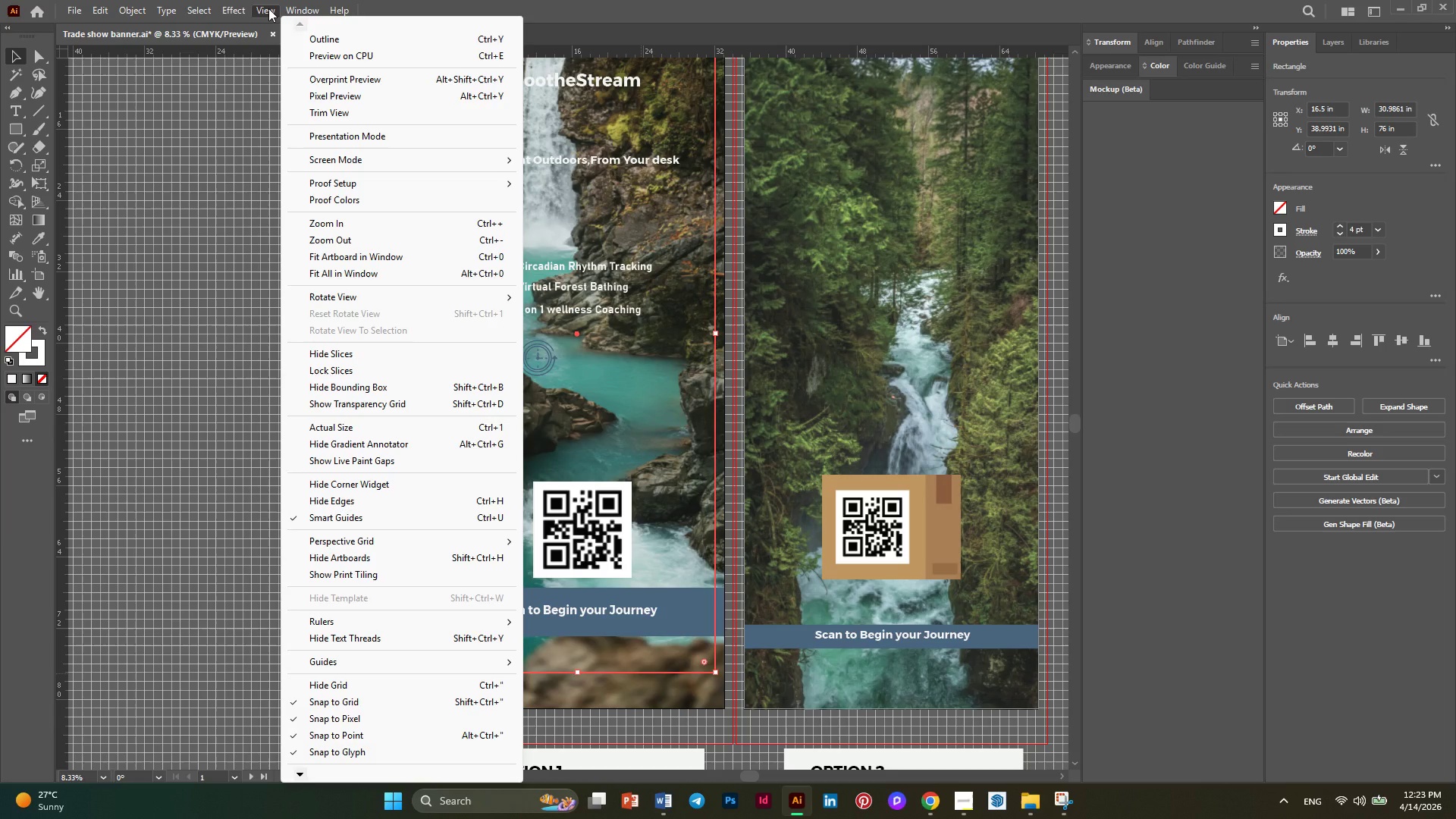 
wait(14.49)
 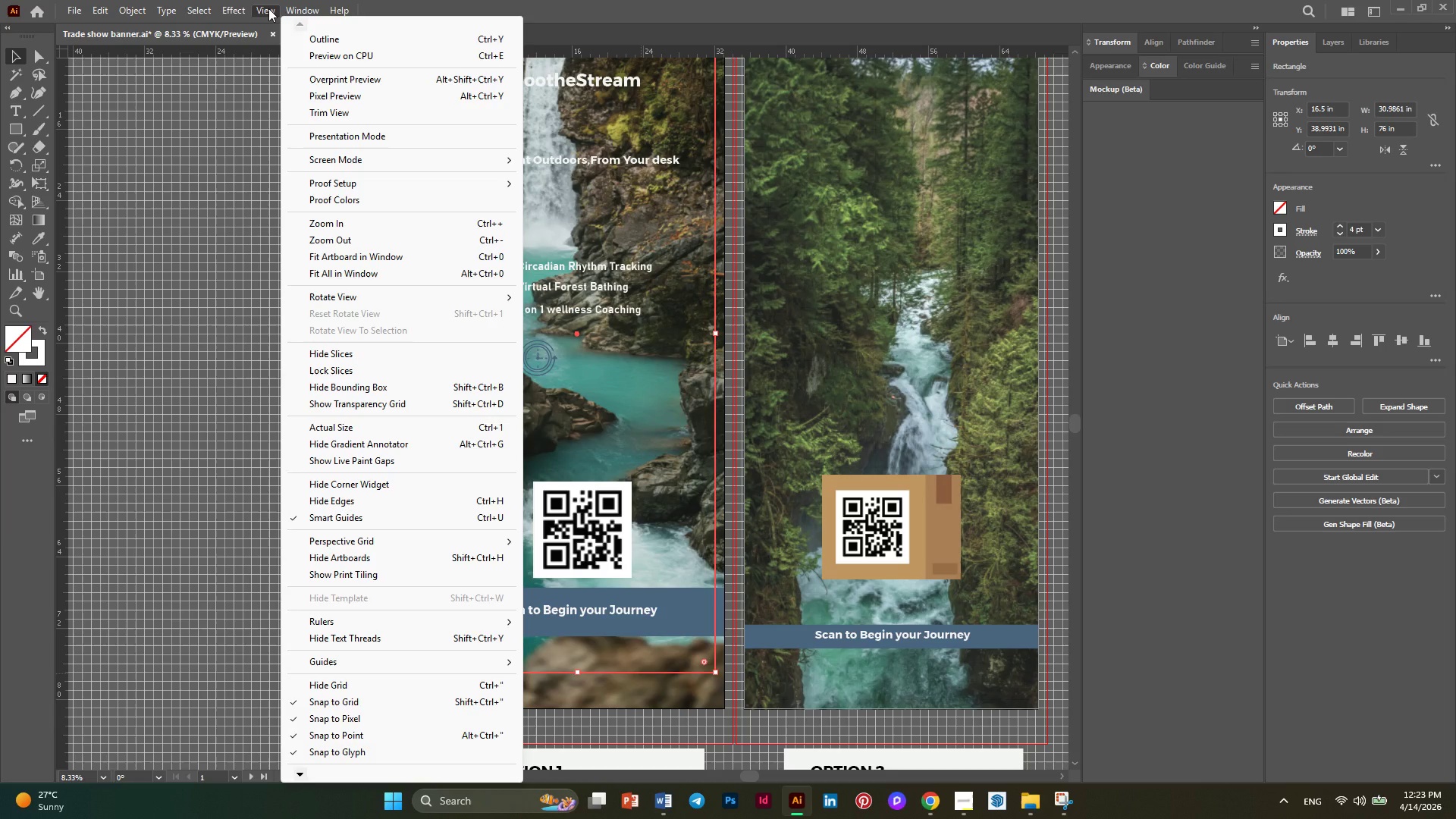 
scroll: coordinate [754, 560], scroll_direction: up, amount: 7.0
 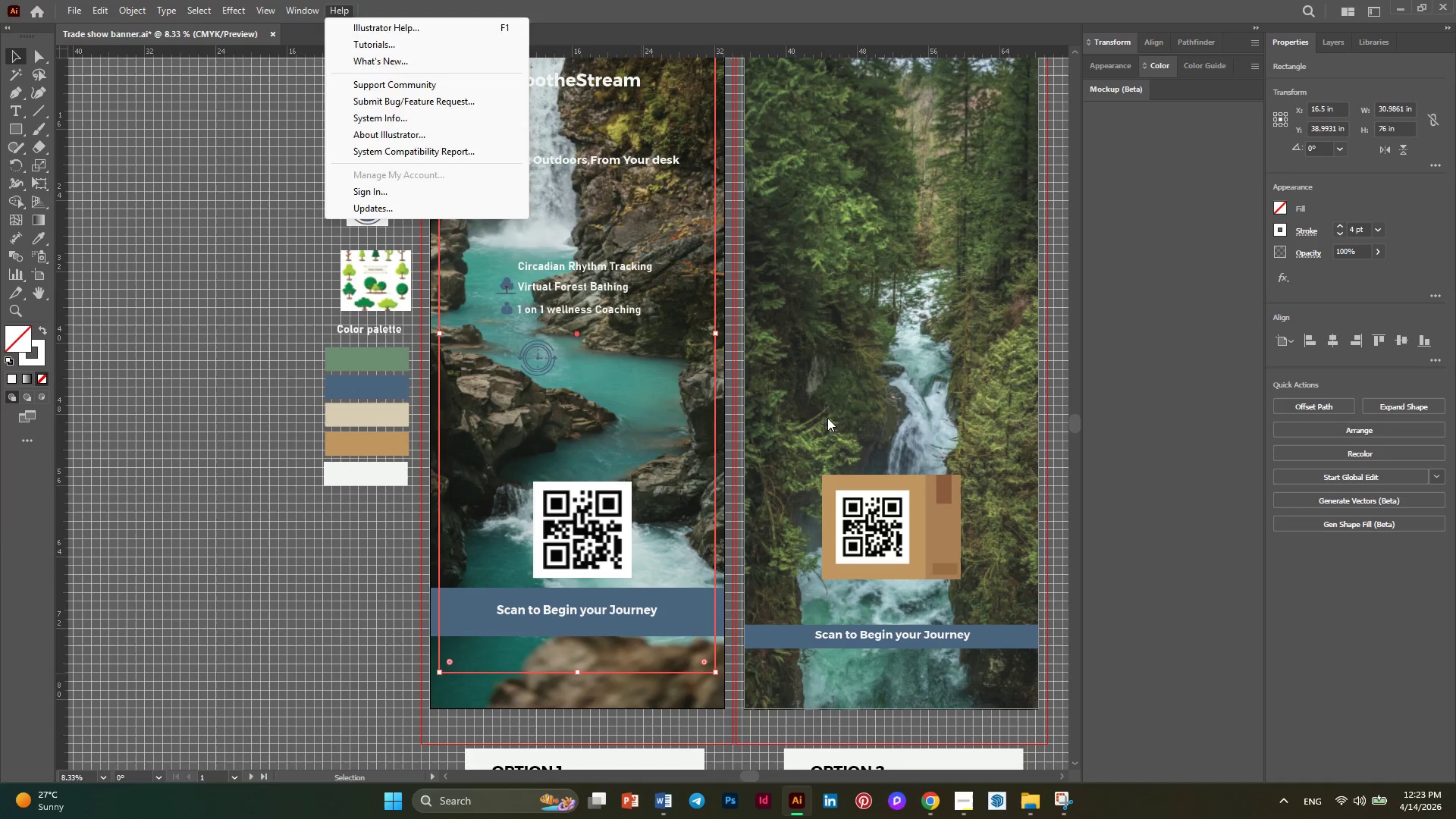 
left_click([827, 418])
 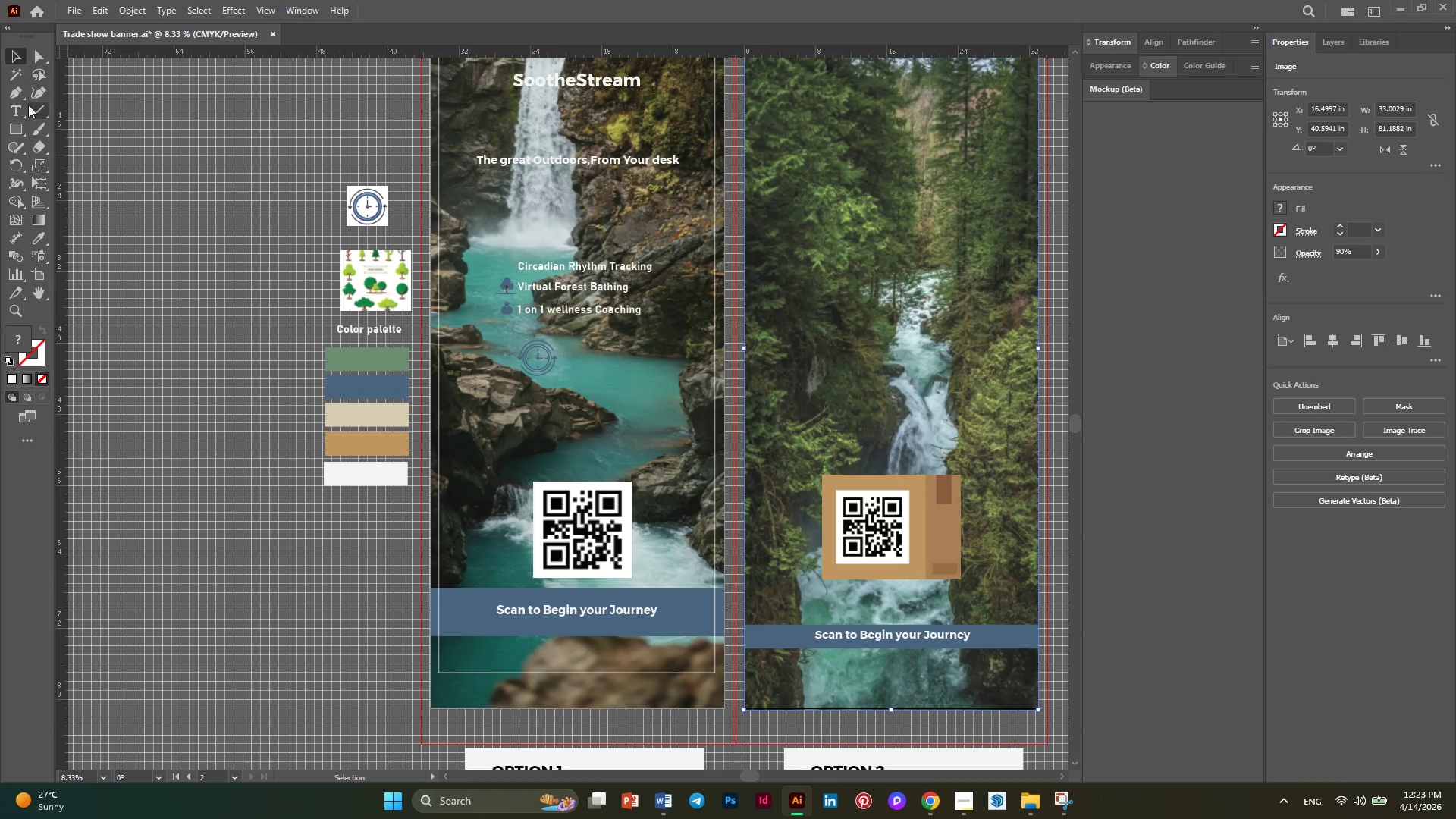 
left_click([11, 127])
 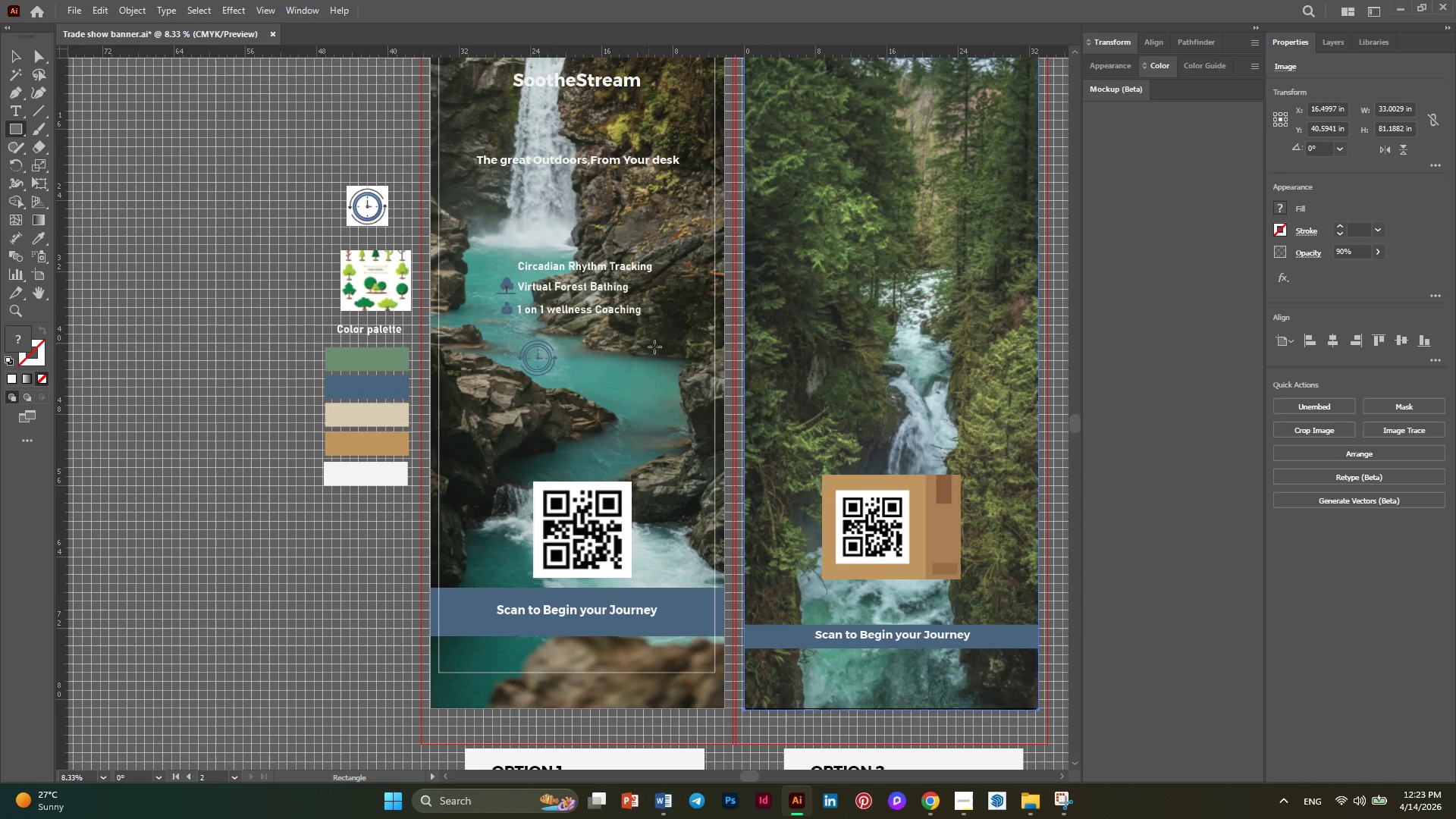 
scroll: coordinate [919, 494], scroll_direction: up, amount: 14.0
 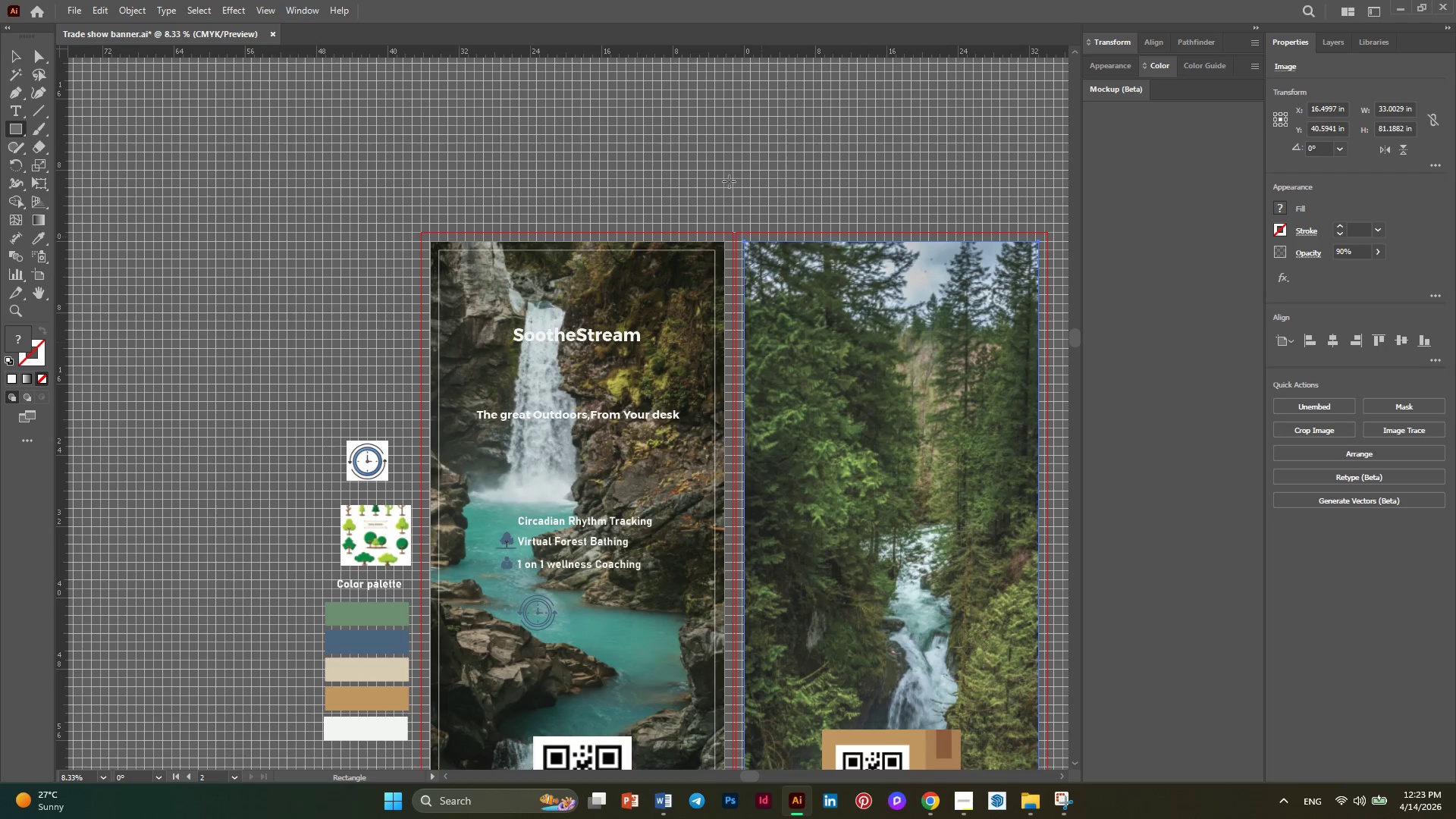 
hold_key(key=AltLeft, duration=0.44)
scroll: coordinate [807, 290], scroll_direction: up, amount: 2.0
 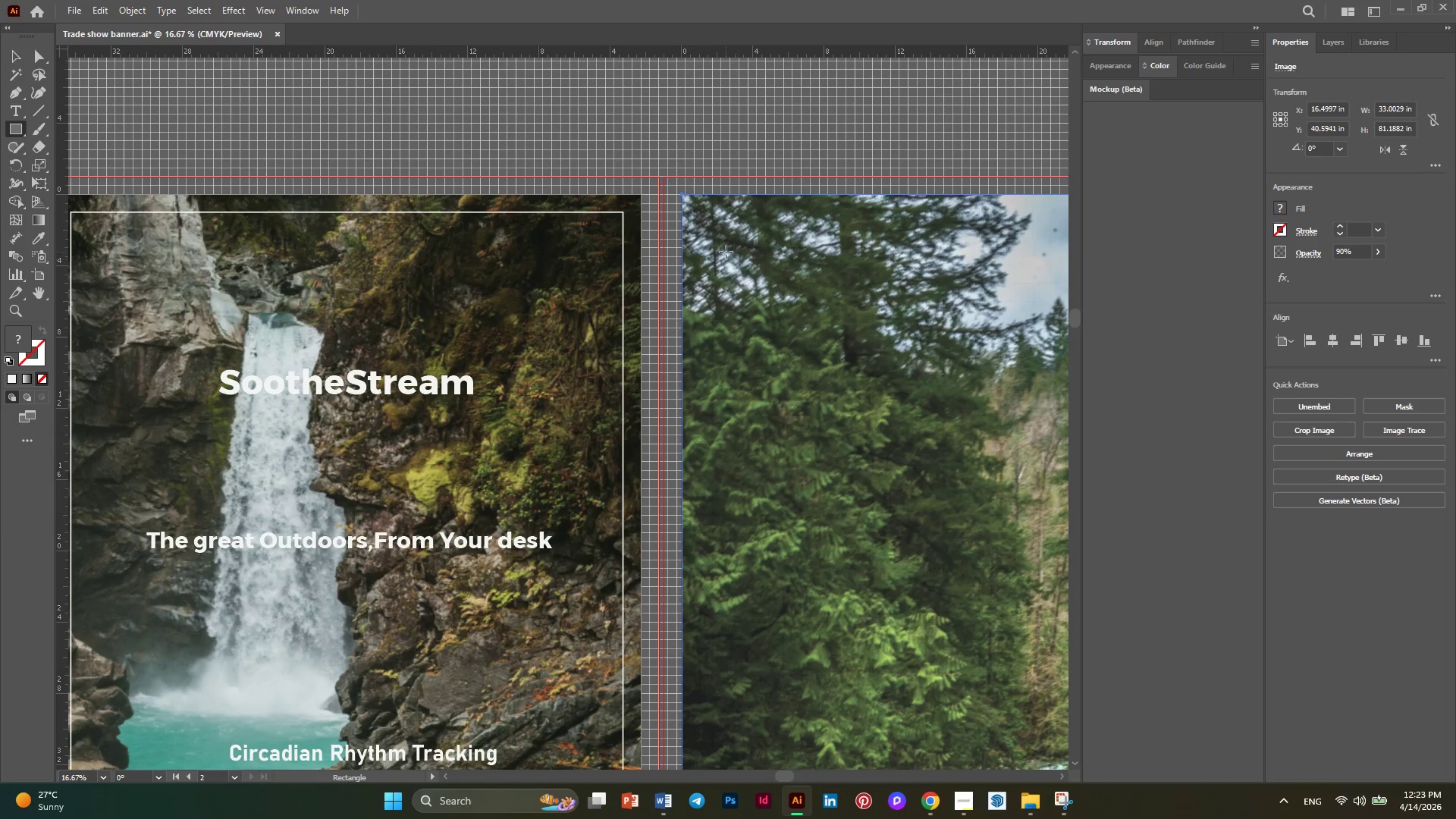 
left_click([726, 252])
 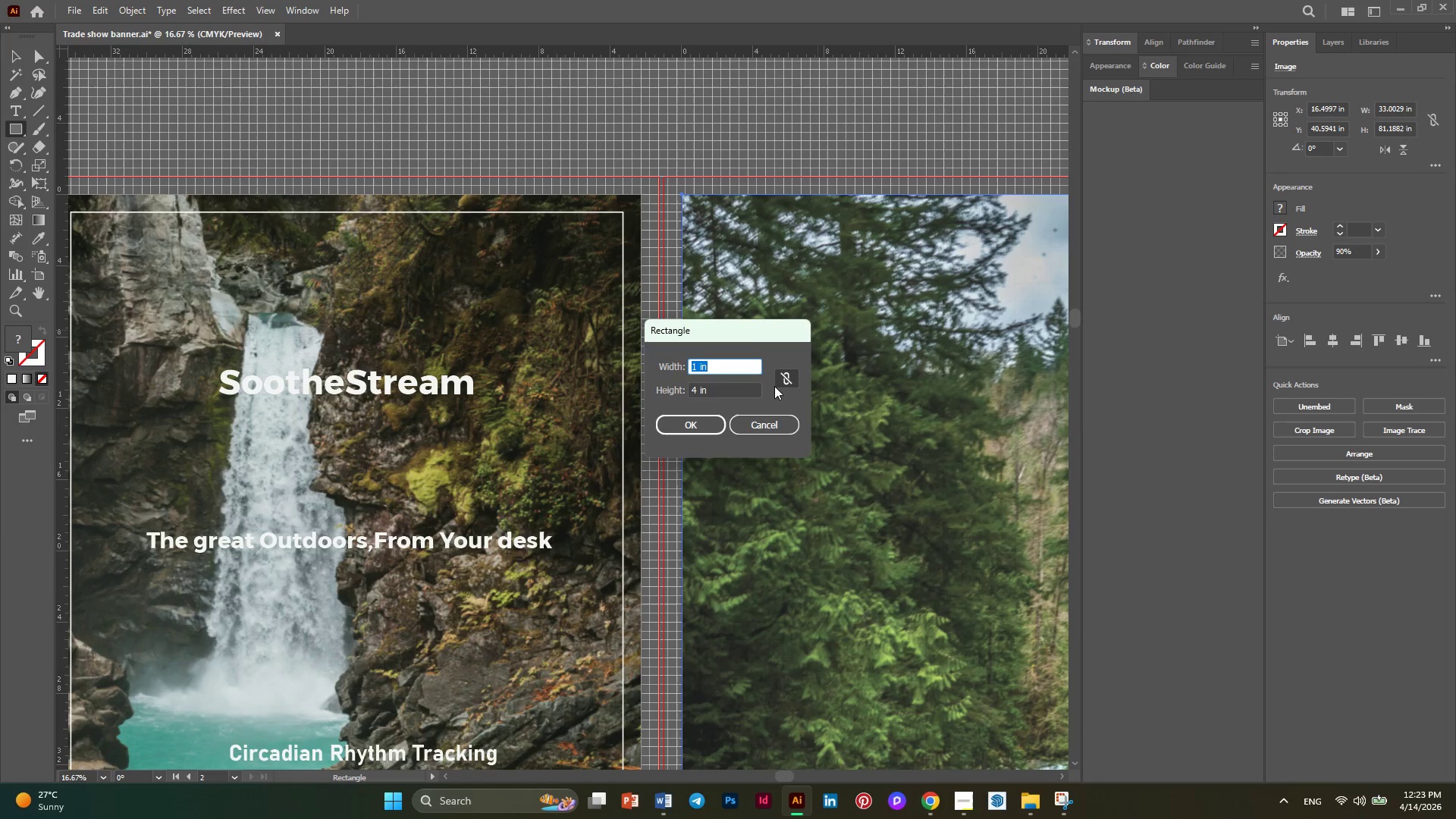 
left_click([783, 378])
 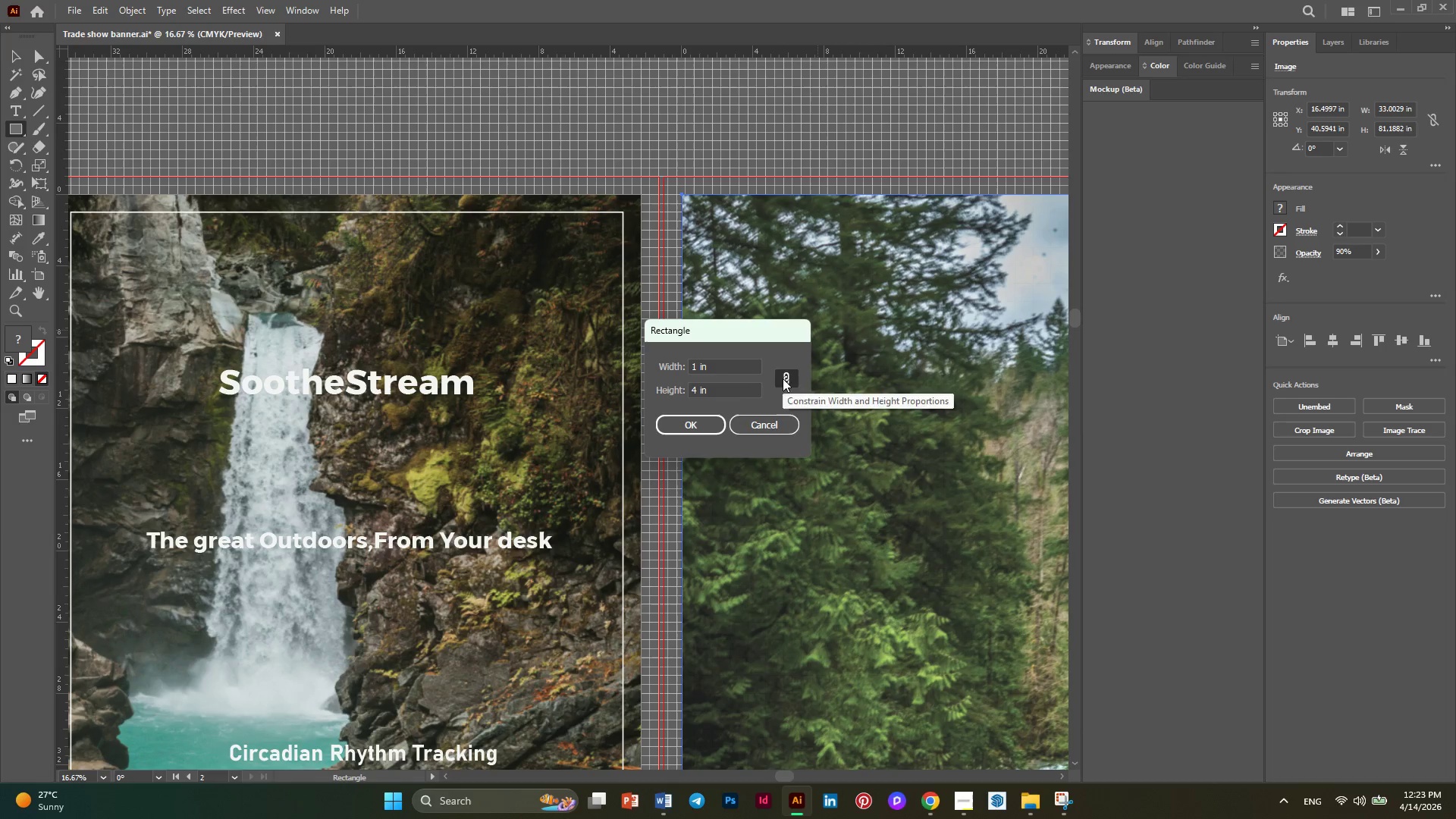 
left_click([783, 378])
 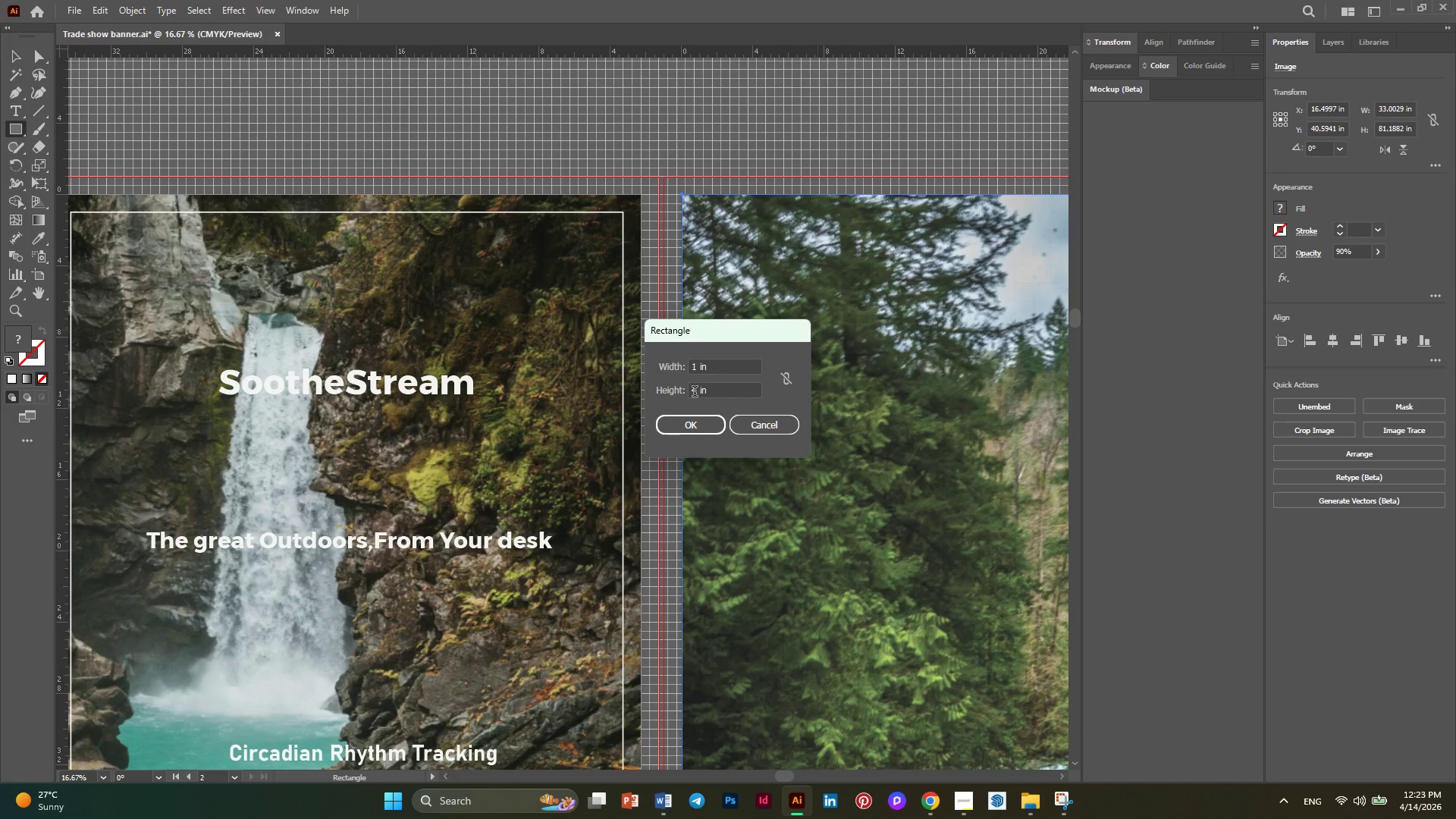 
left_click_drag(start_coordinate=[696, 388], to_coordinate=[689, 390])
 